 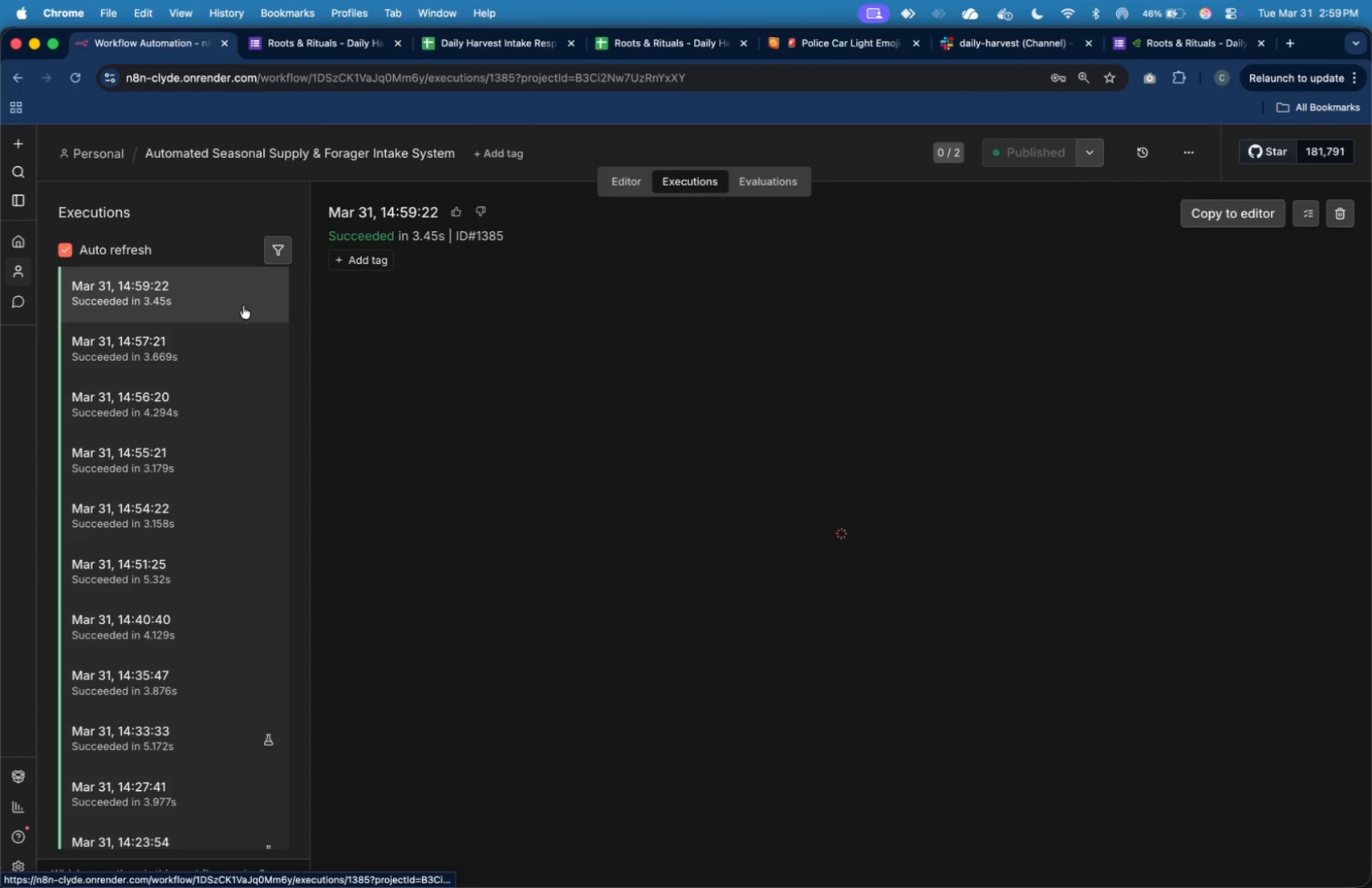 
left_click([478, 45])
 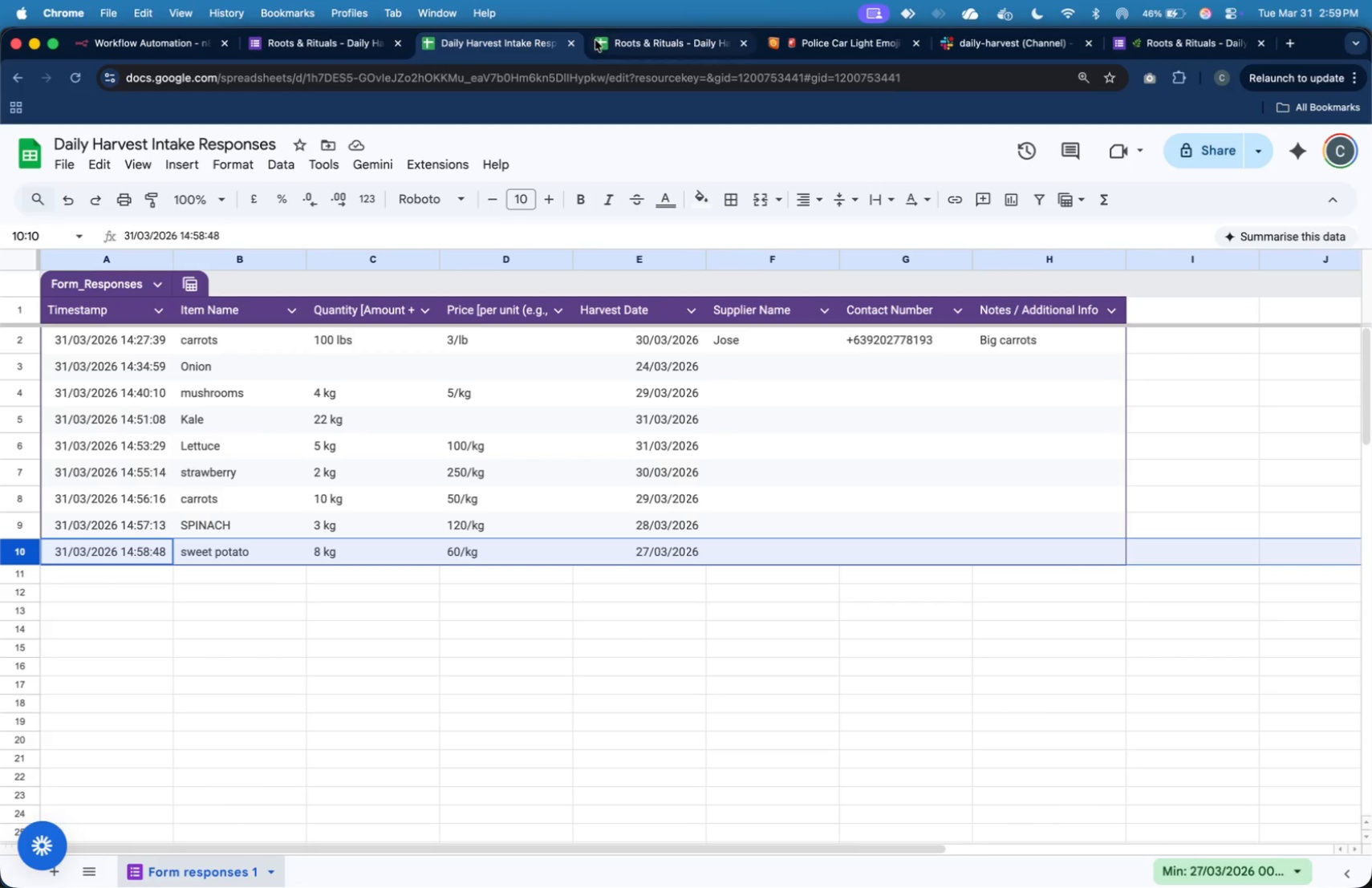 
left_click([611, 50])
 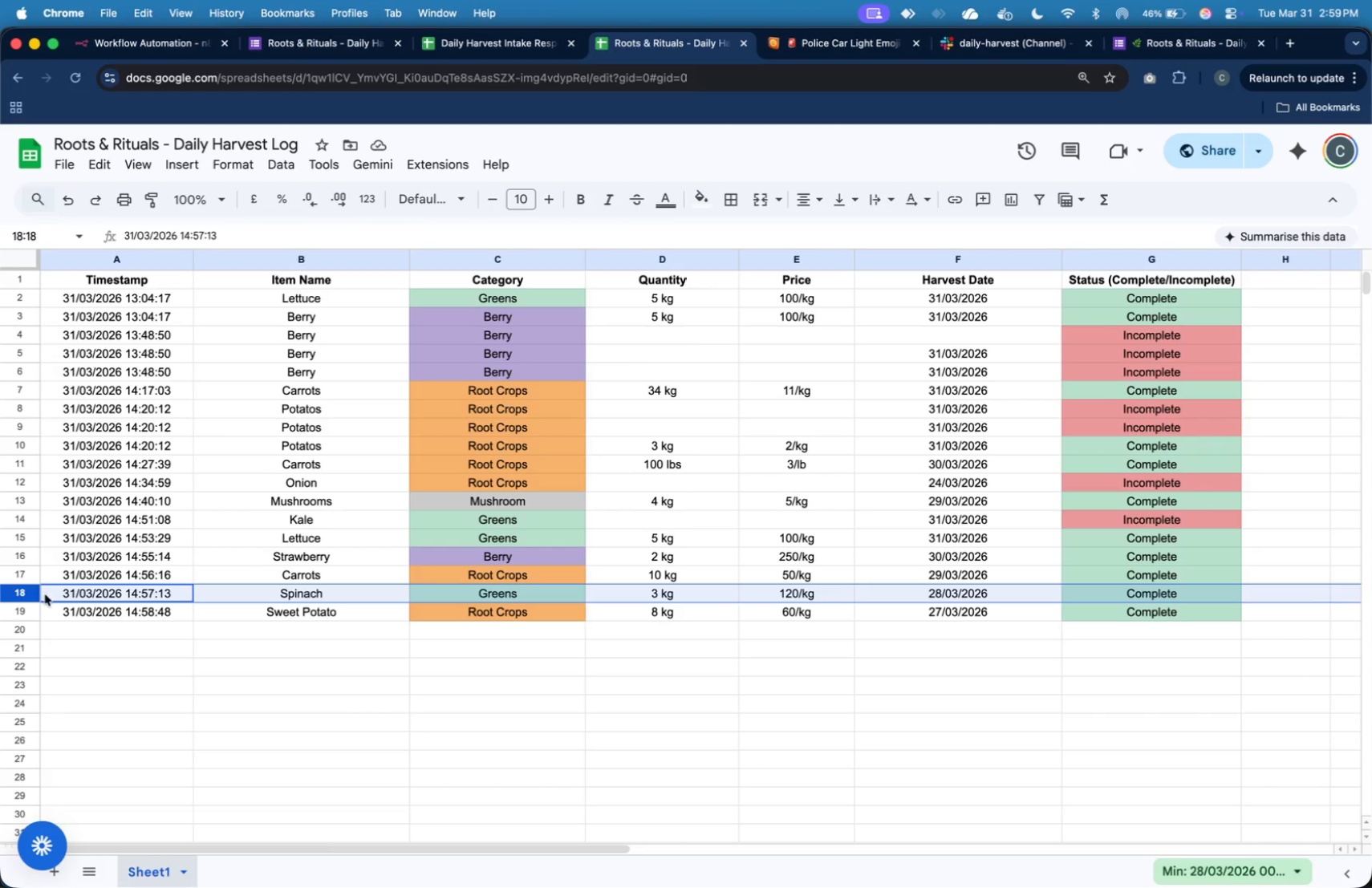 
left_click([28, 612])
 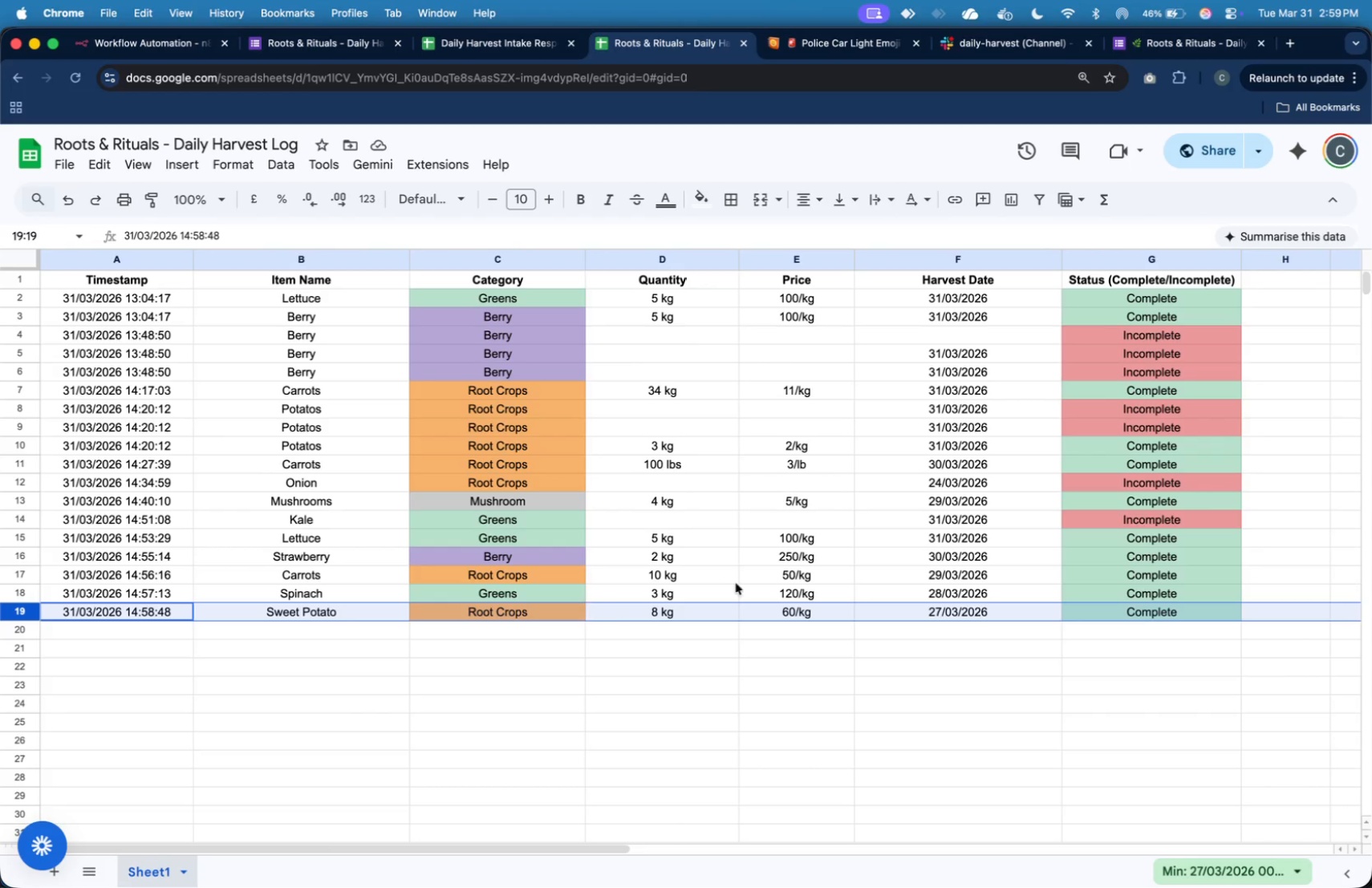 
wait(8.61)
 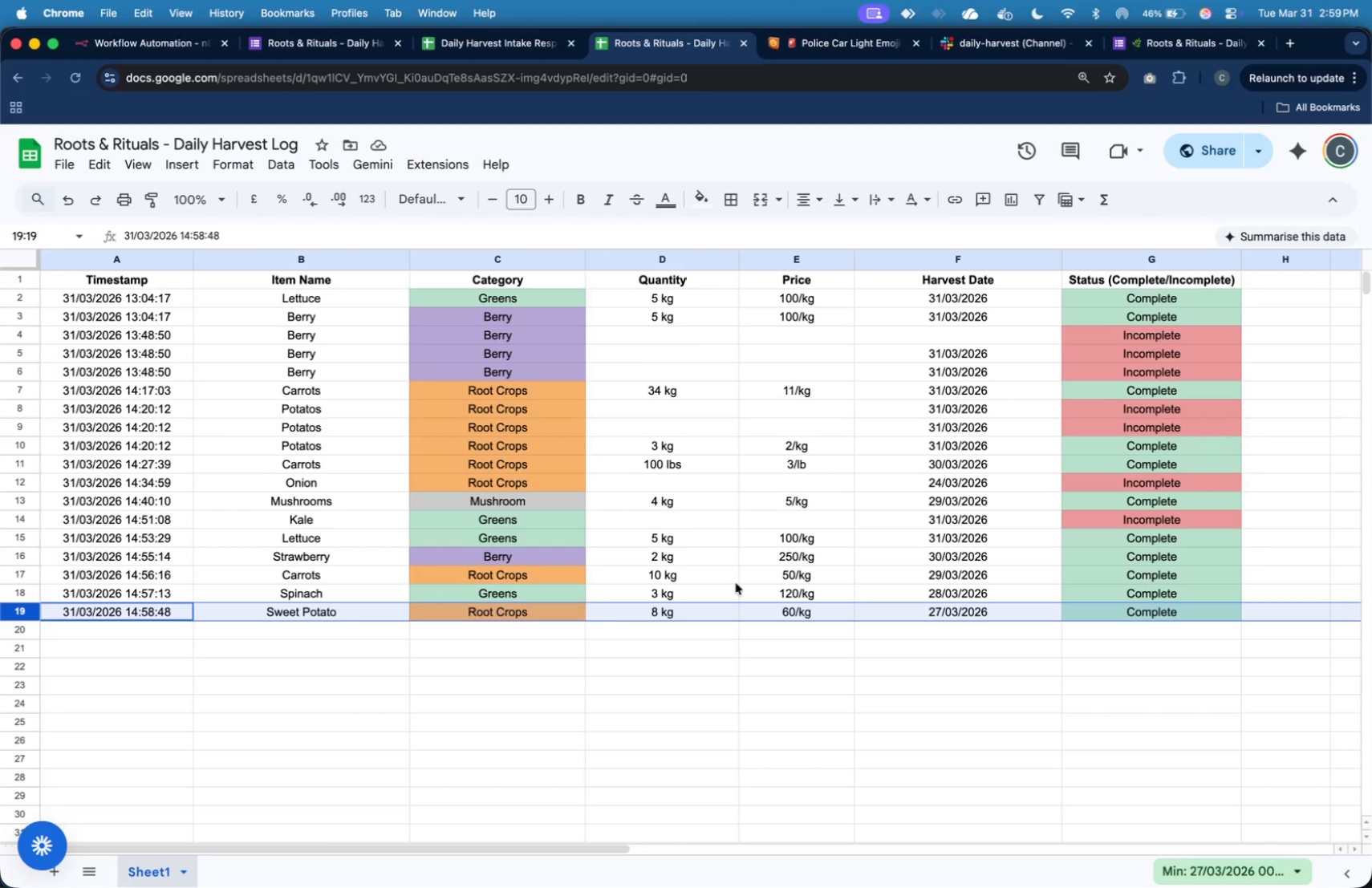 
left_click_drag(start_coordinate=[506, 610], to_coordinate=[424, 607])
 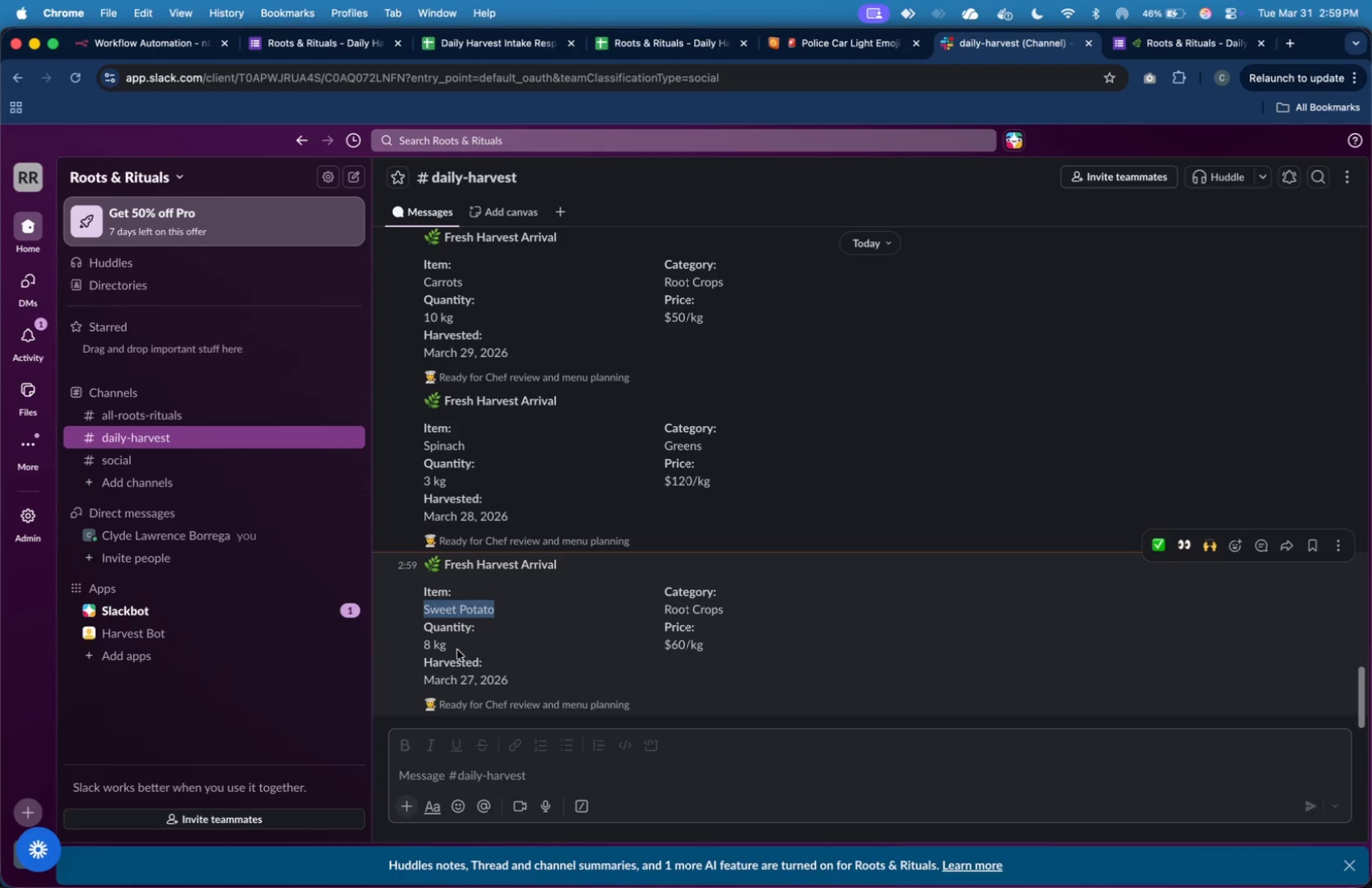 
left_click_drag(start_coordinate=[457, 648], to_coordinate=[424, 645])
 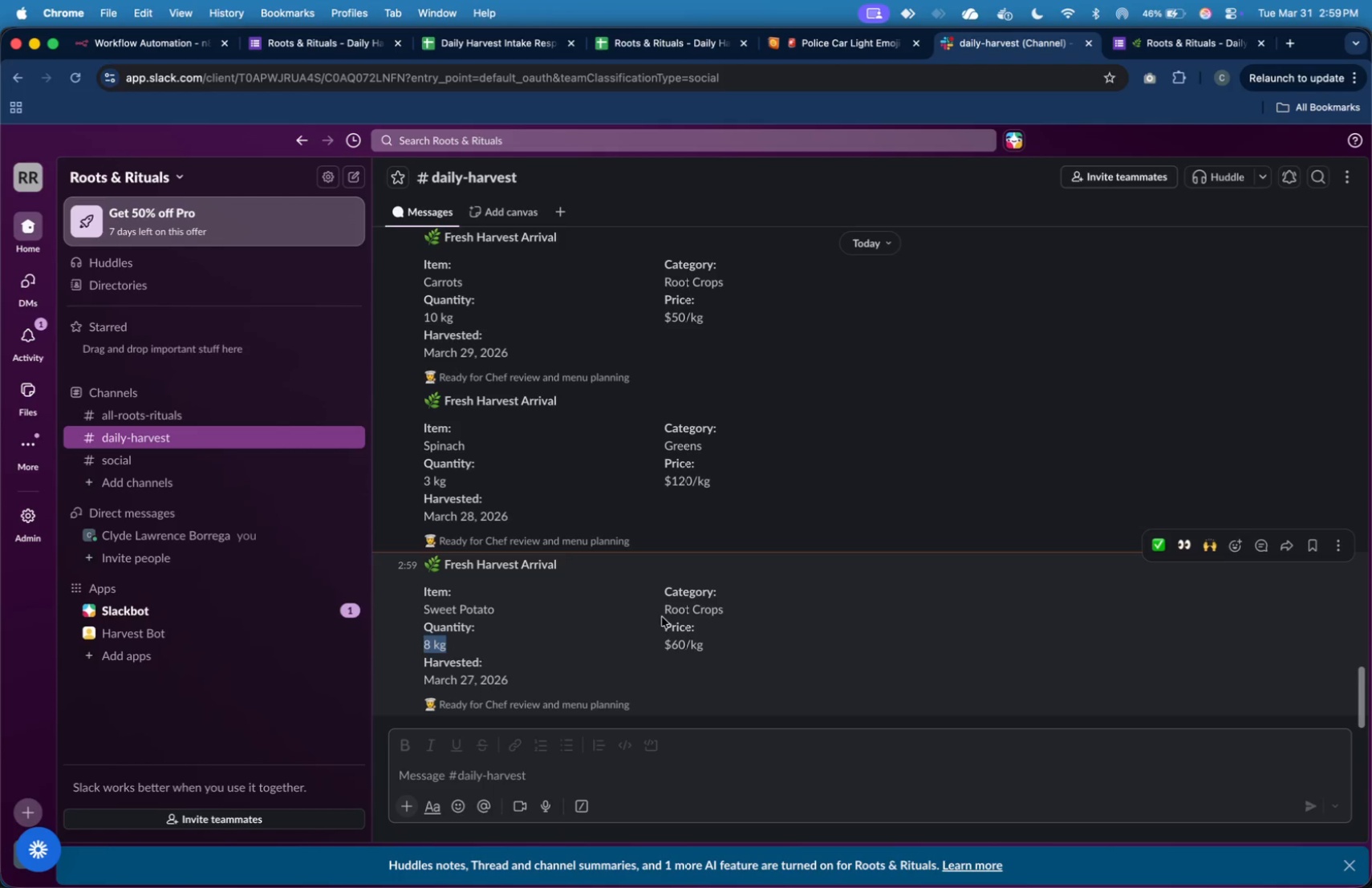 
left_click_drag(start_coordinate=[666, 610], to_coordinate=[740, 601])
 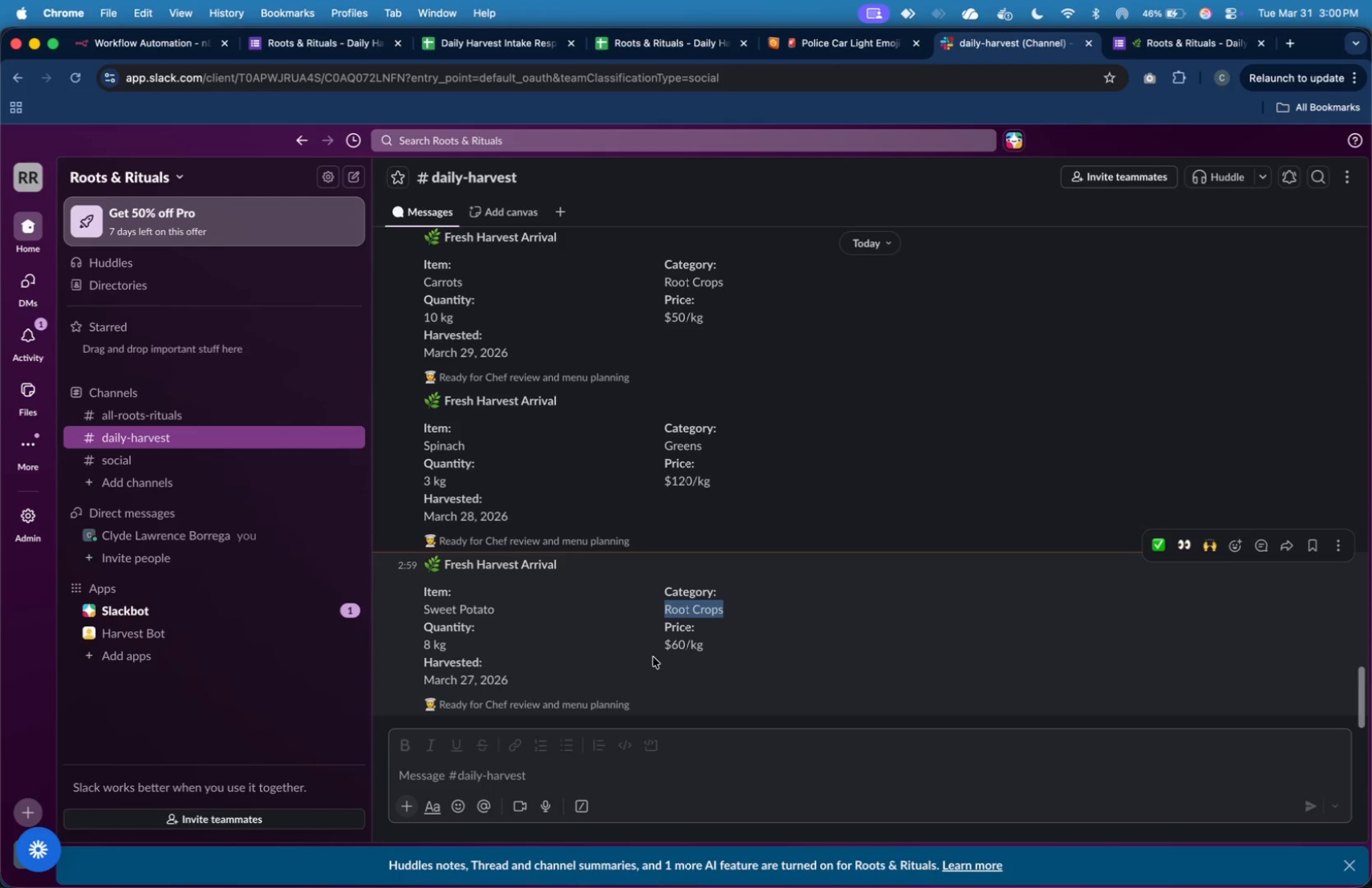 
left_click_drag(start_coordinate=[648, 650], to_coordinate=[699, 646])
 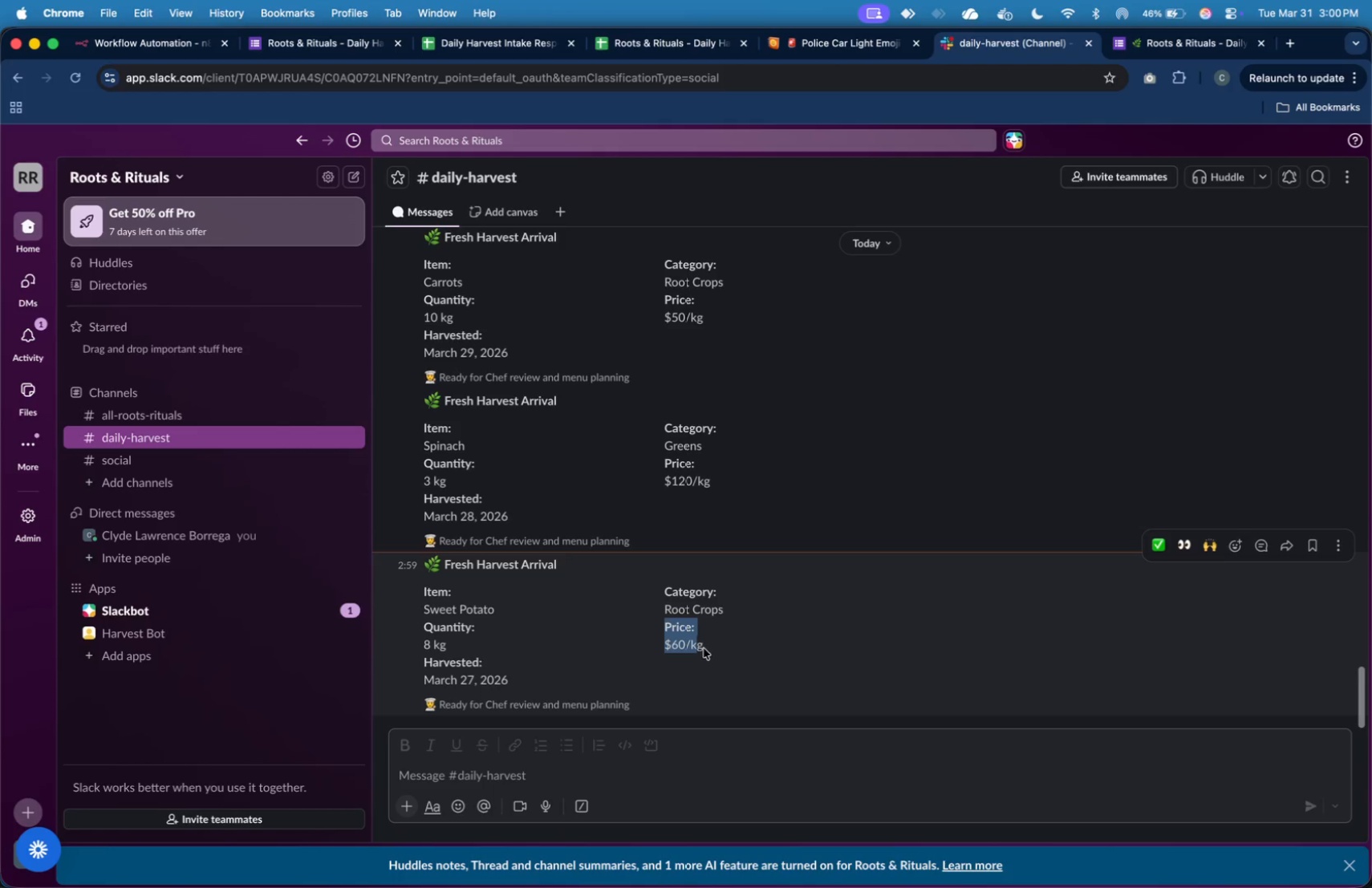 
left_click([704, 648])
 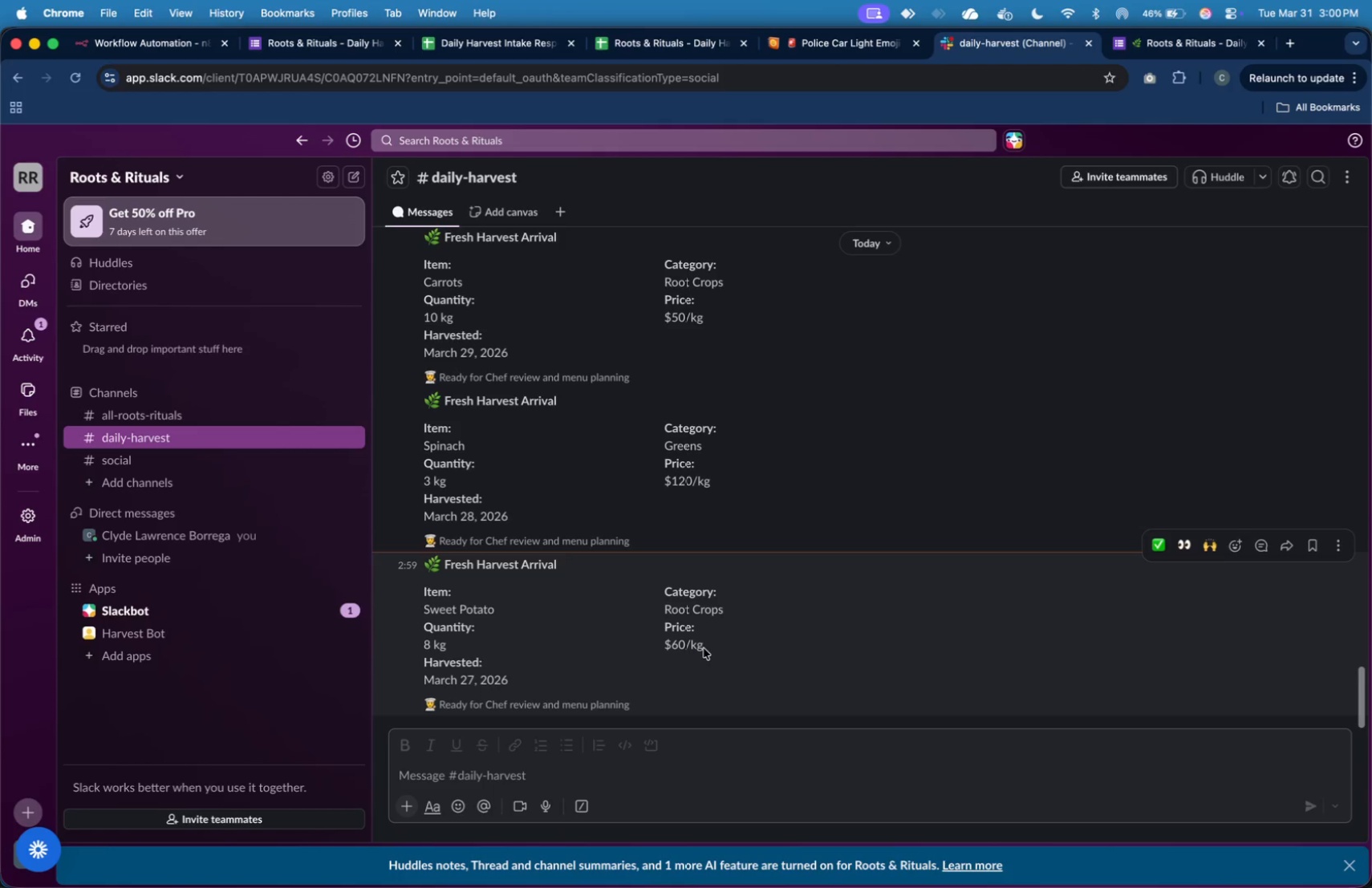 
left_click_drag(start_coordinate=[704, 648], to_coordinate=[666, 648])
 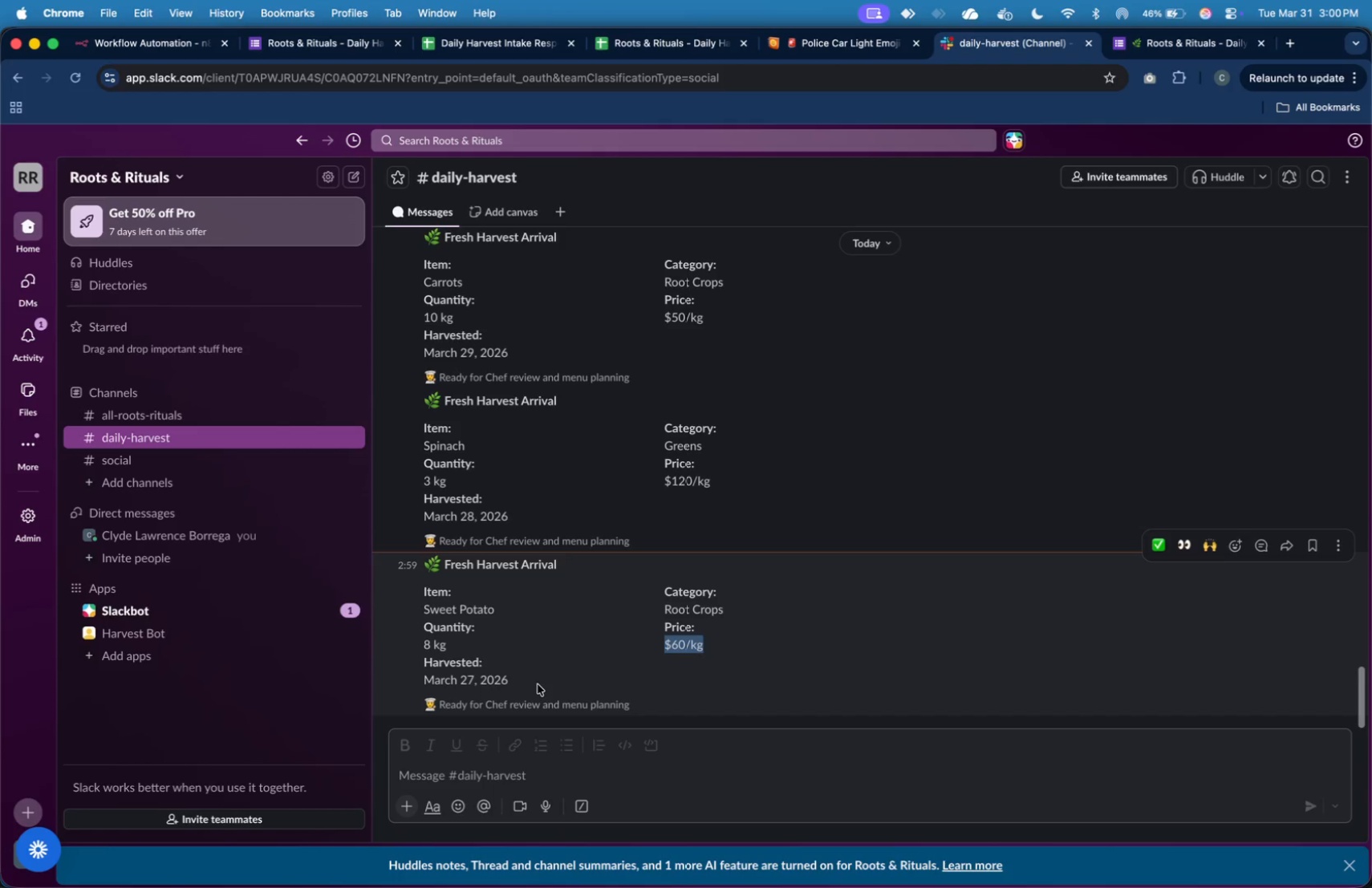 
left_click_drag(start_coordinate=[535, 683], to_coordinate=[416, 683])
 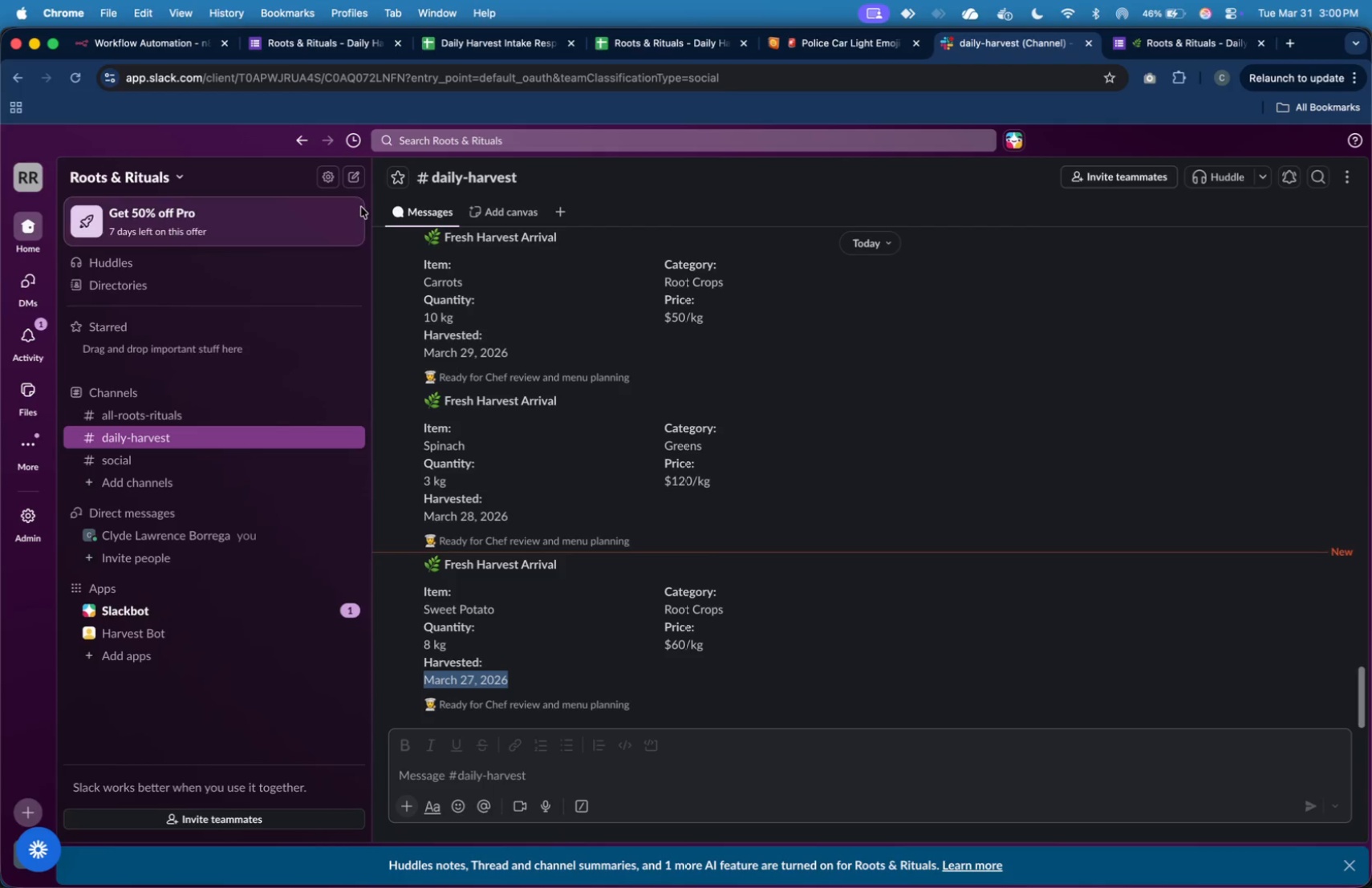 
wait(5.56)
 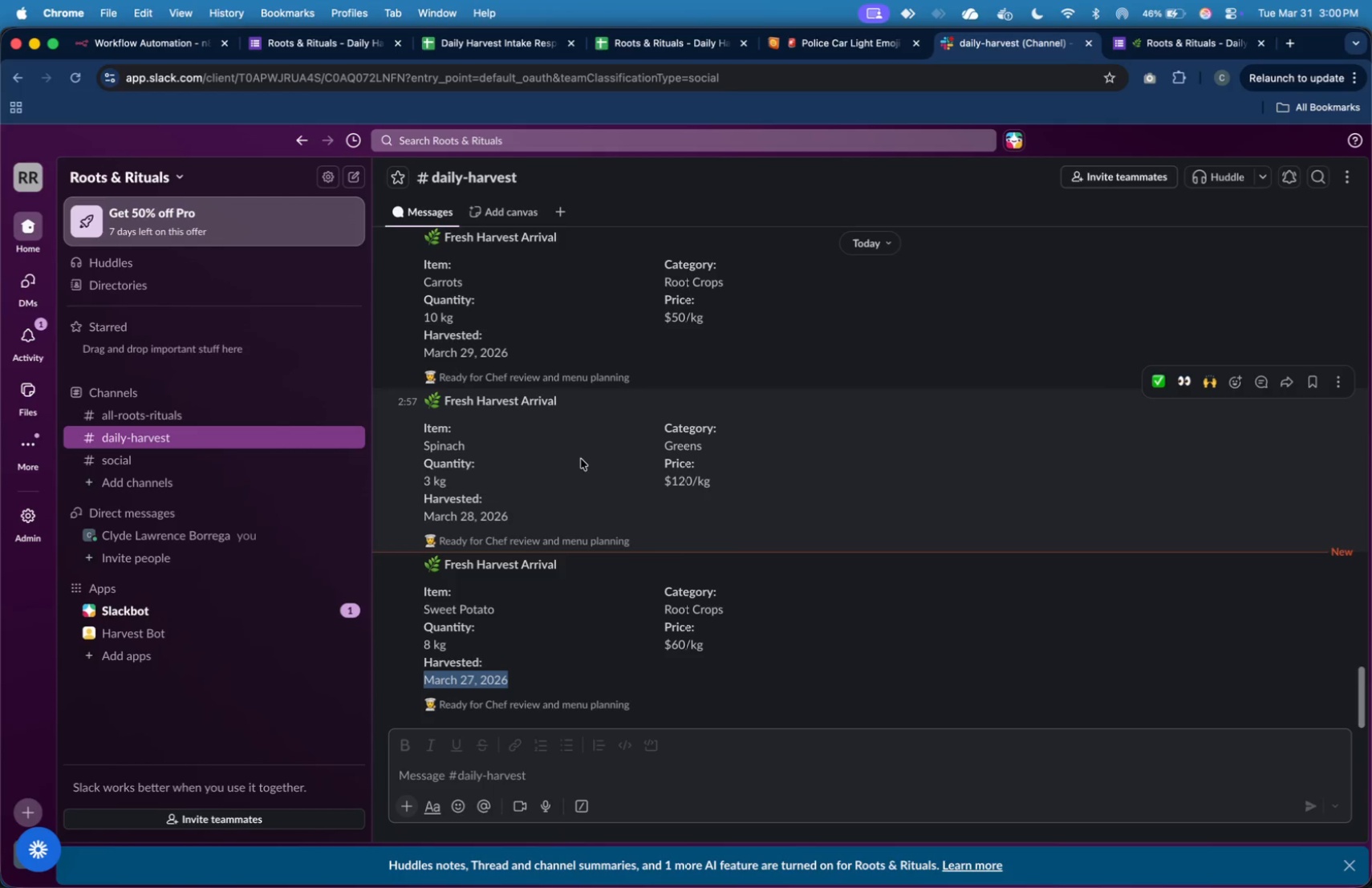 
left_click([1168, 43])
 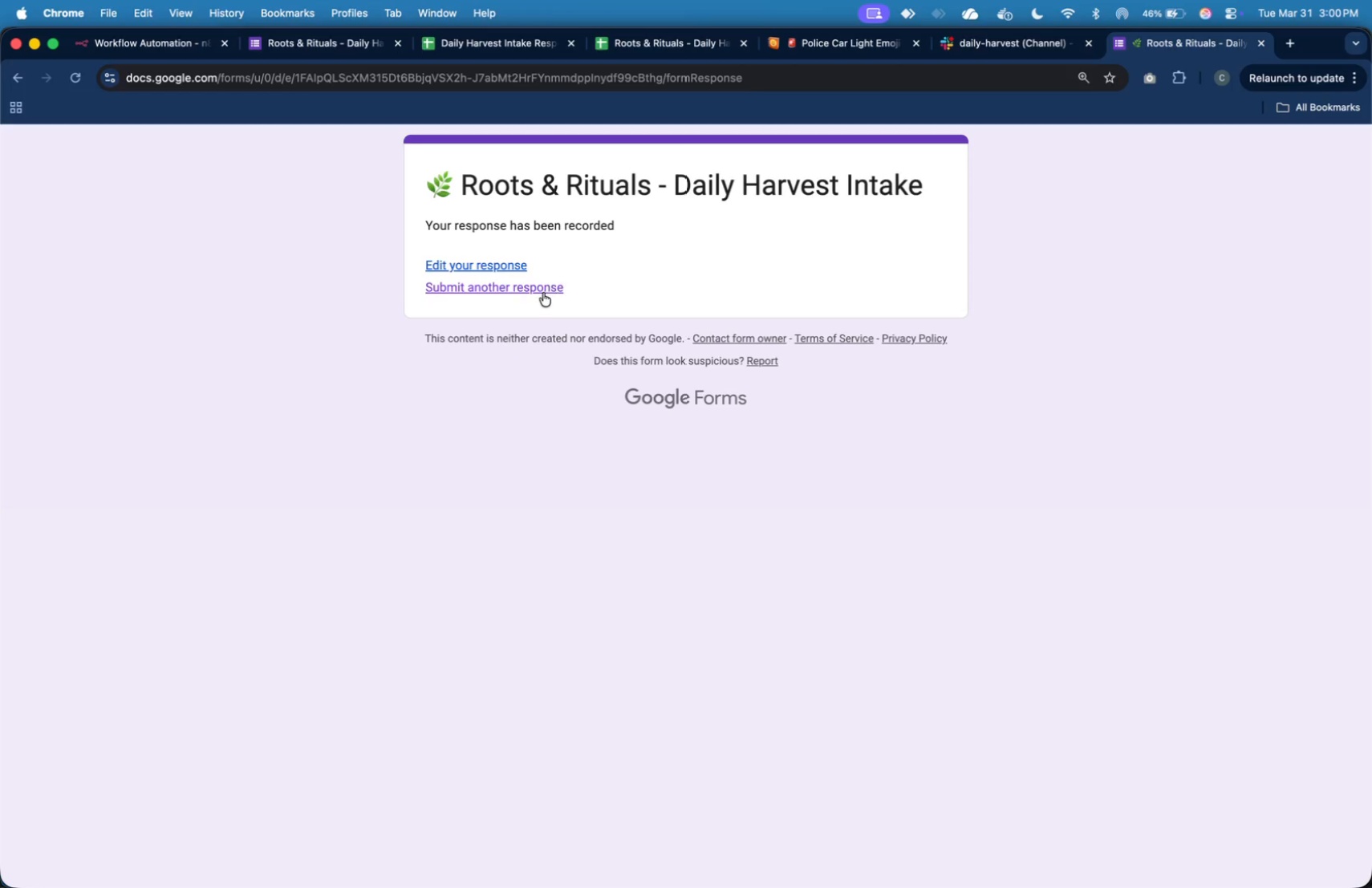 
left_click([543, 293])
 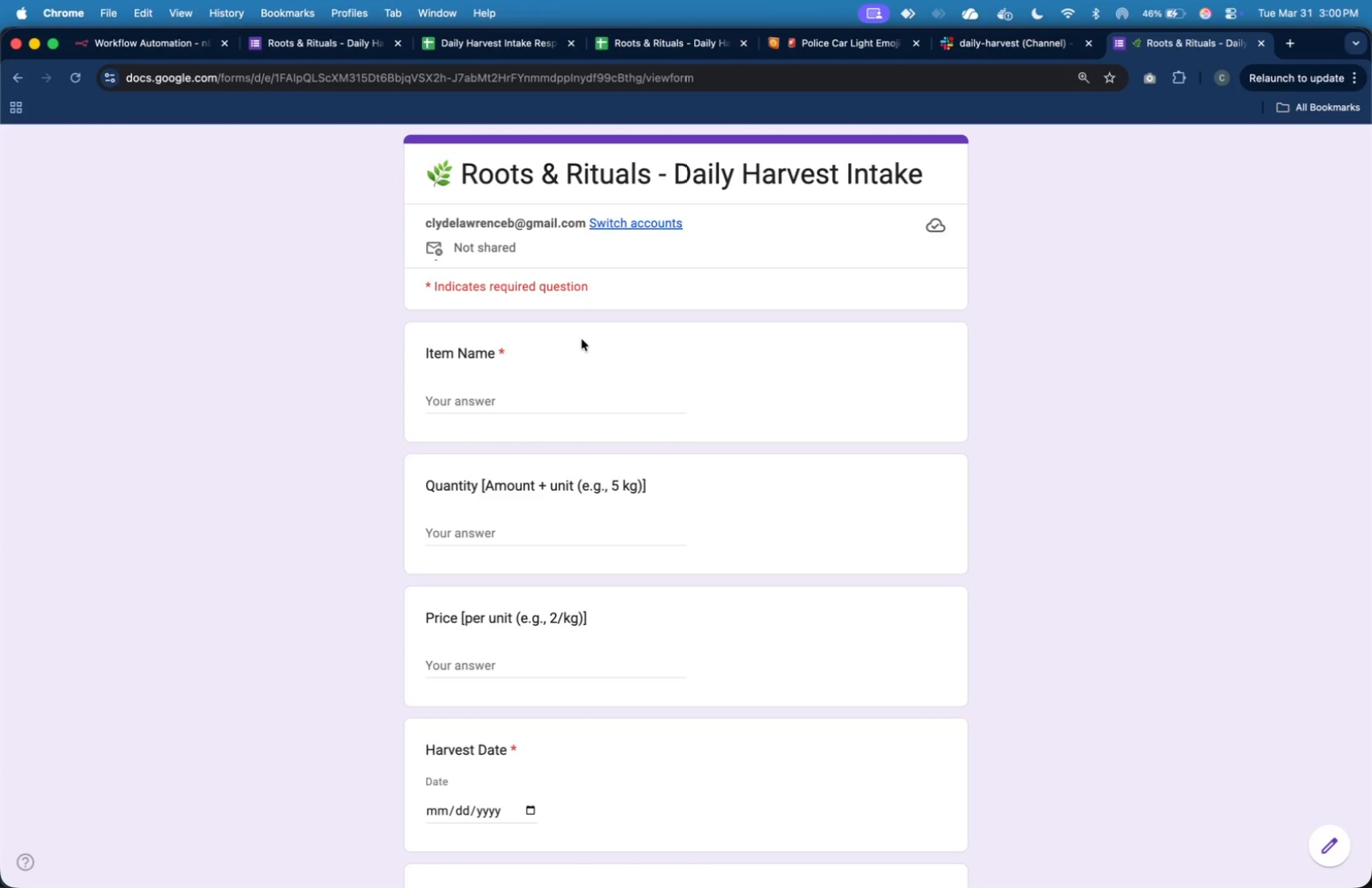 
left_click([589, 391])
 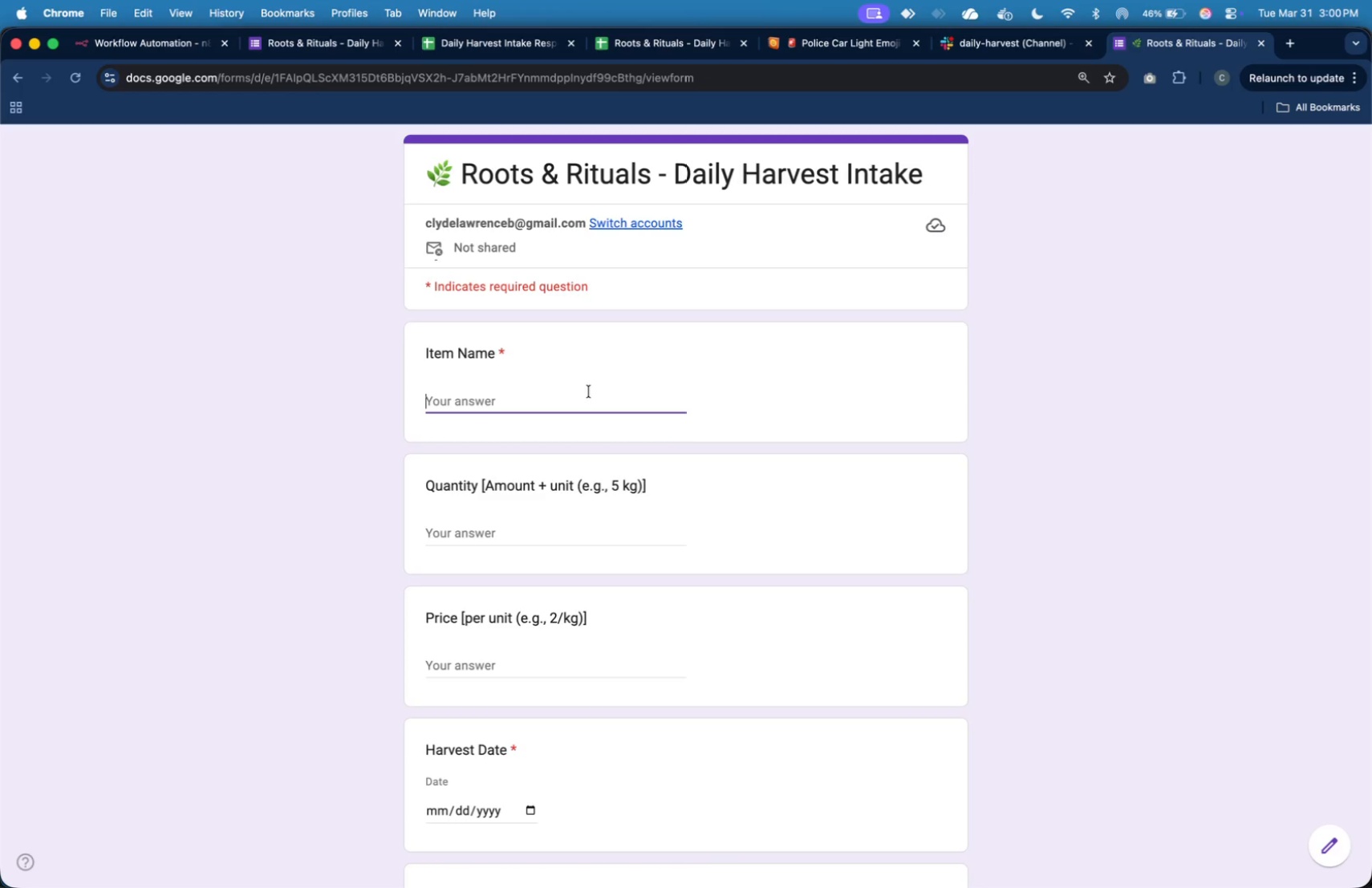 
type(dragon fruit)
 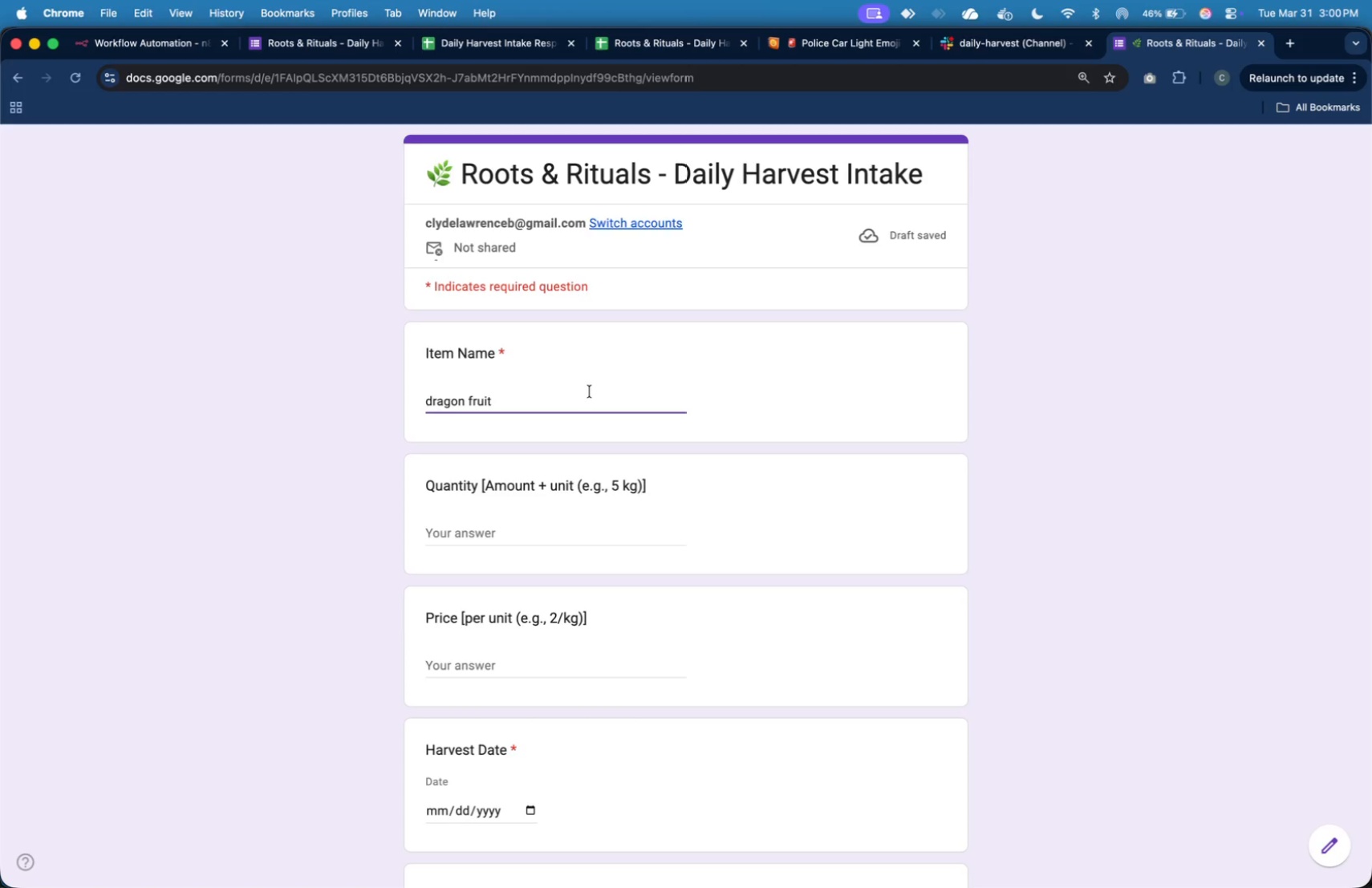 
left_click([530, 537])
 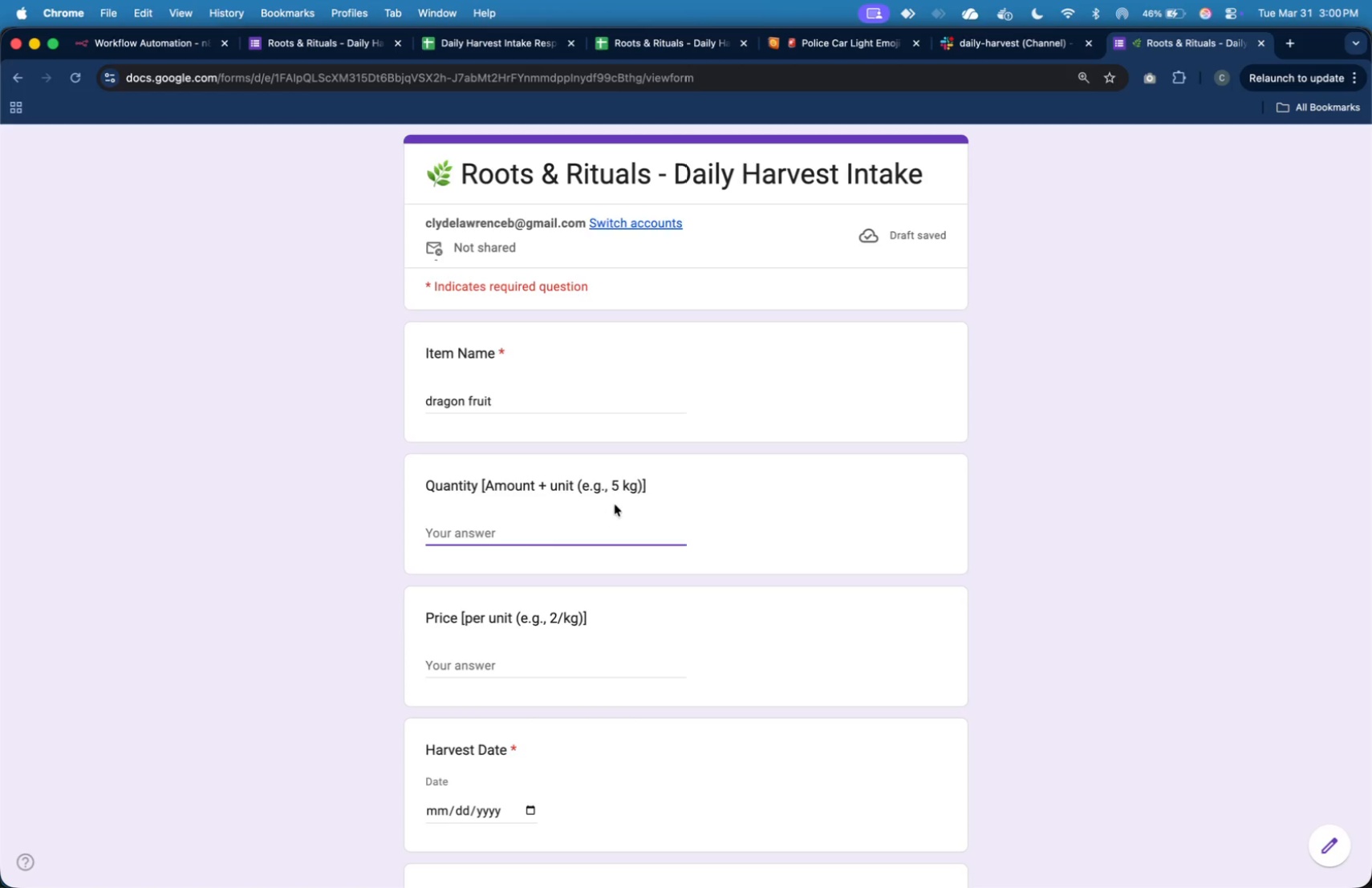 
type(5 kg)
 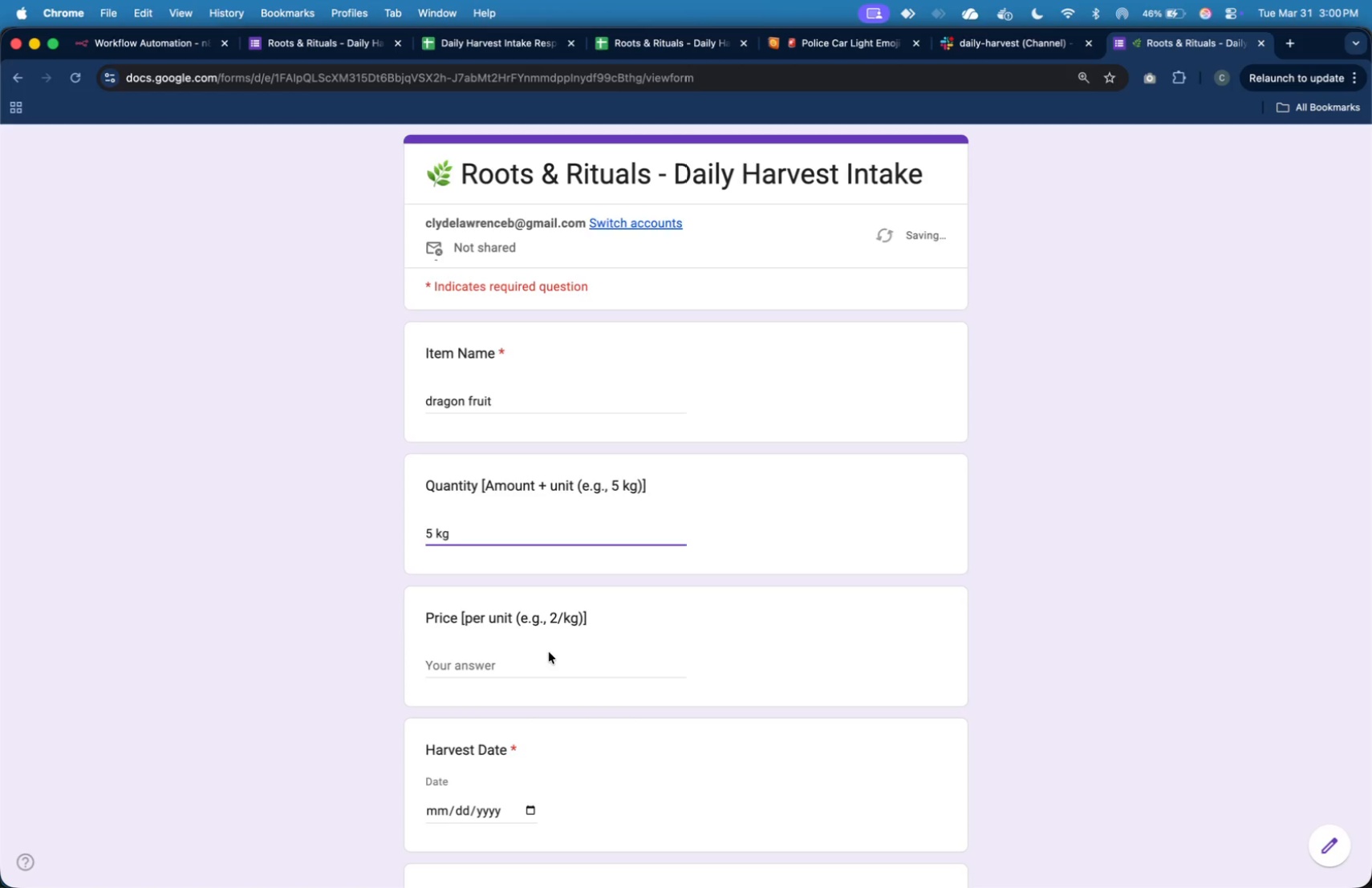 
left_click([548, 653])
 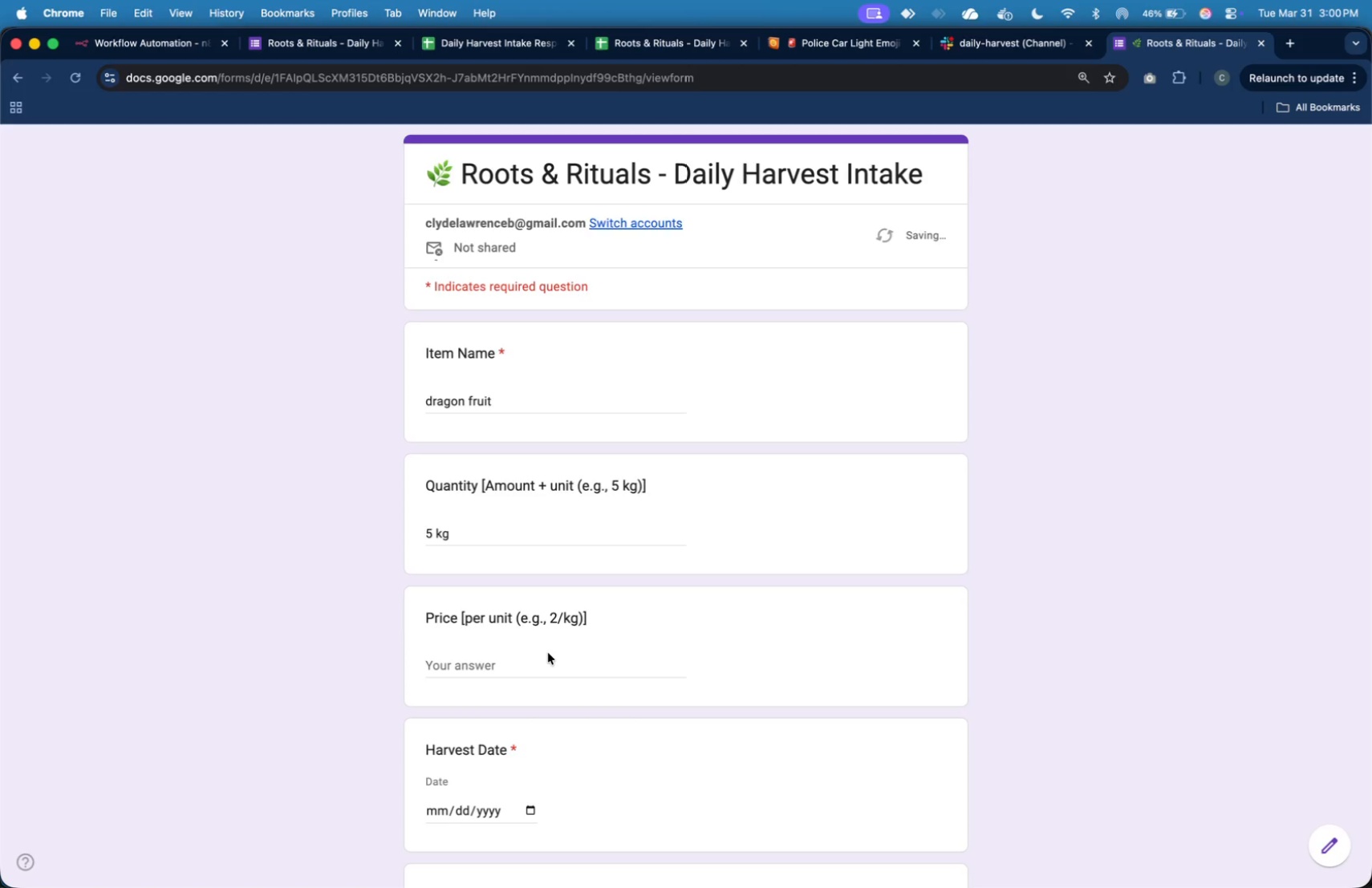 
left_click([541, 663])
 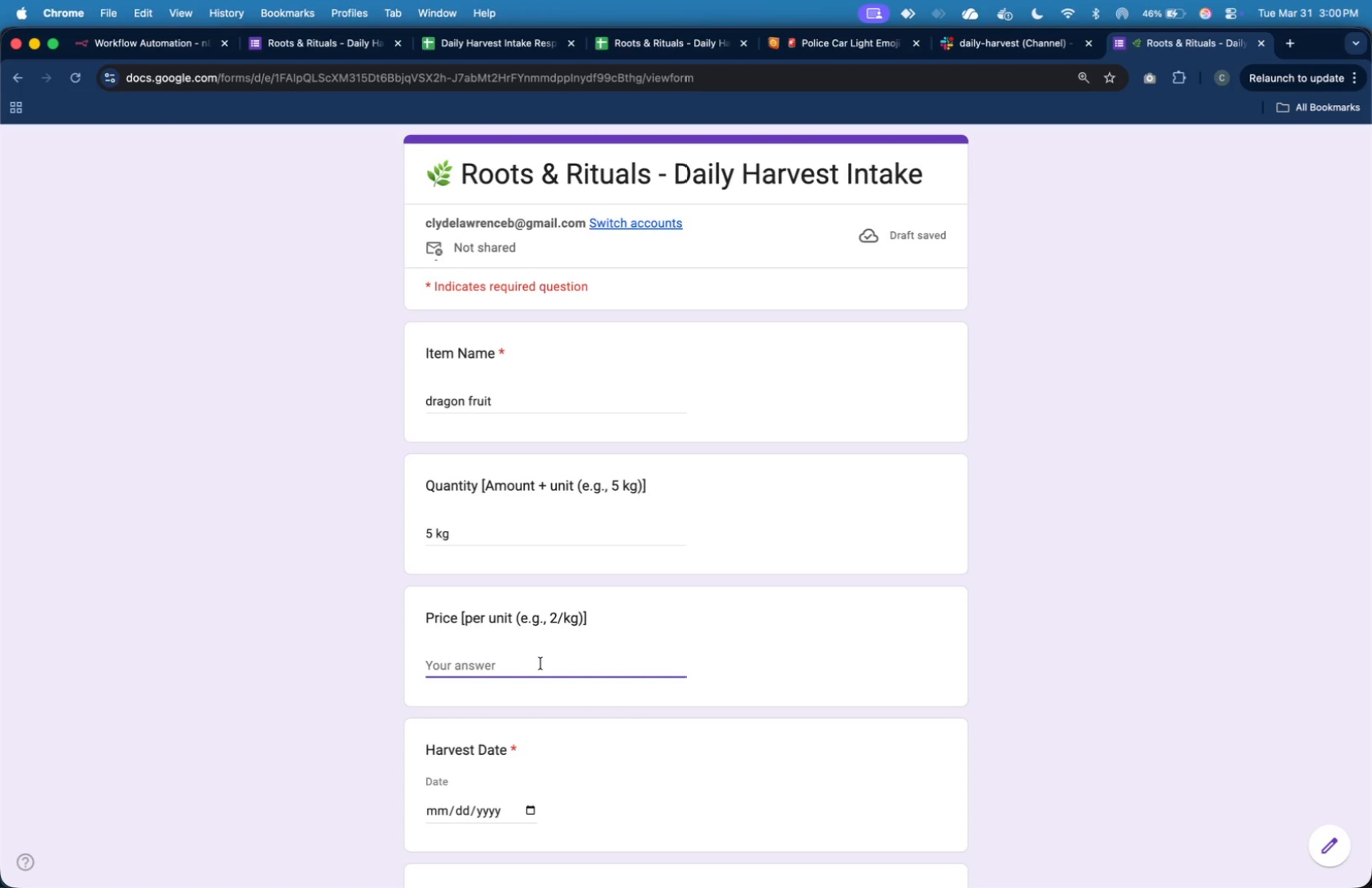 
type(300/kg)
 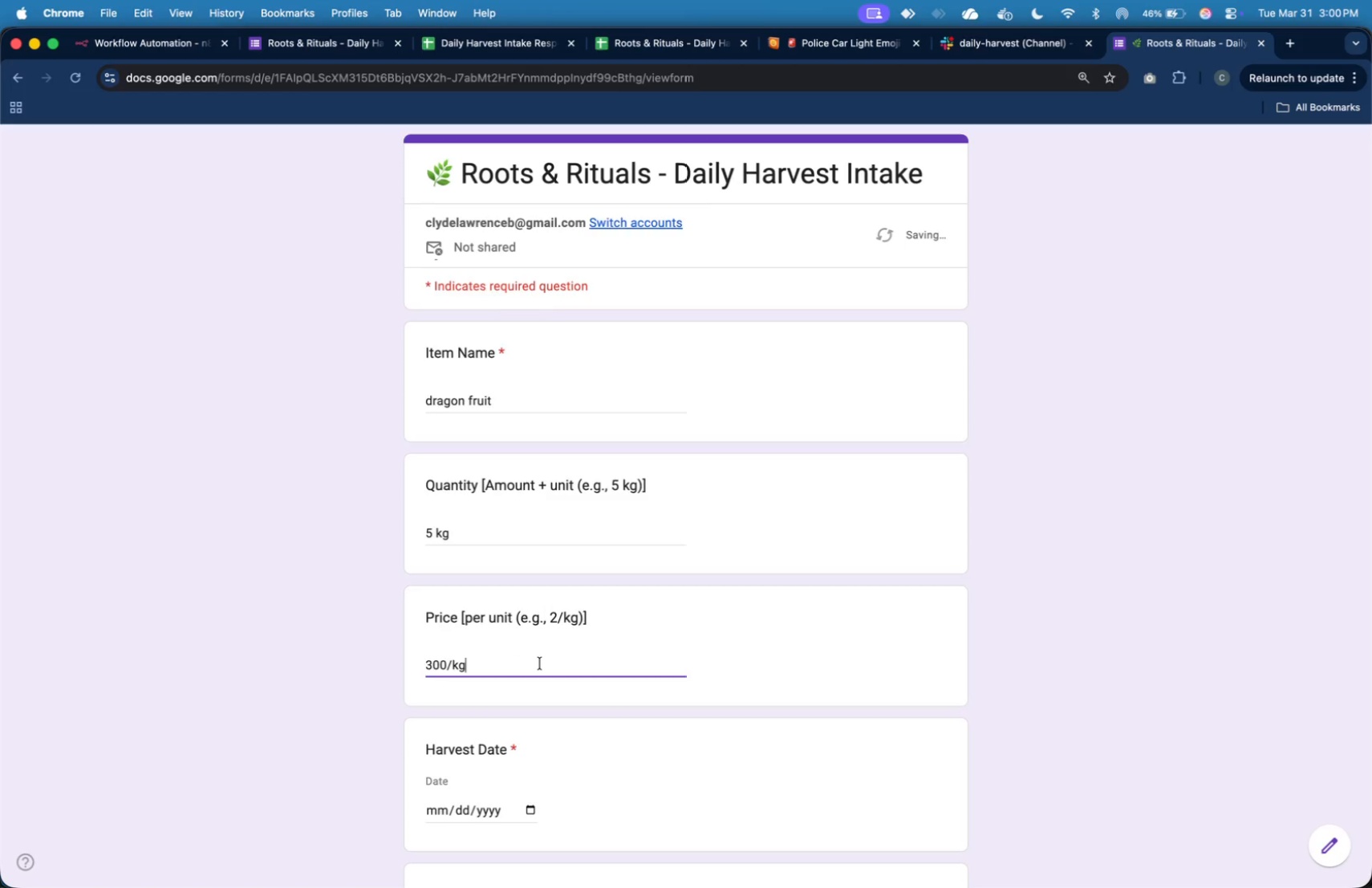 
scroll: coordinate [540, 663], scroll_direction: down, amount: 13.0
 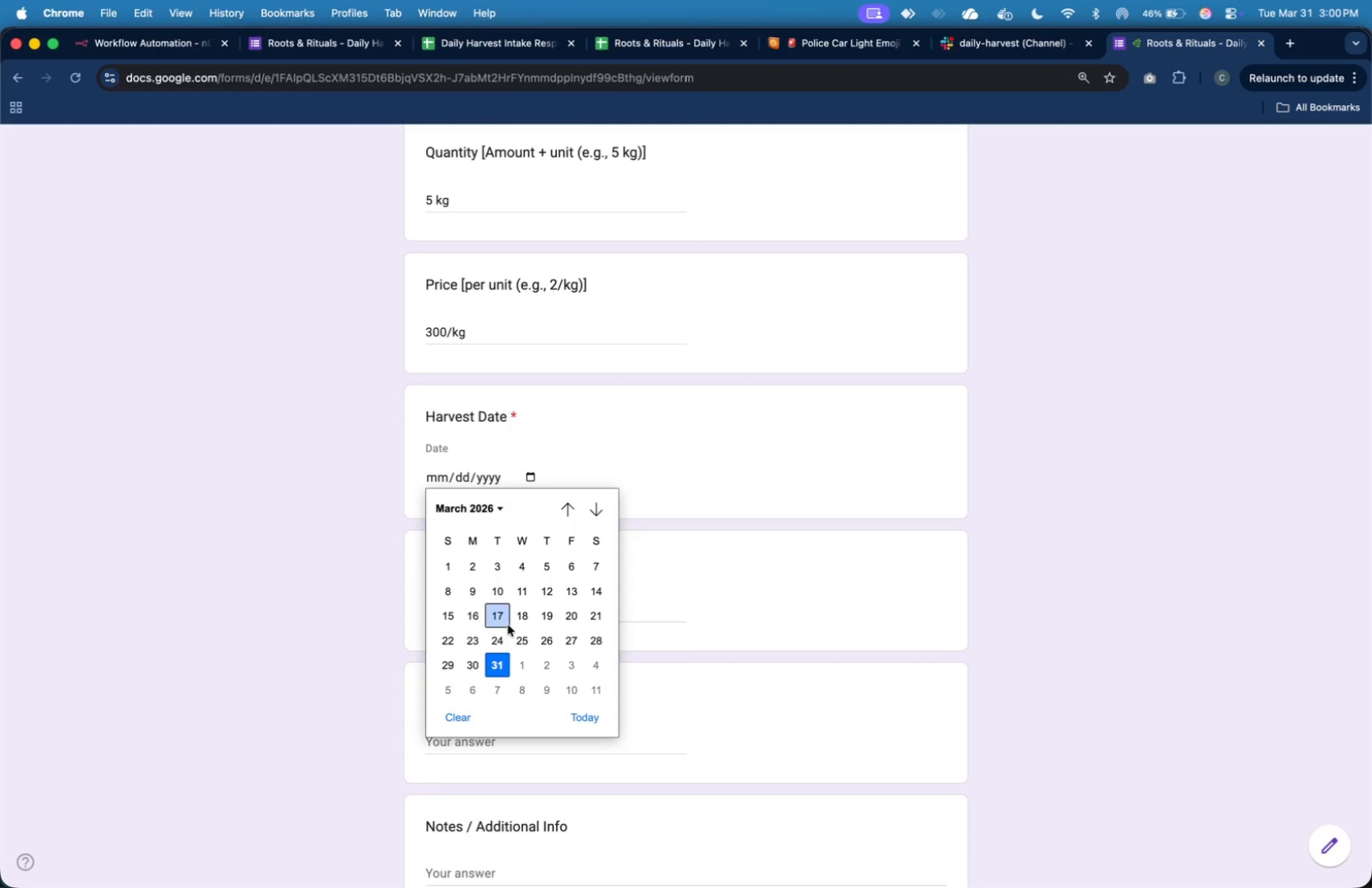 
left_click([539, 638])
 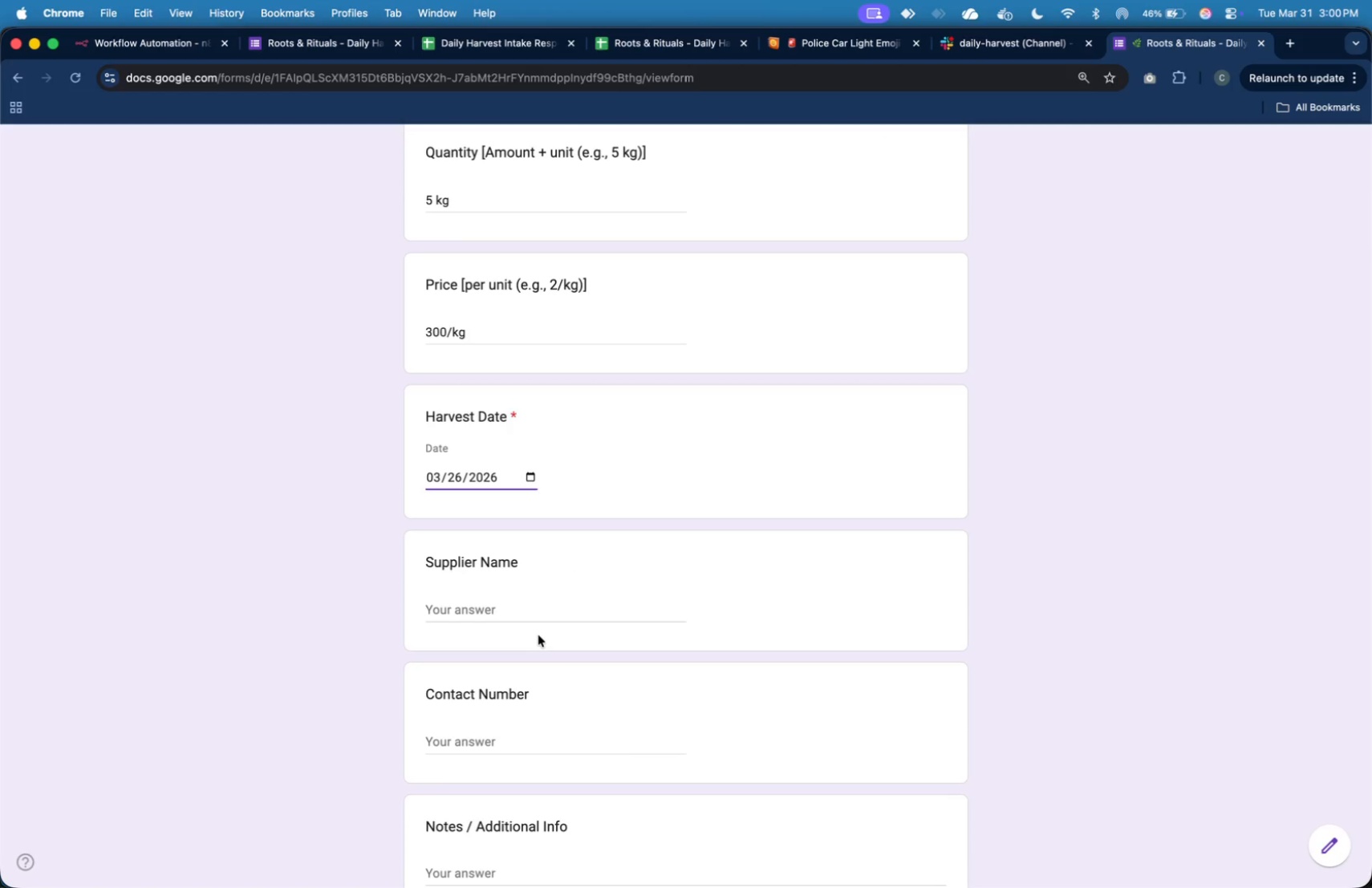 
scroll: coordinate [538, 635], scroll_direction: down, amount: 7.0
 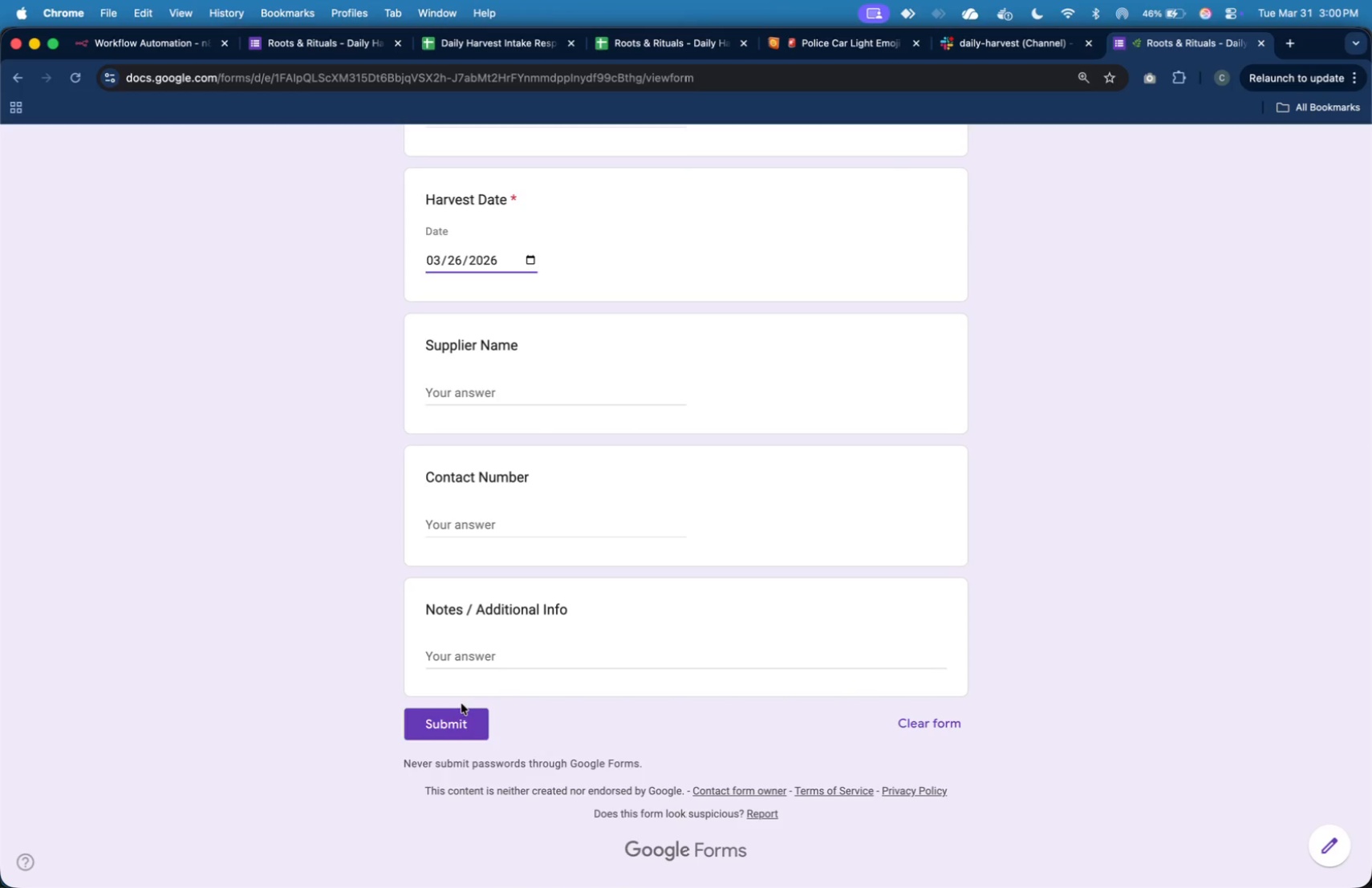 
left_click([461, 712])
 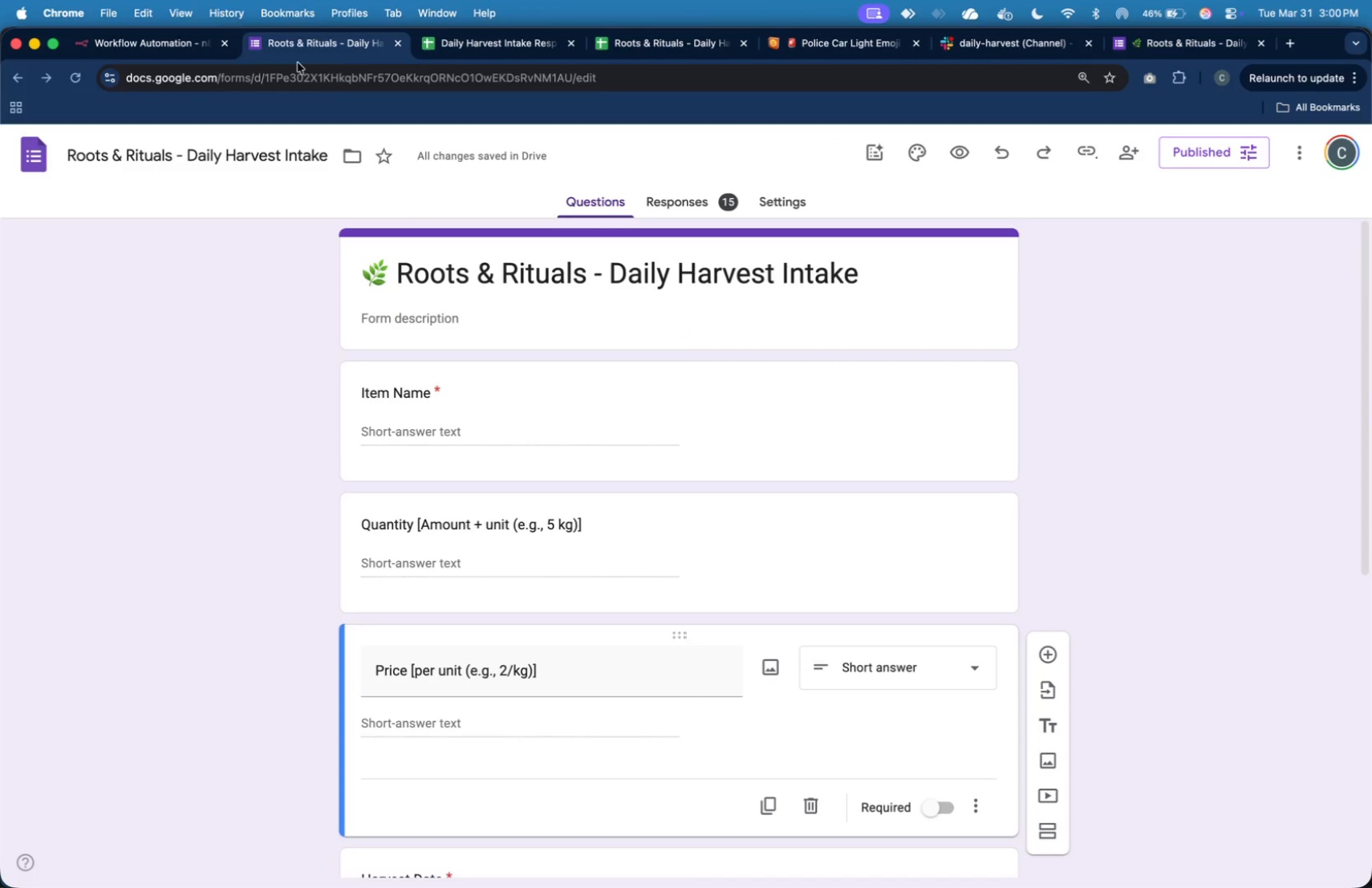 
wait(5.23)
 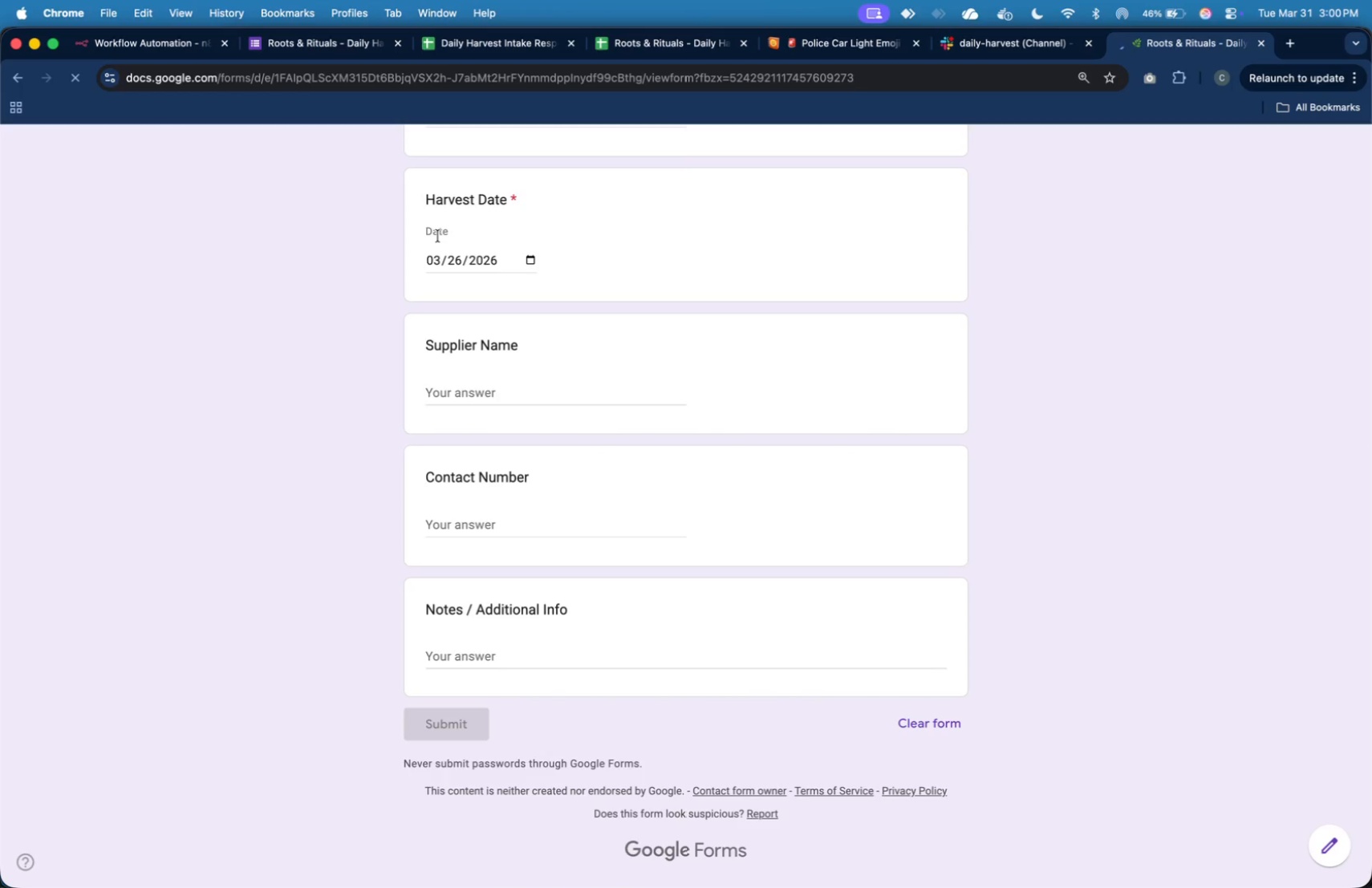 
left_click([676, 206])
 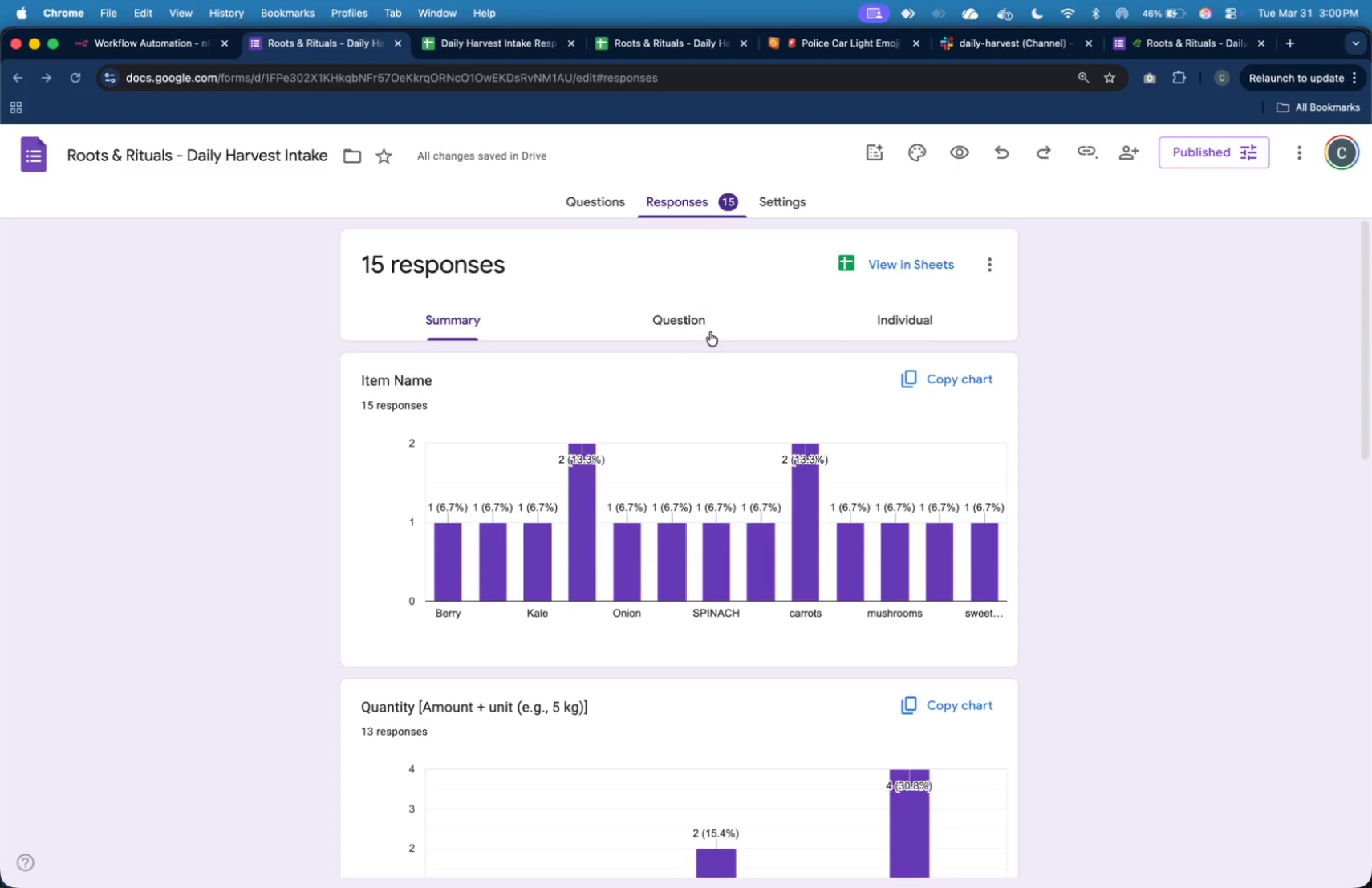 
left_click([895, 320])
 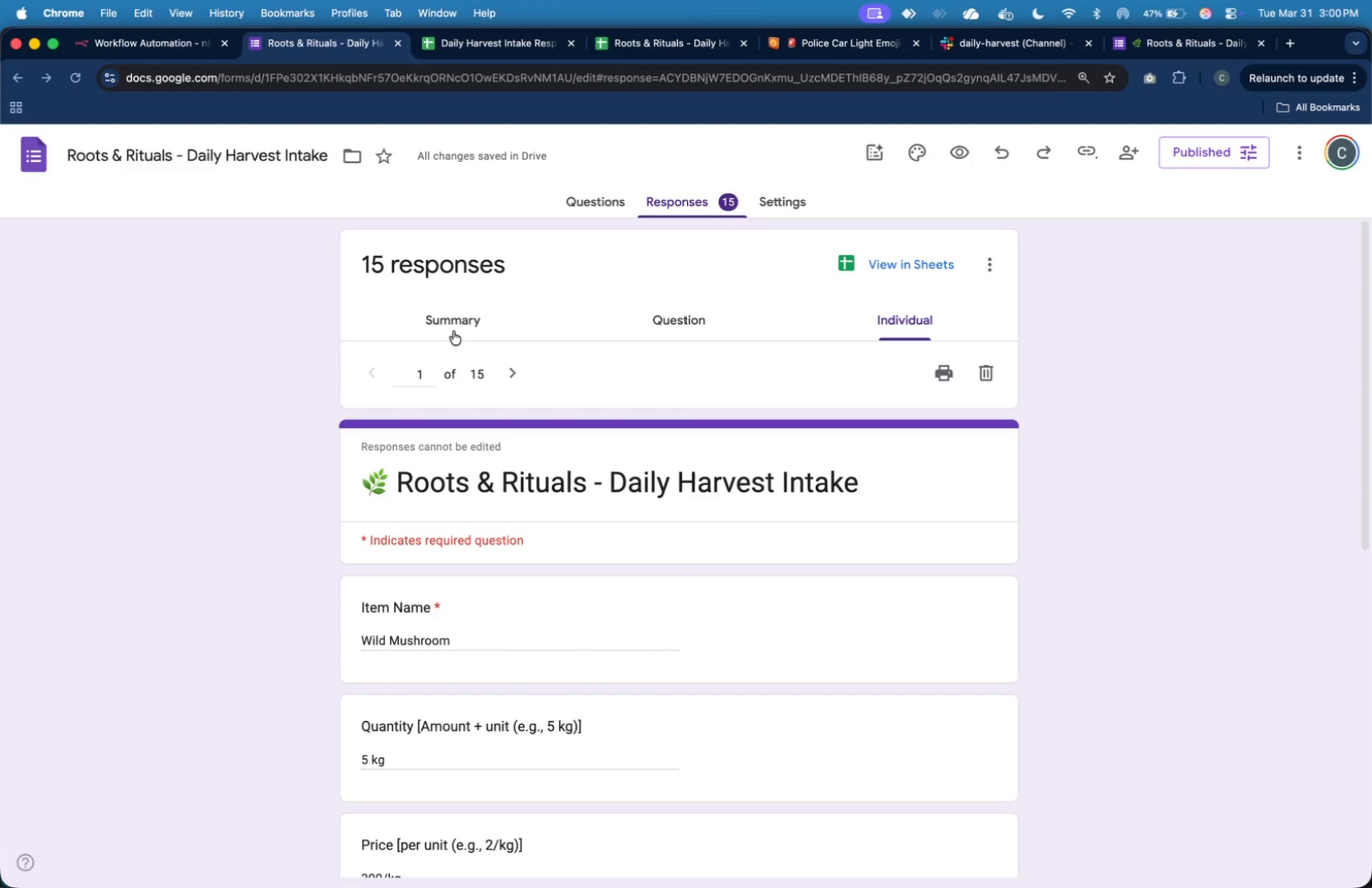 
left_click([367, 371])
 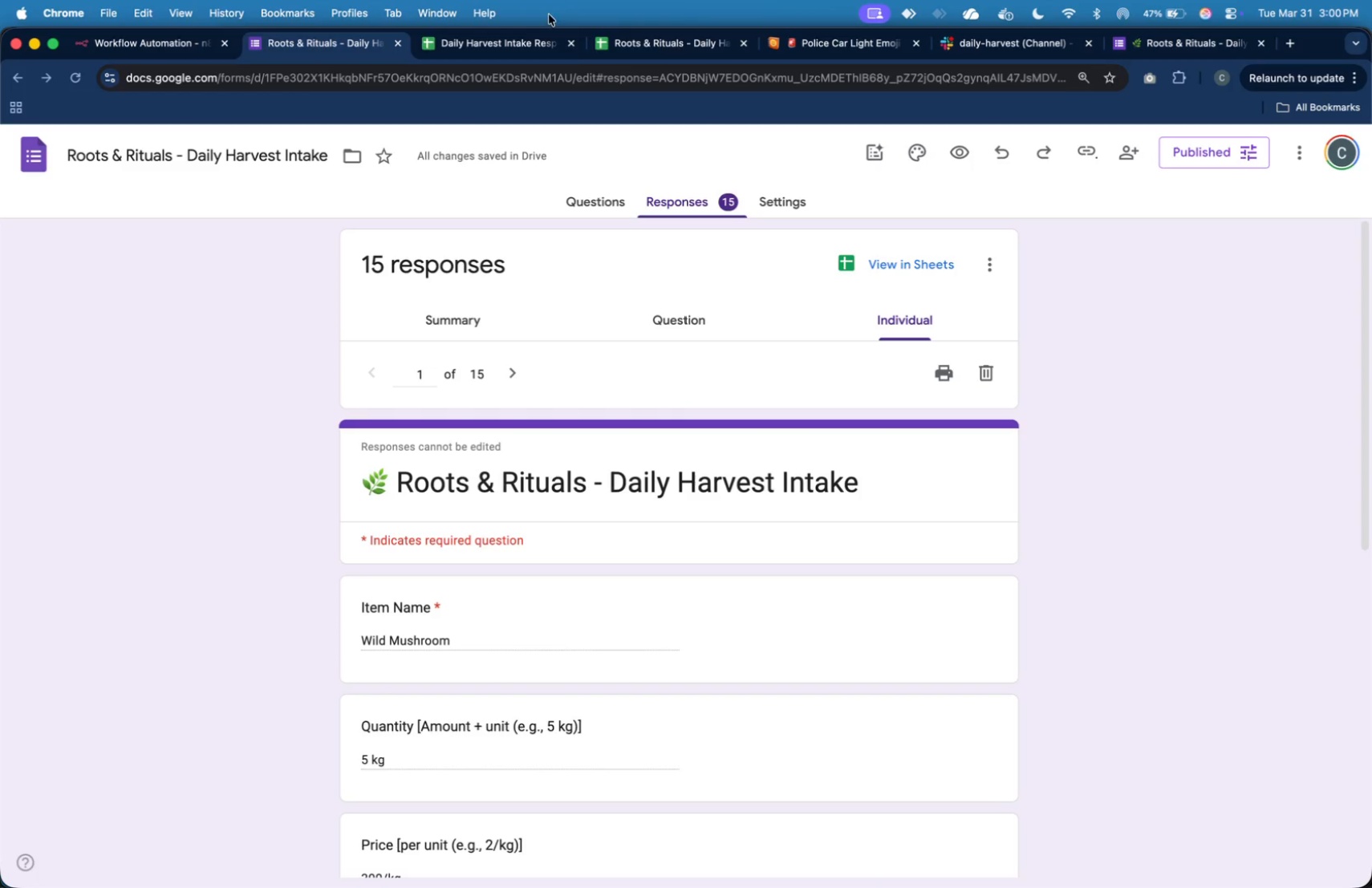 
left_click([514, 39])
 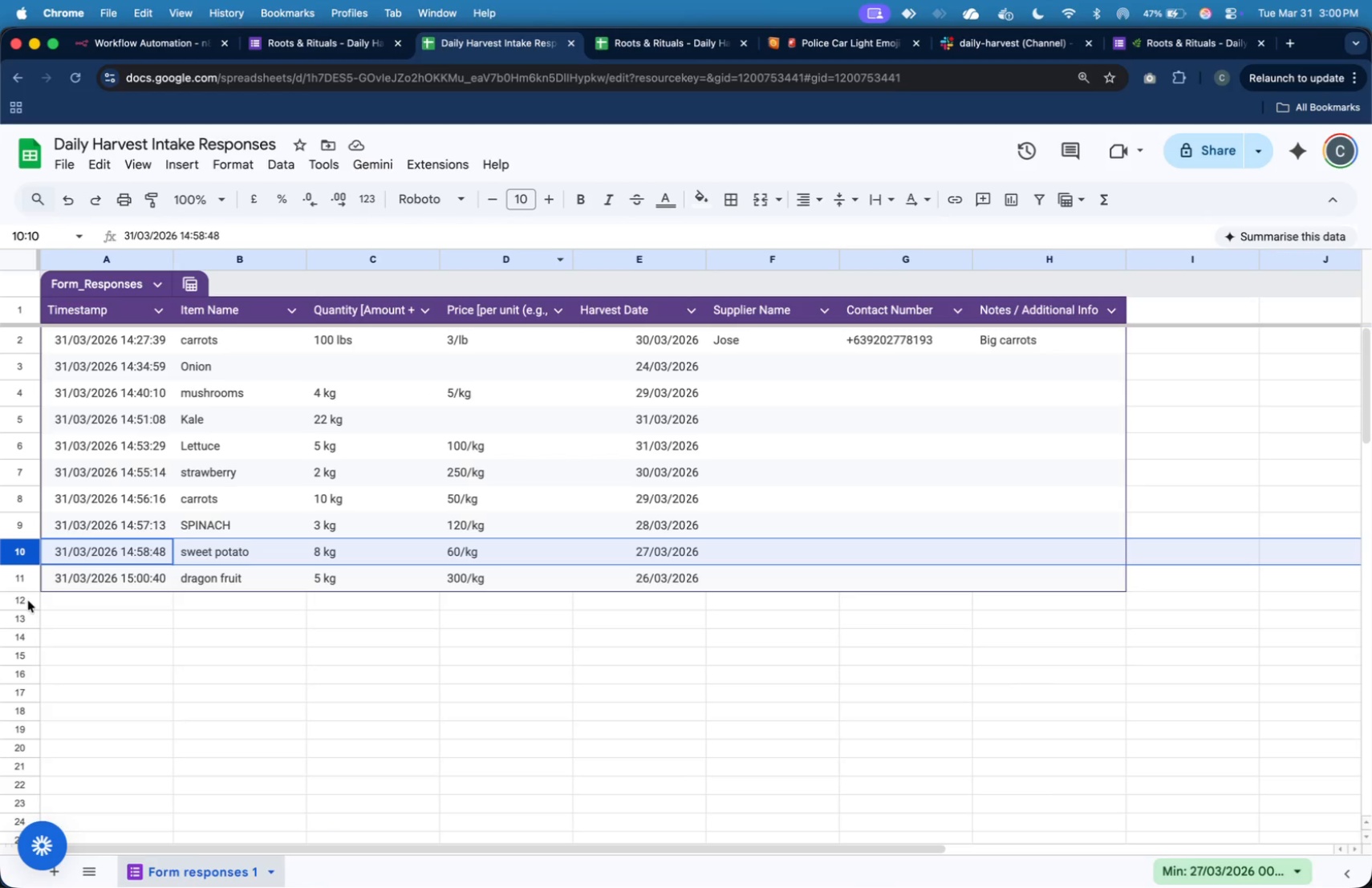 
left_click([16, 578])
 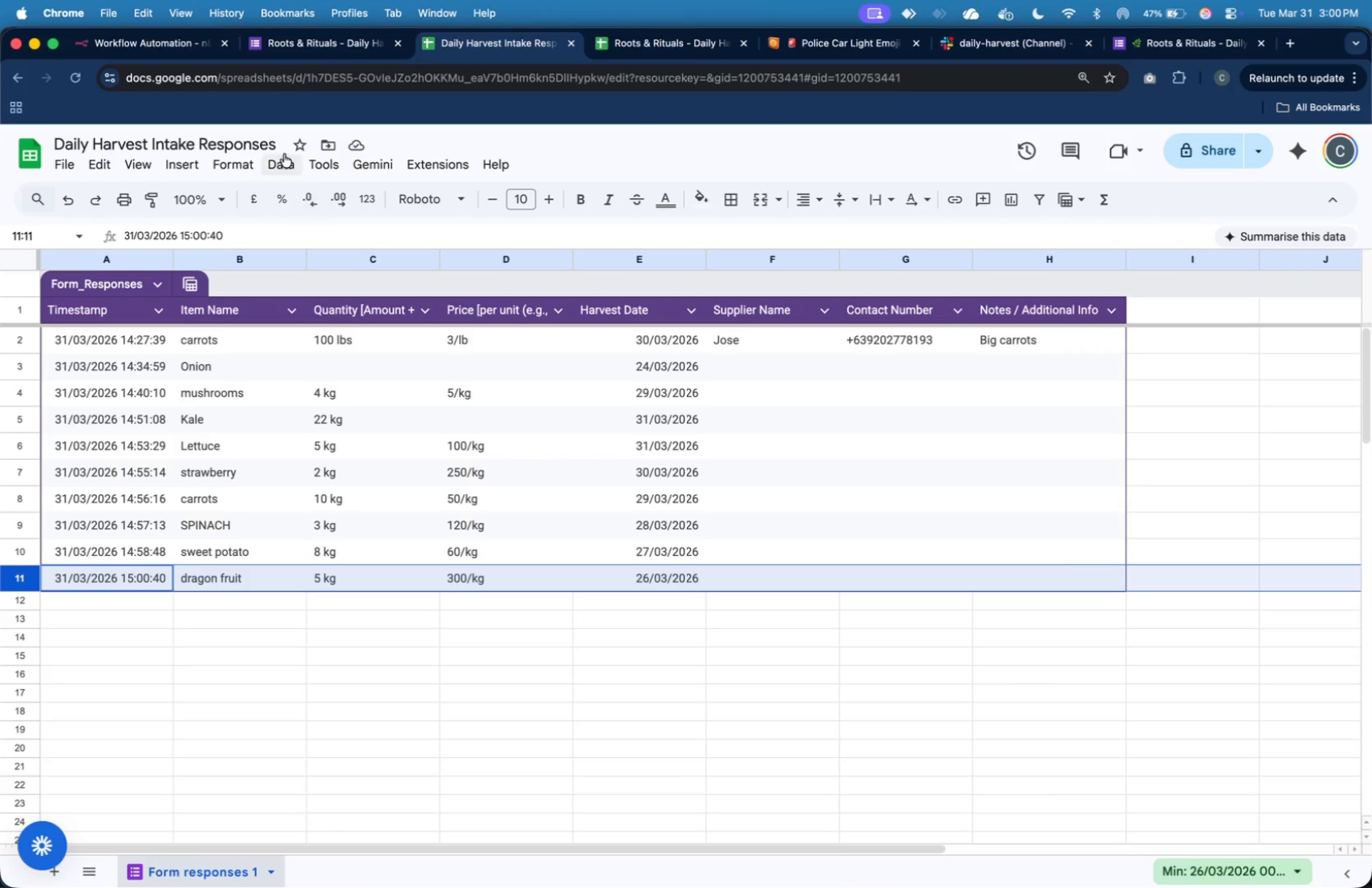 
left_click([153, 43])
 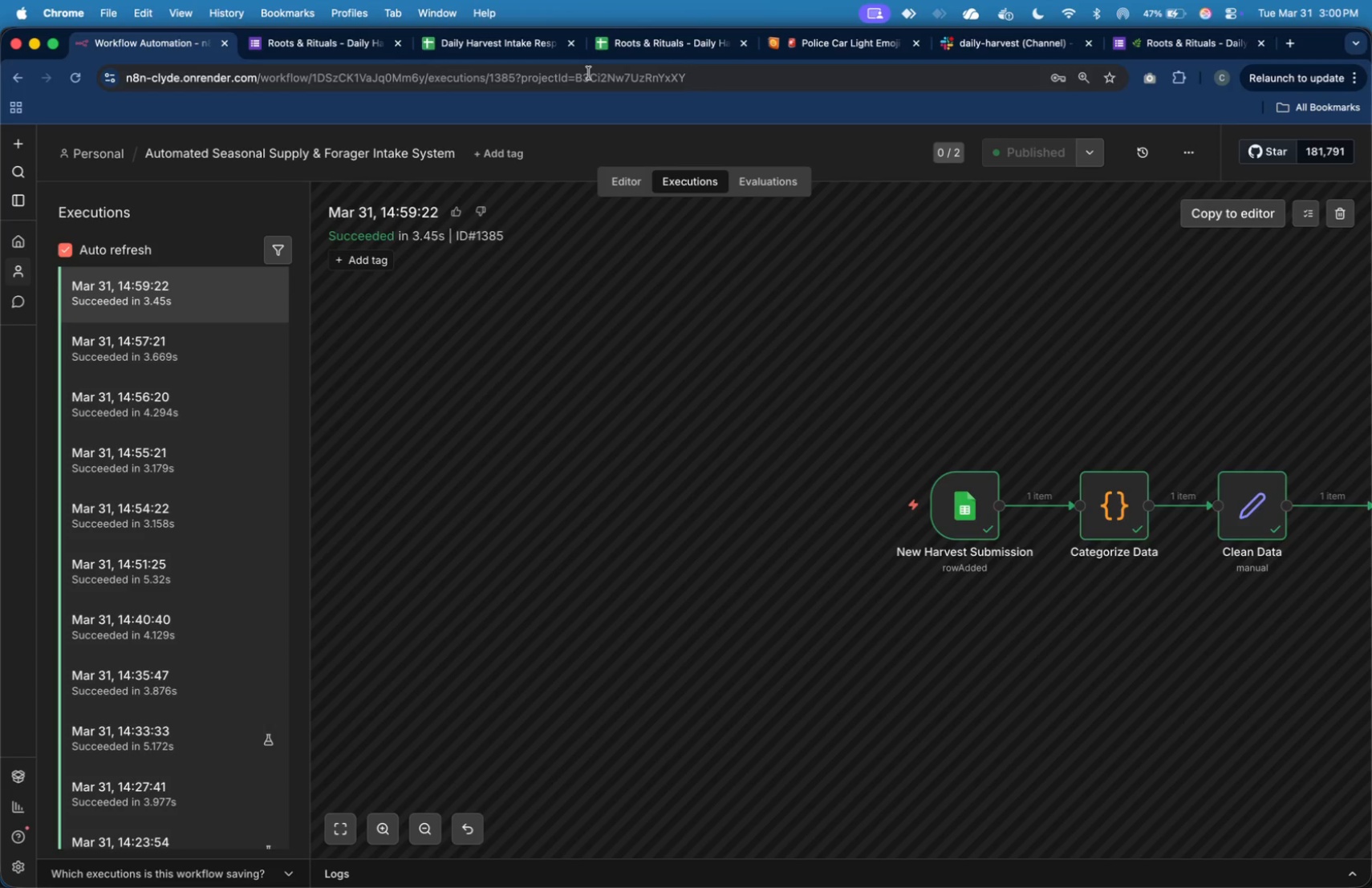 
left_click([615, 51])
 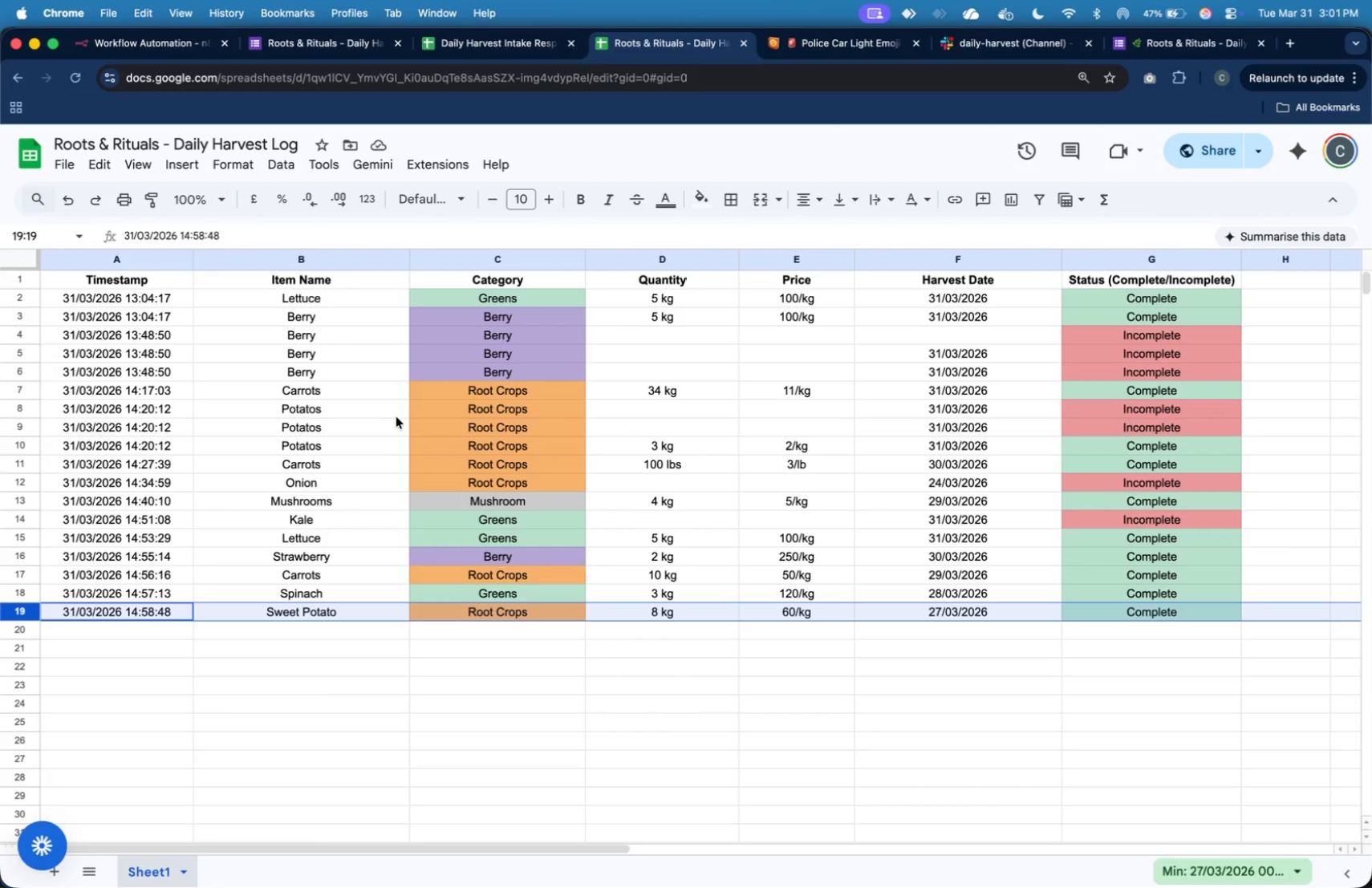 
wait(11.71)
 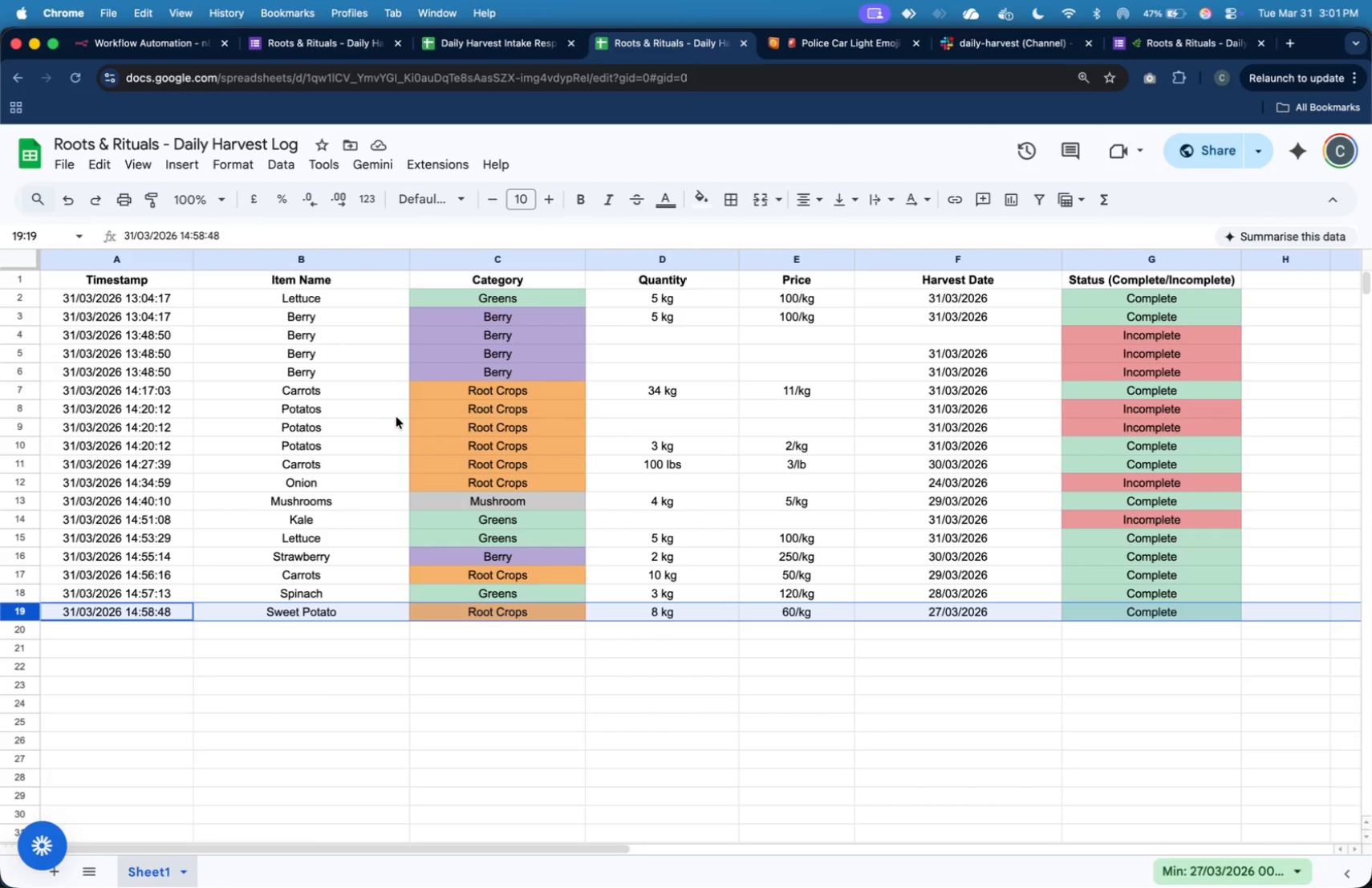 
left_click([186, 45])
 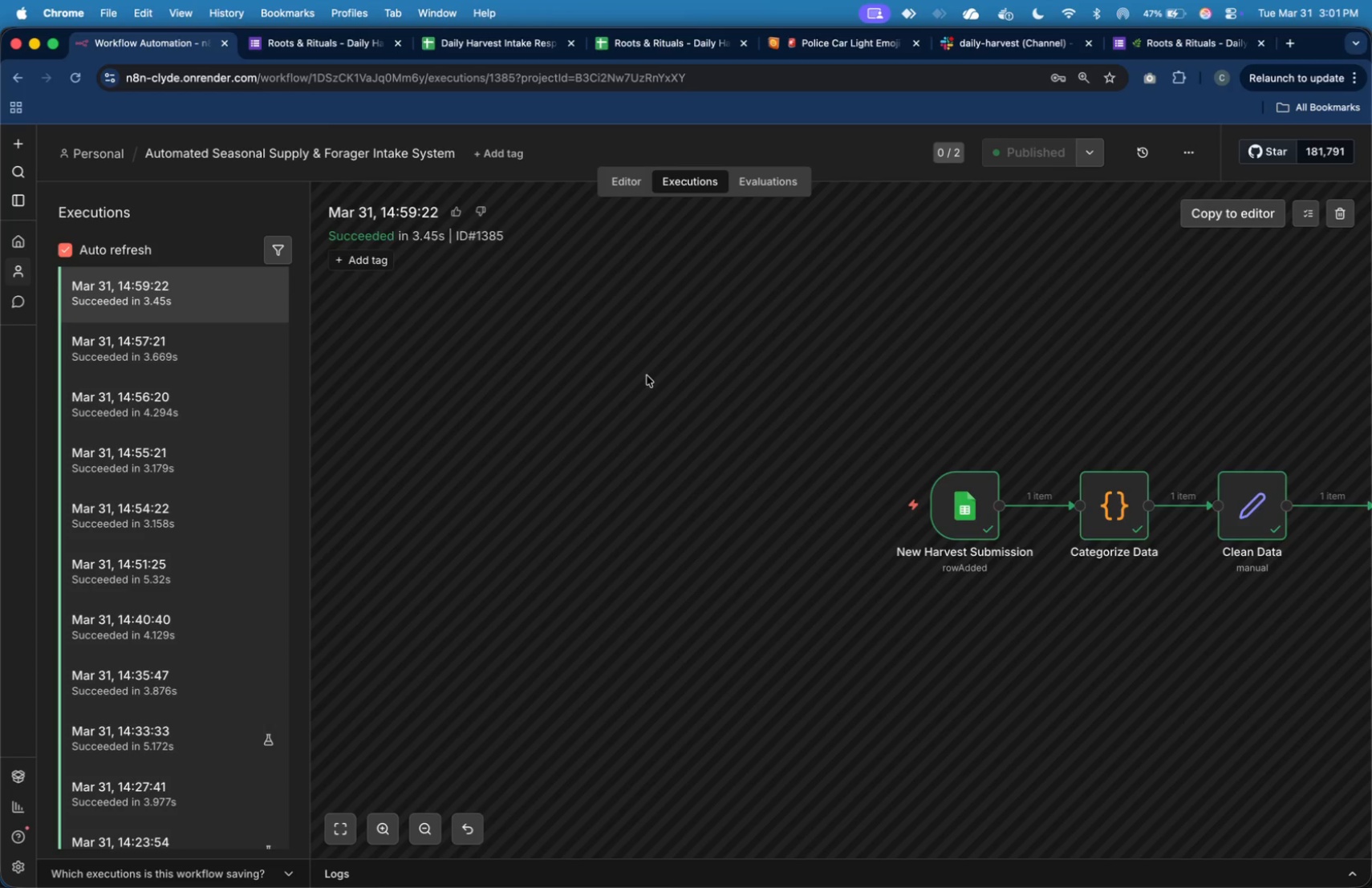 
wait(18.06)
 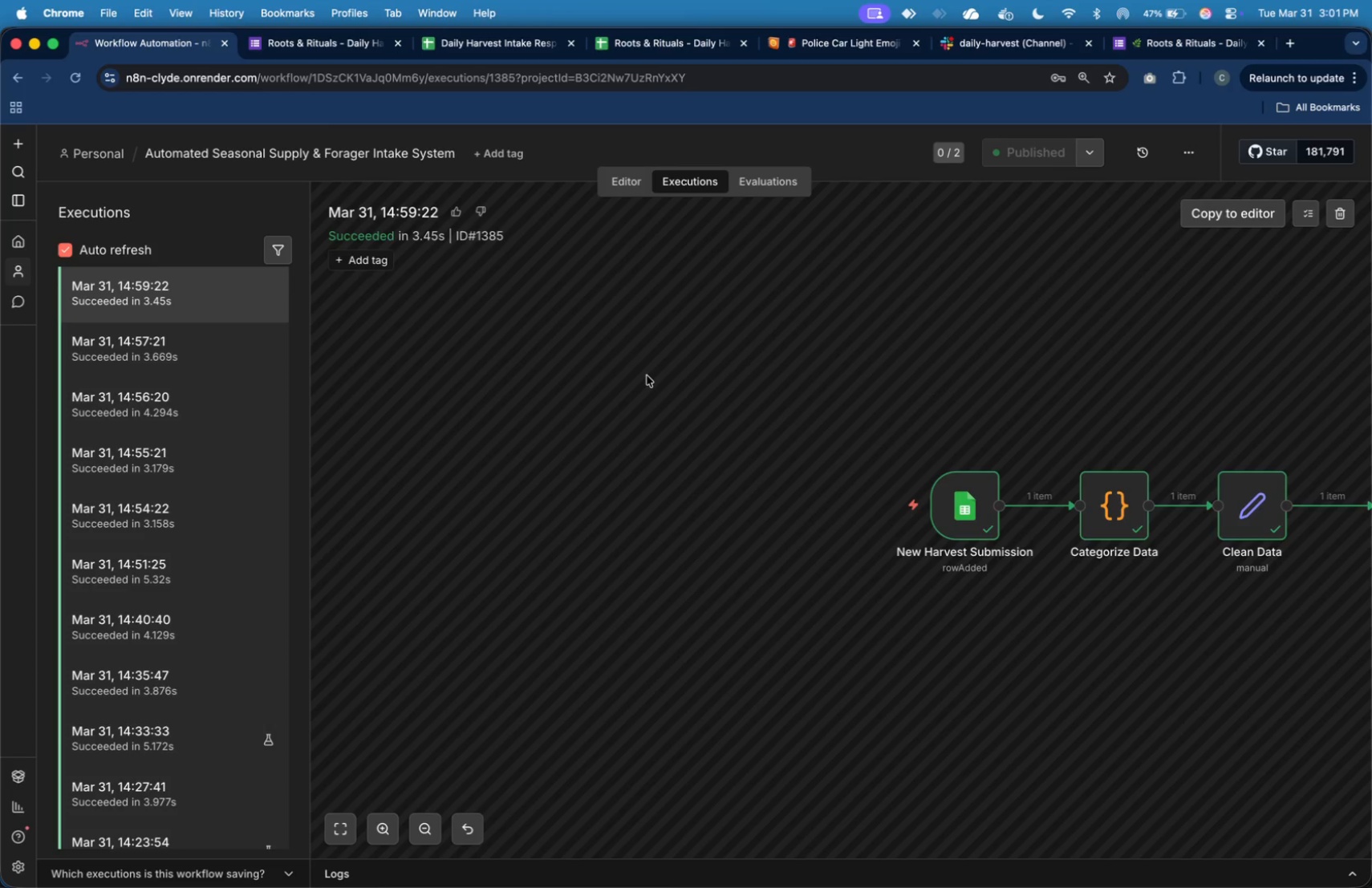 
left_click([246, 303])
 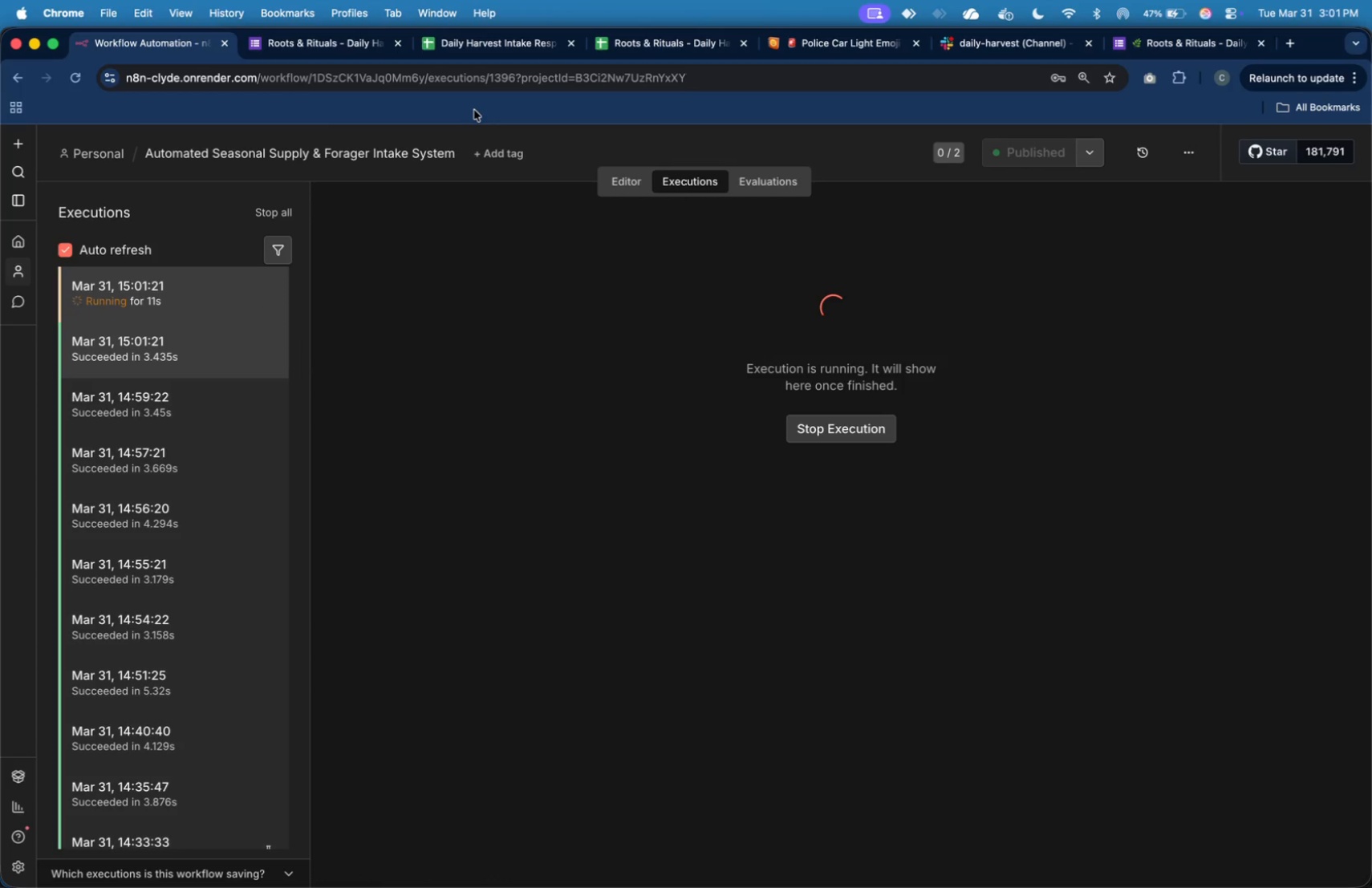 
left_click([636, 41])
 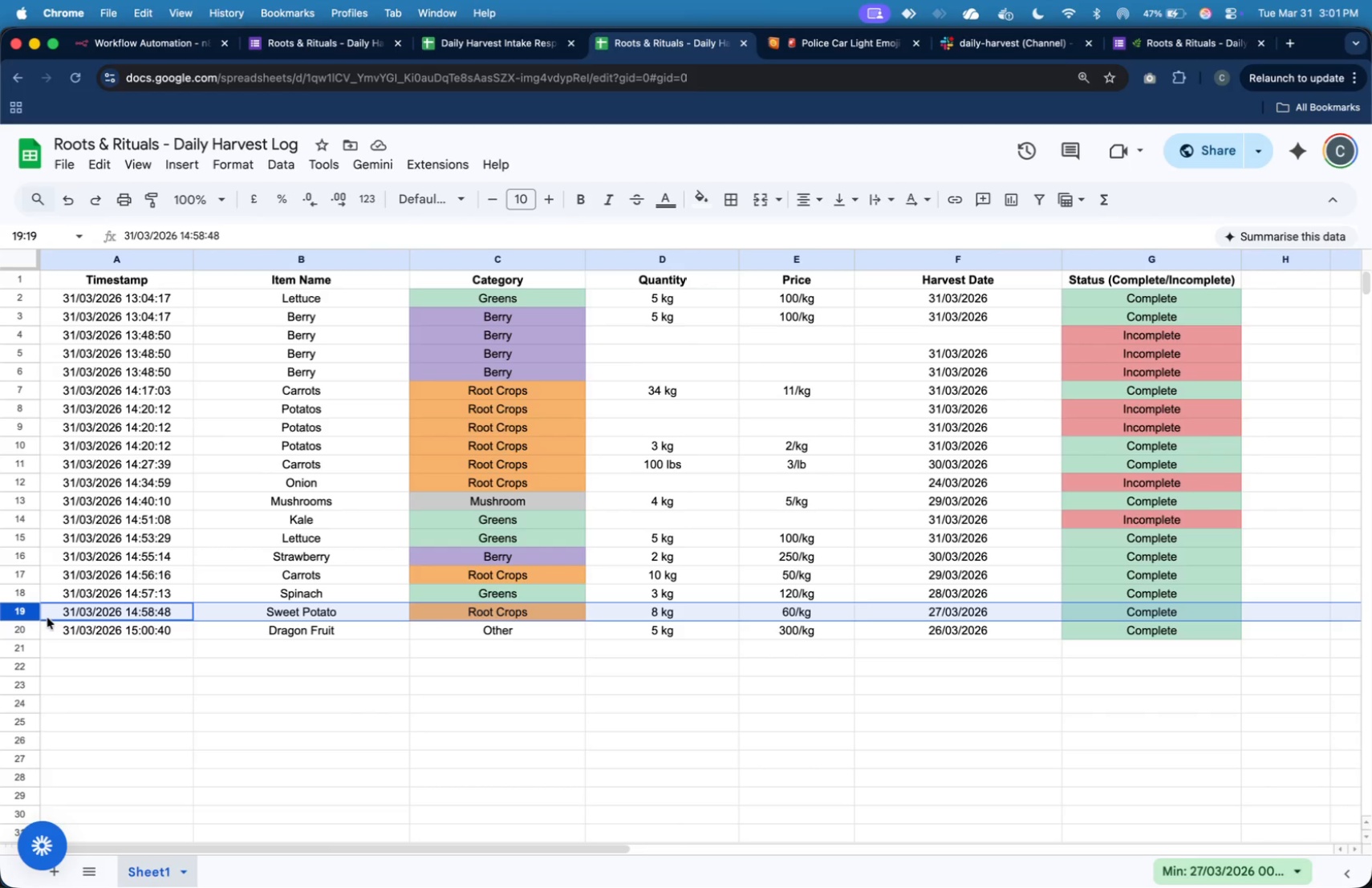 
left_click([28, 631])
 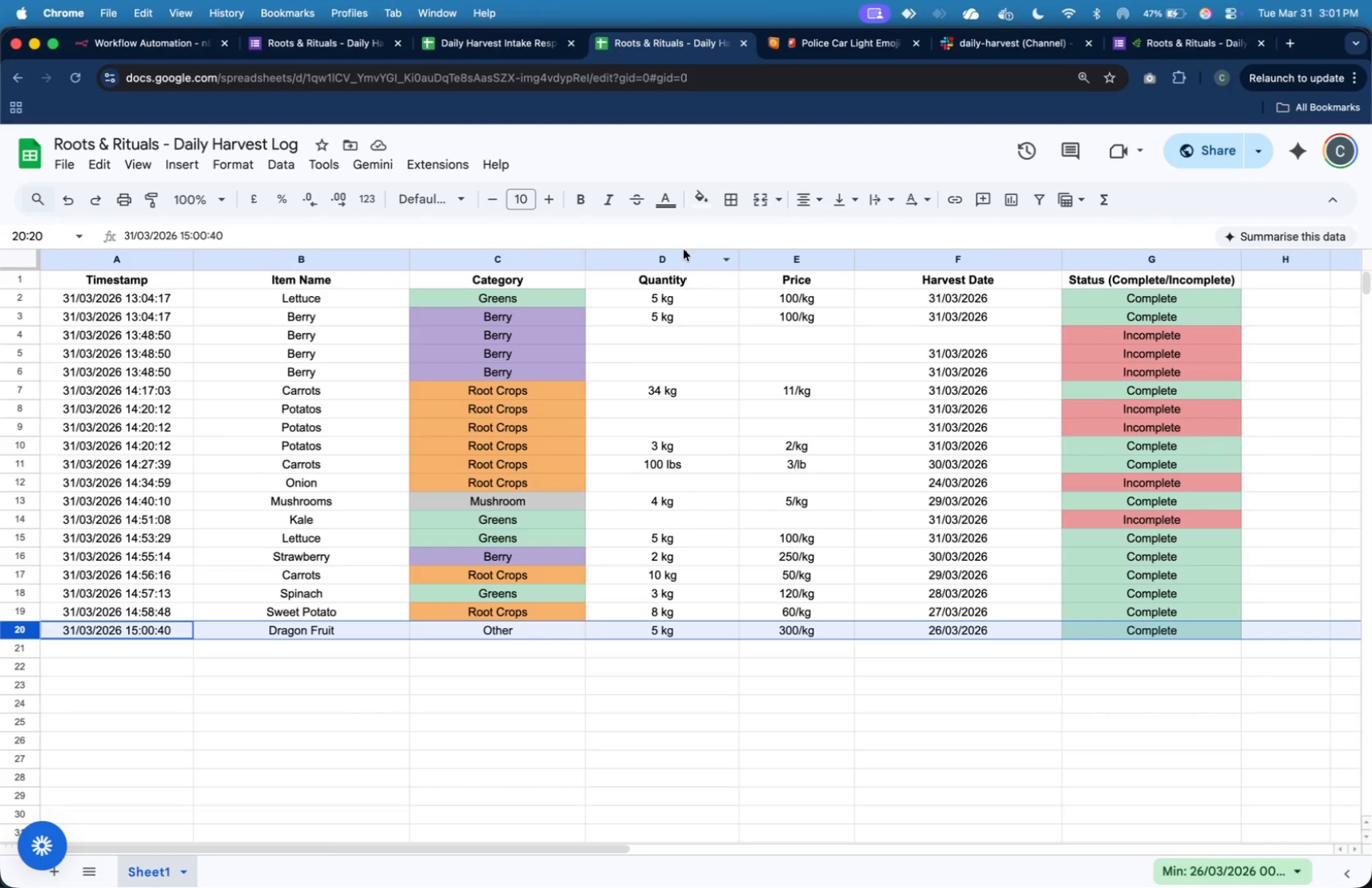 
left_click([699, 416])
 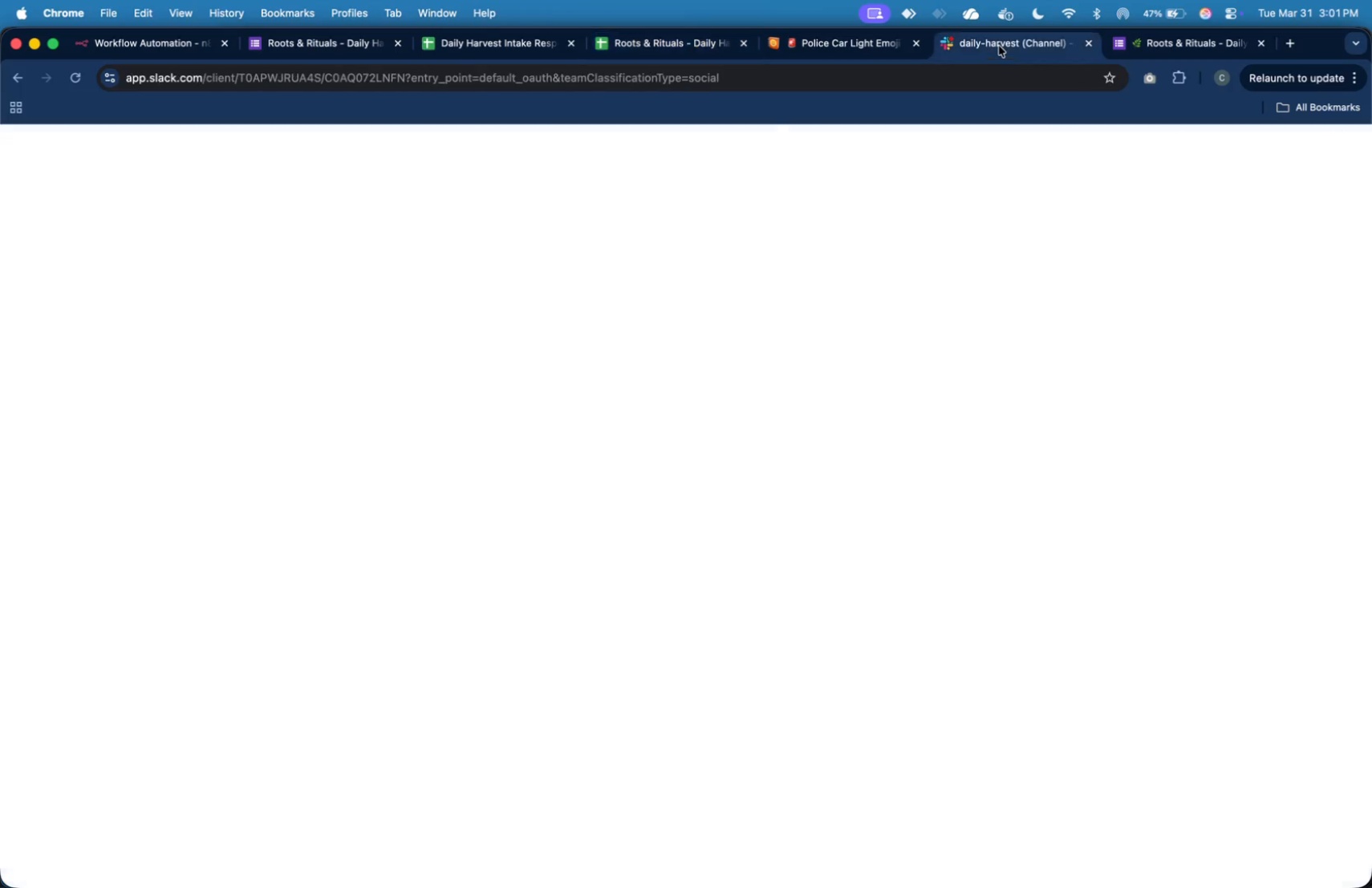 
left_click([787, 659])
 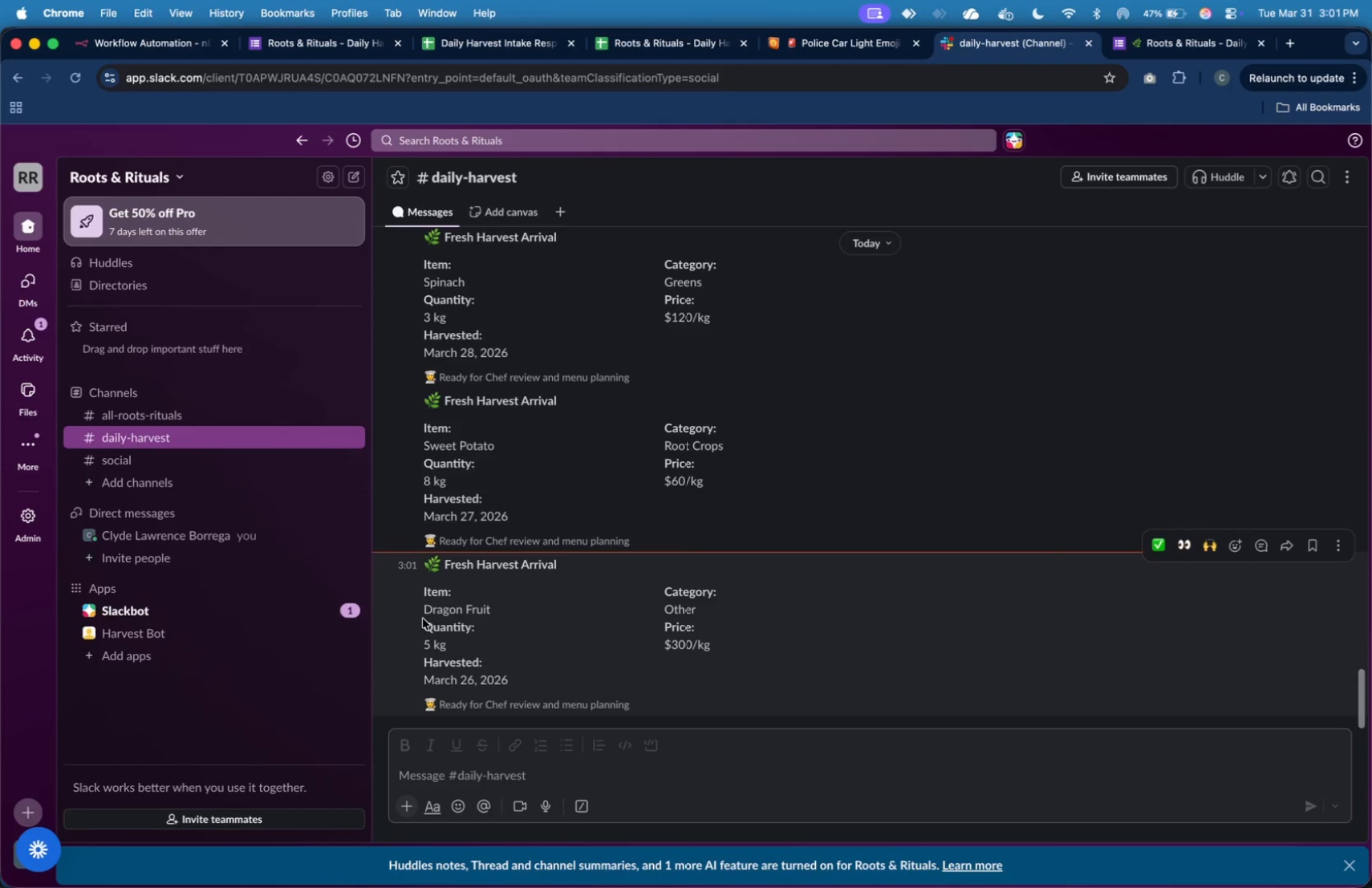 
left_click_drag(start_coordinate=[424, 612], to_coordinate=[490, 613])
 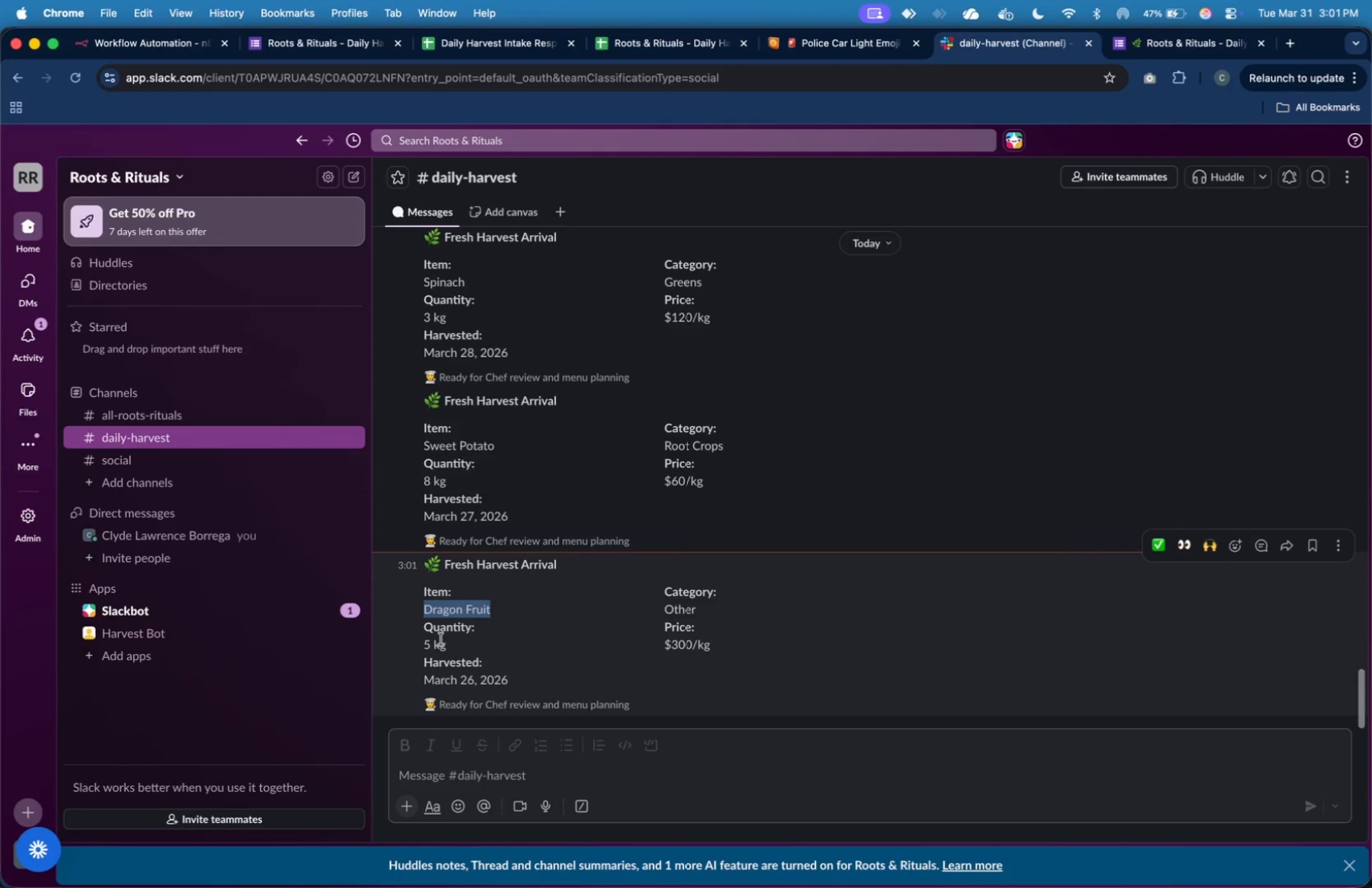 
left_click_drag(start_coordinate=[425, 646], to_coordinate=[453, 654])
 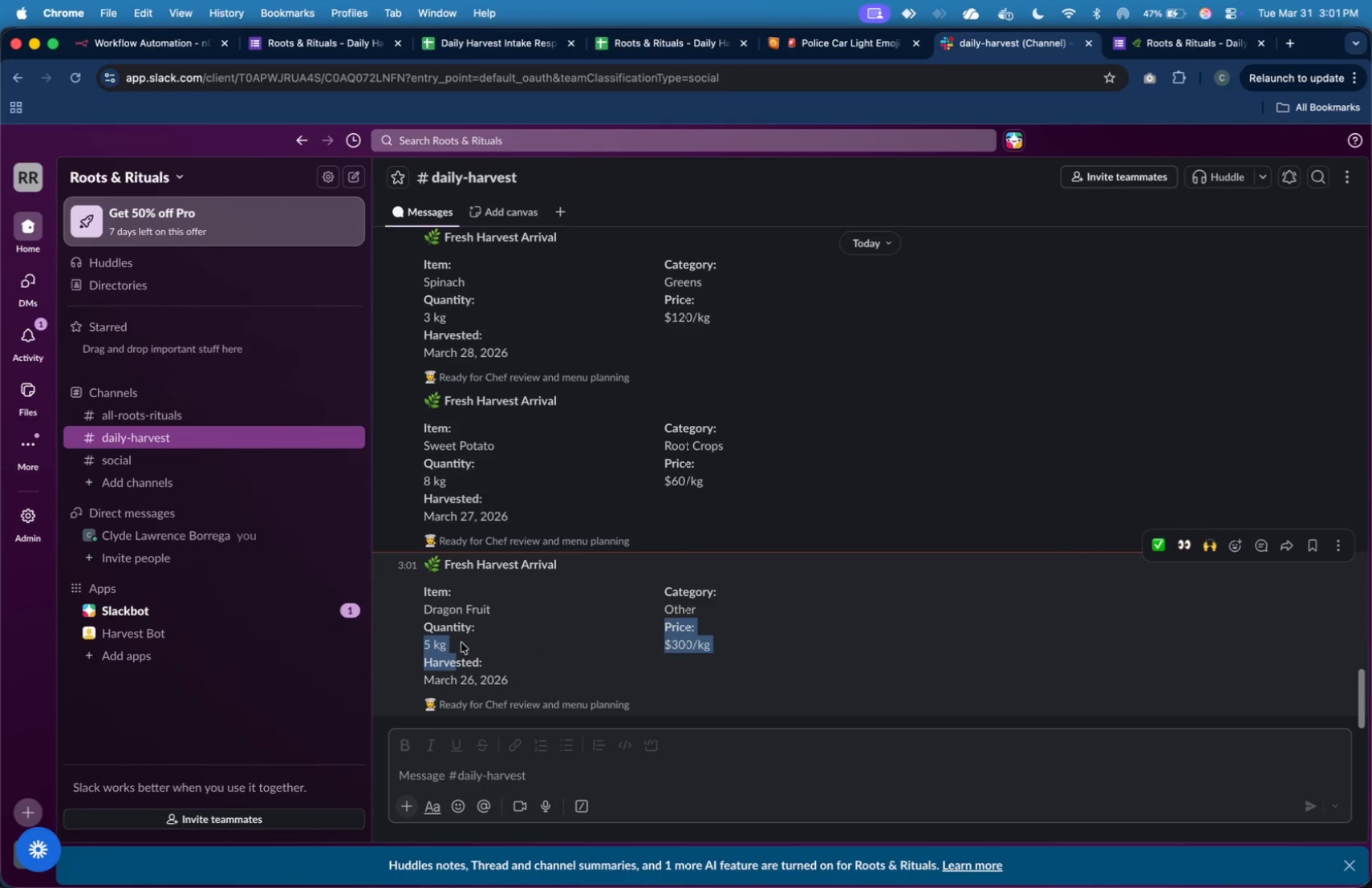 
left_click([461, 643])
 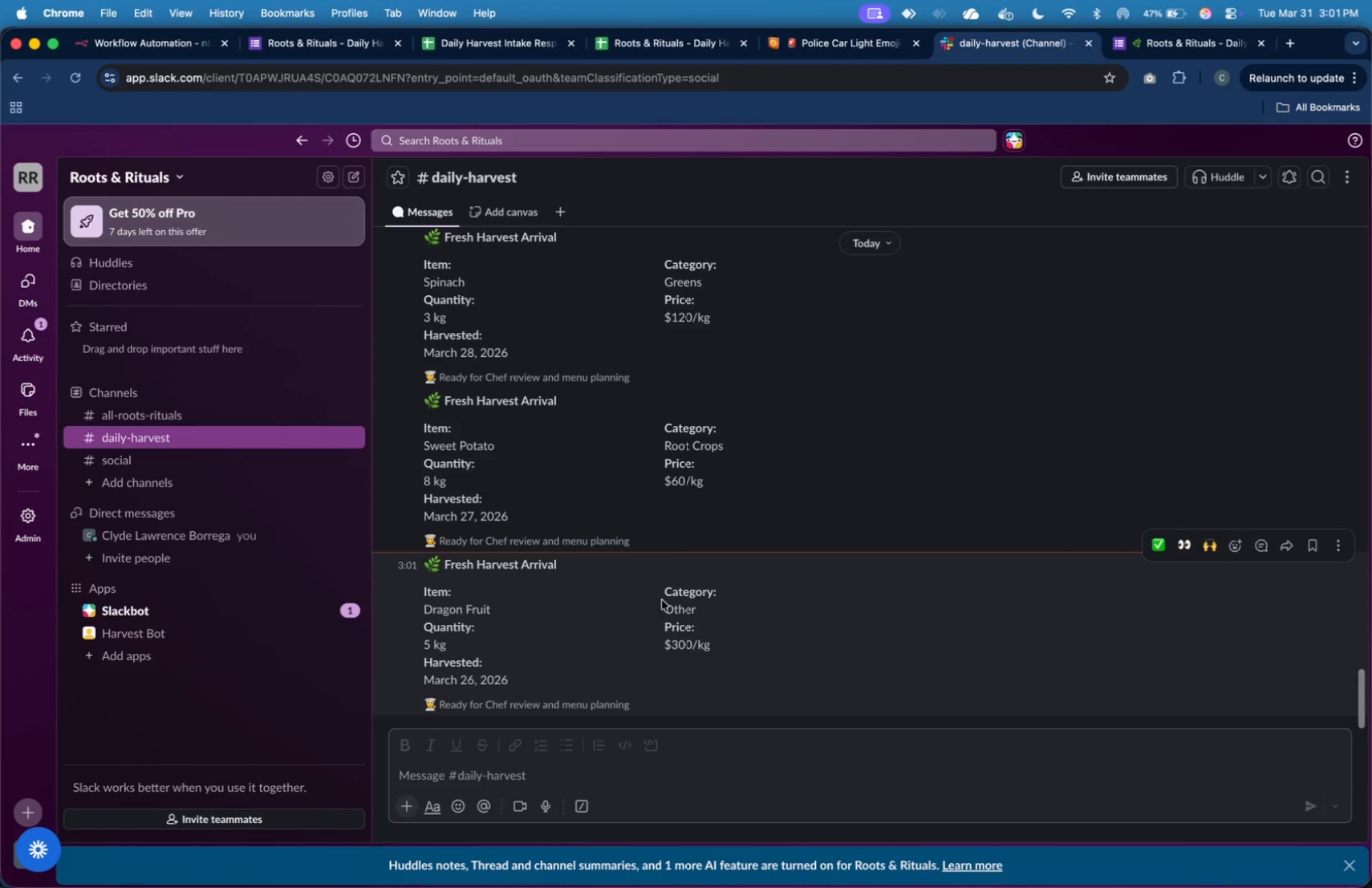 
left_click_drag(start_coordinate=[663, 606], to_coordinate=[699, 611])
 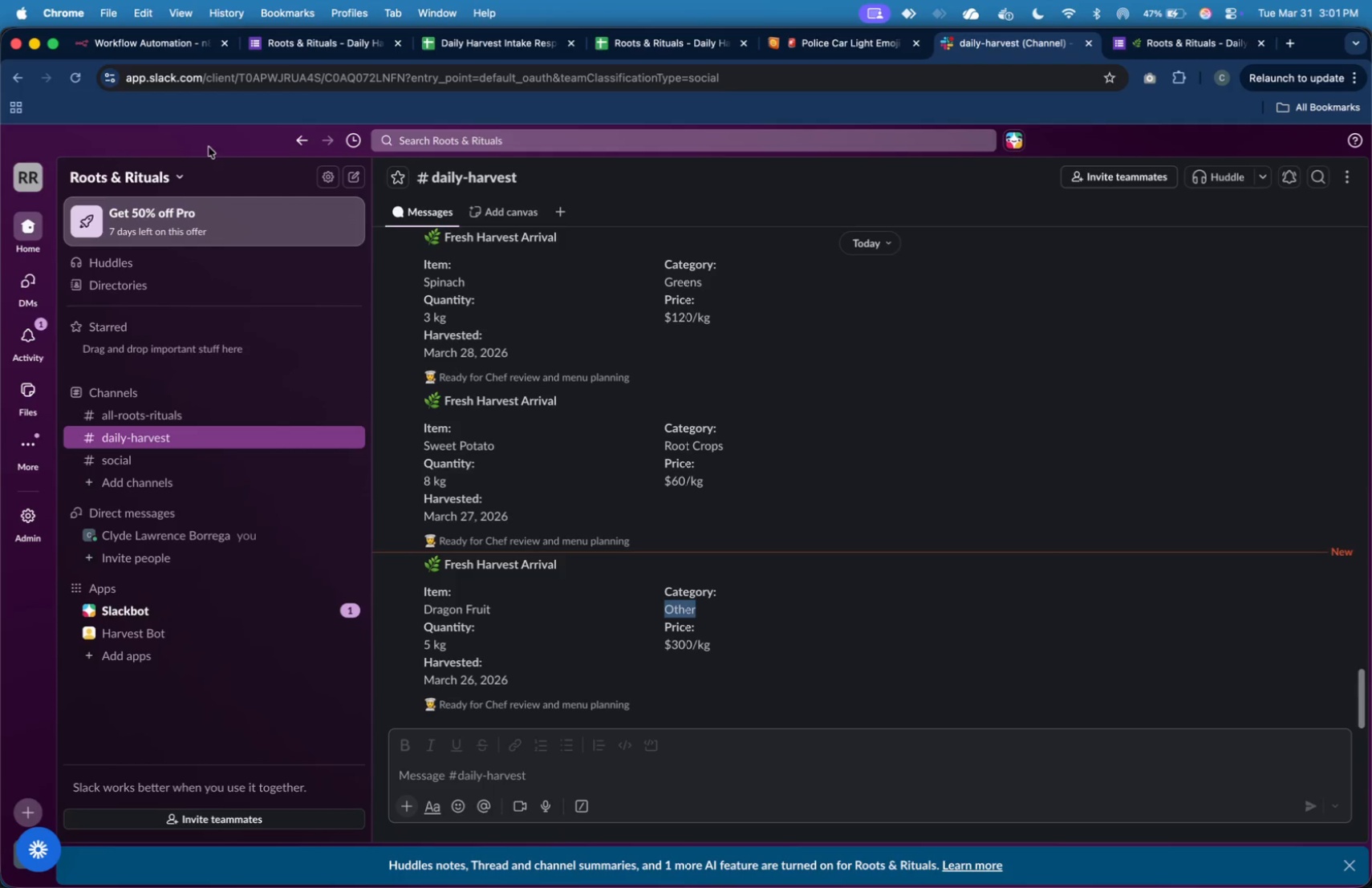 
left_click([168, 41])
 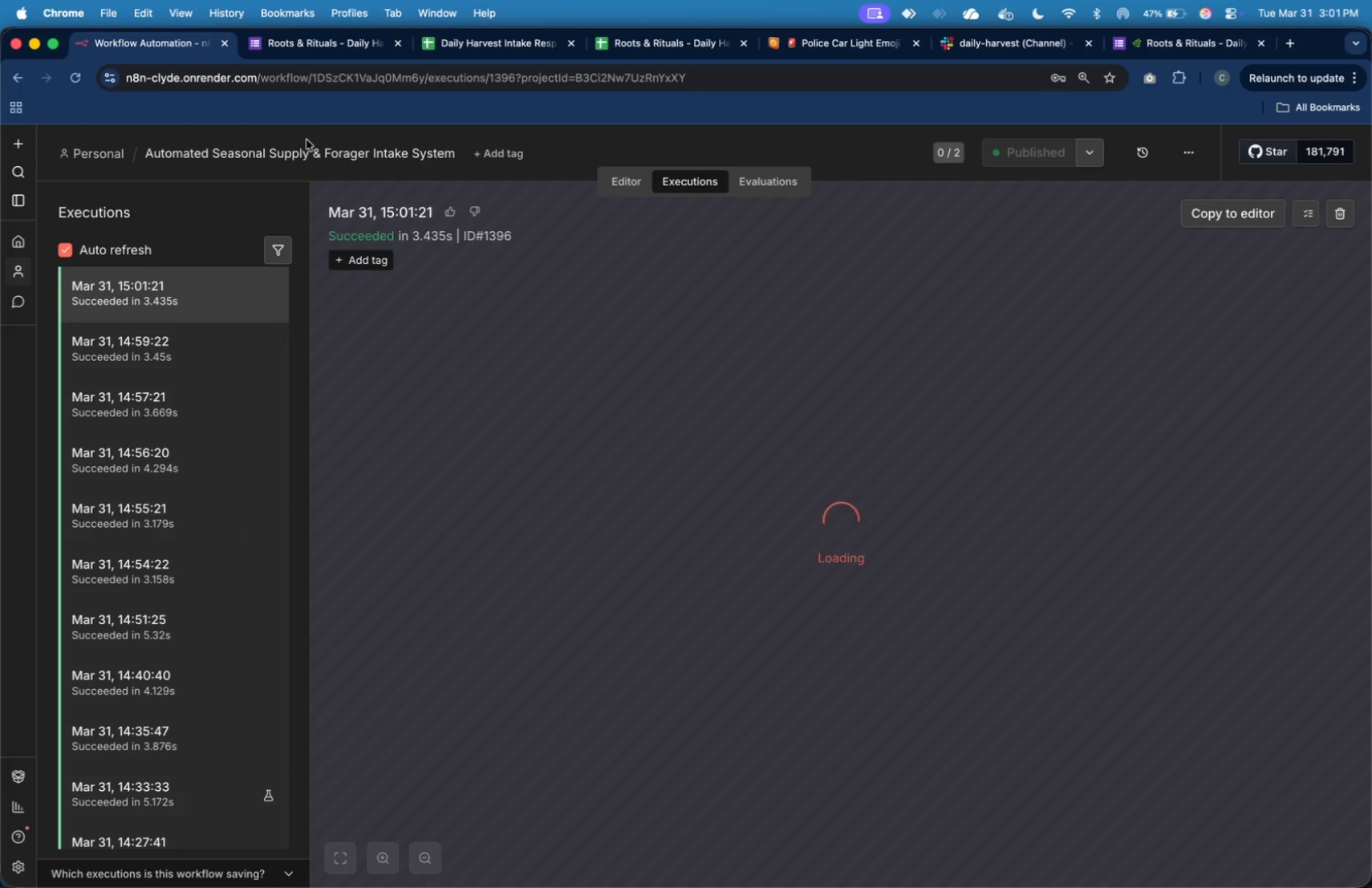 
wait(8.43)
 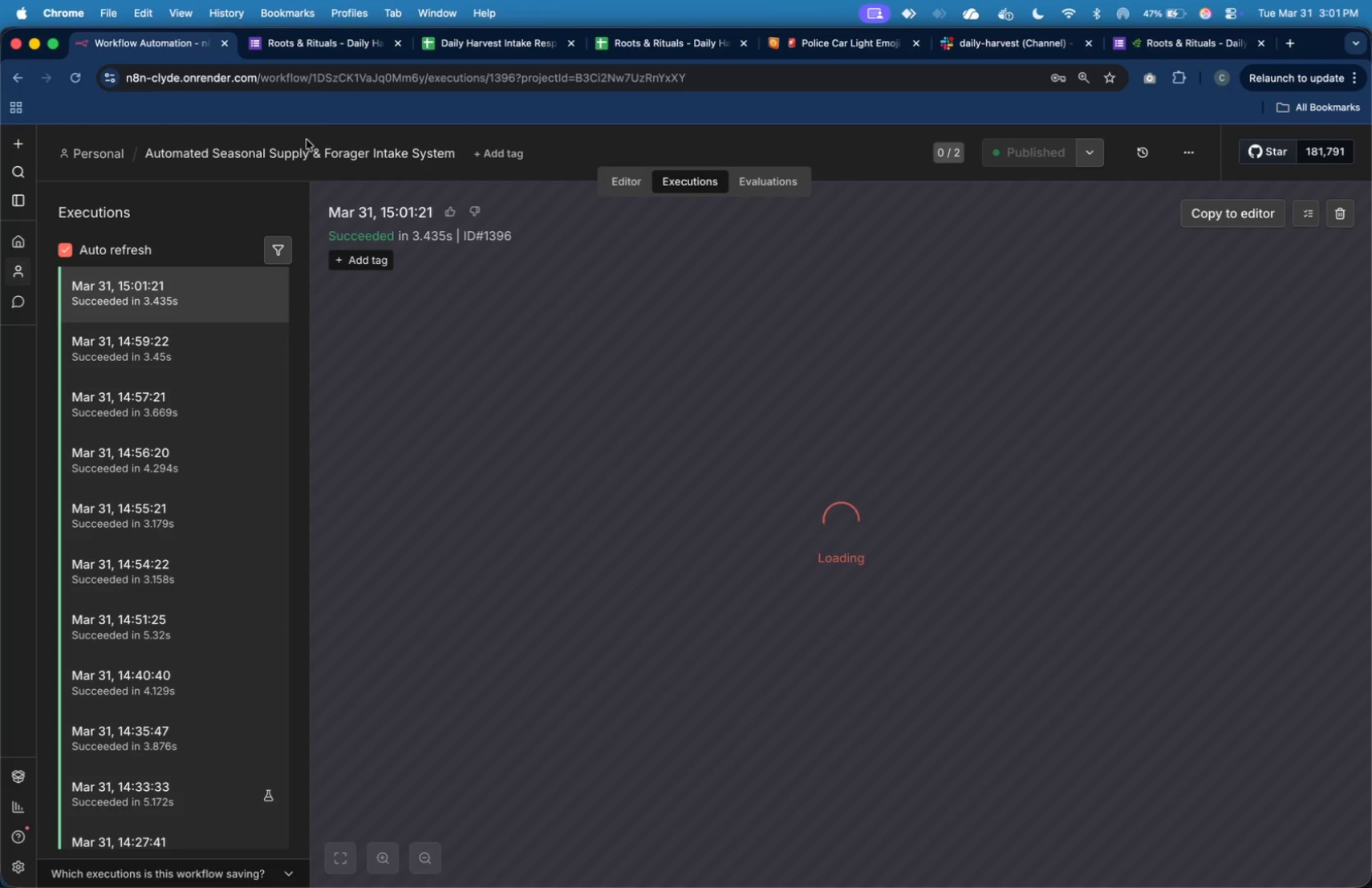 
left_click([555, 290])
 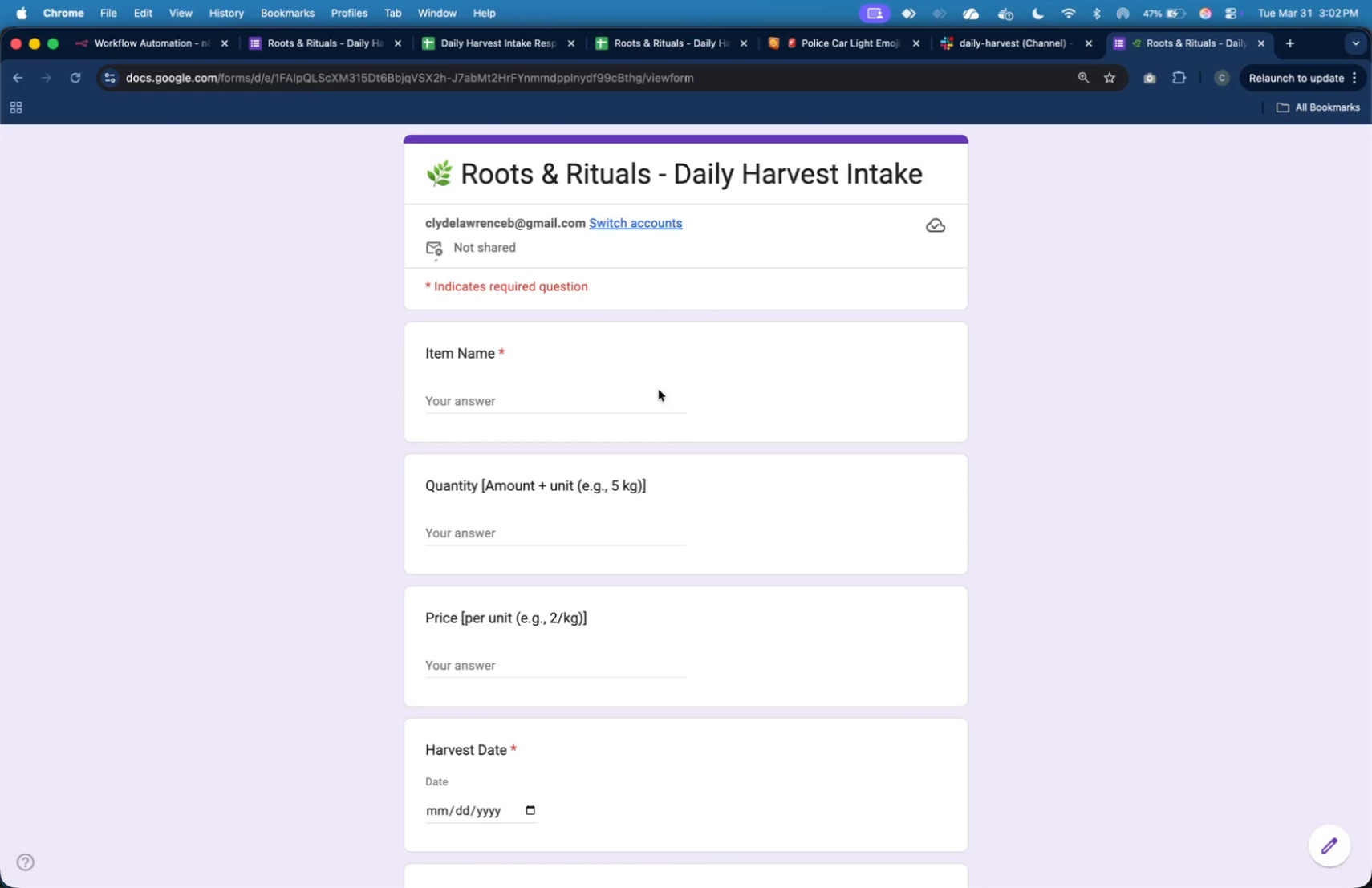 
left_click([643, 405])
 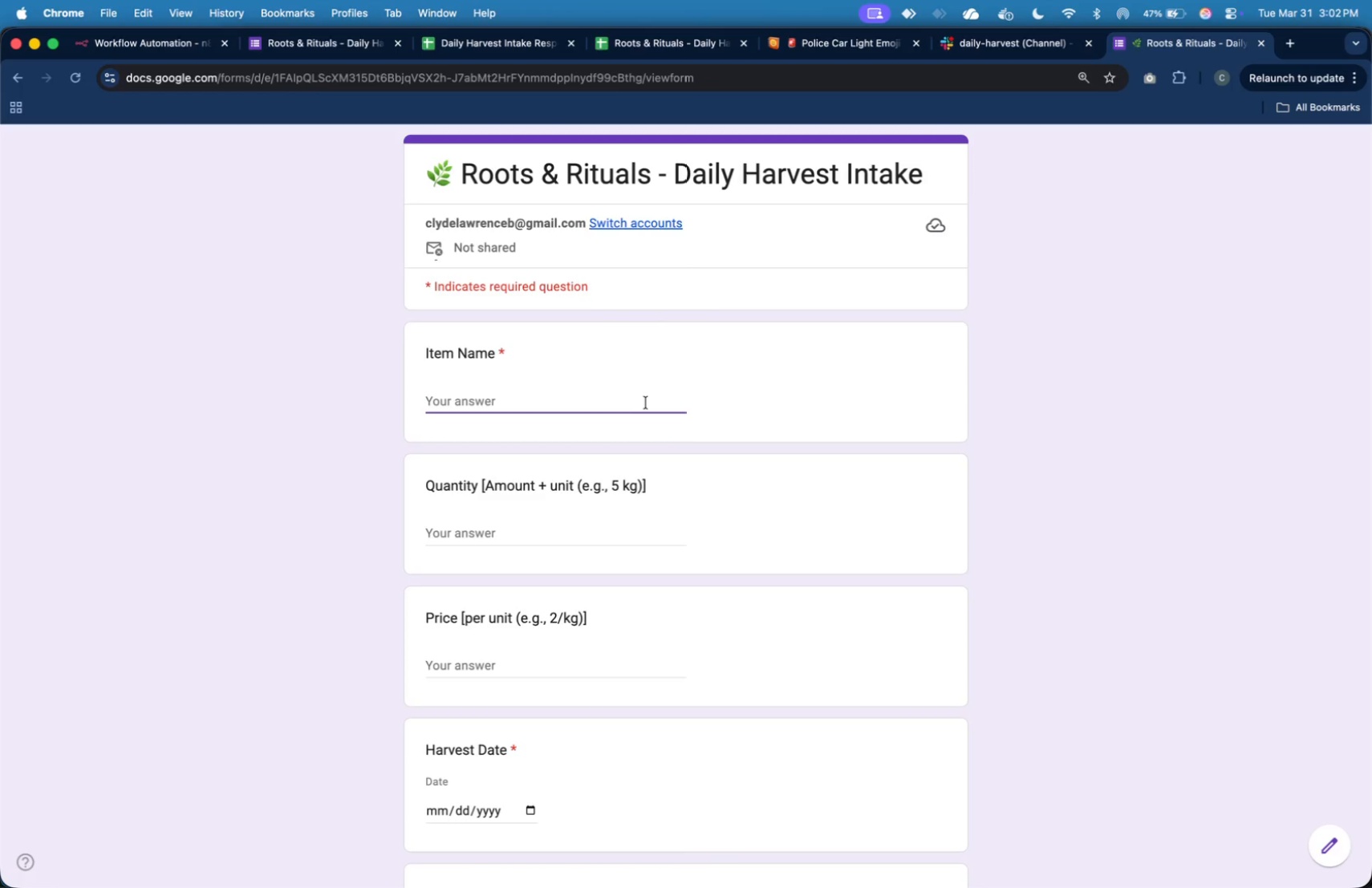 
type(ka)
 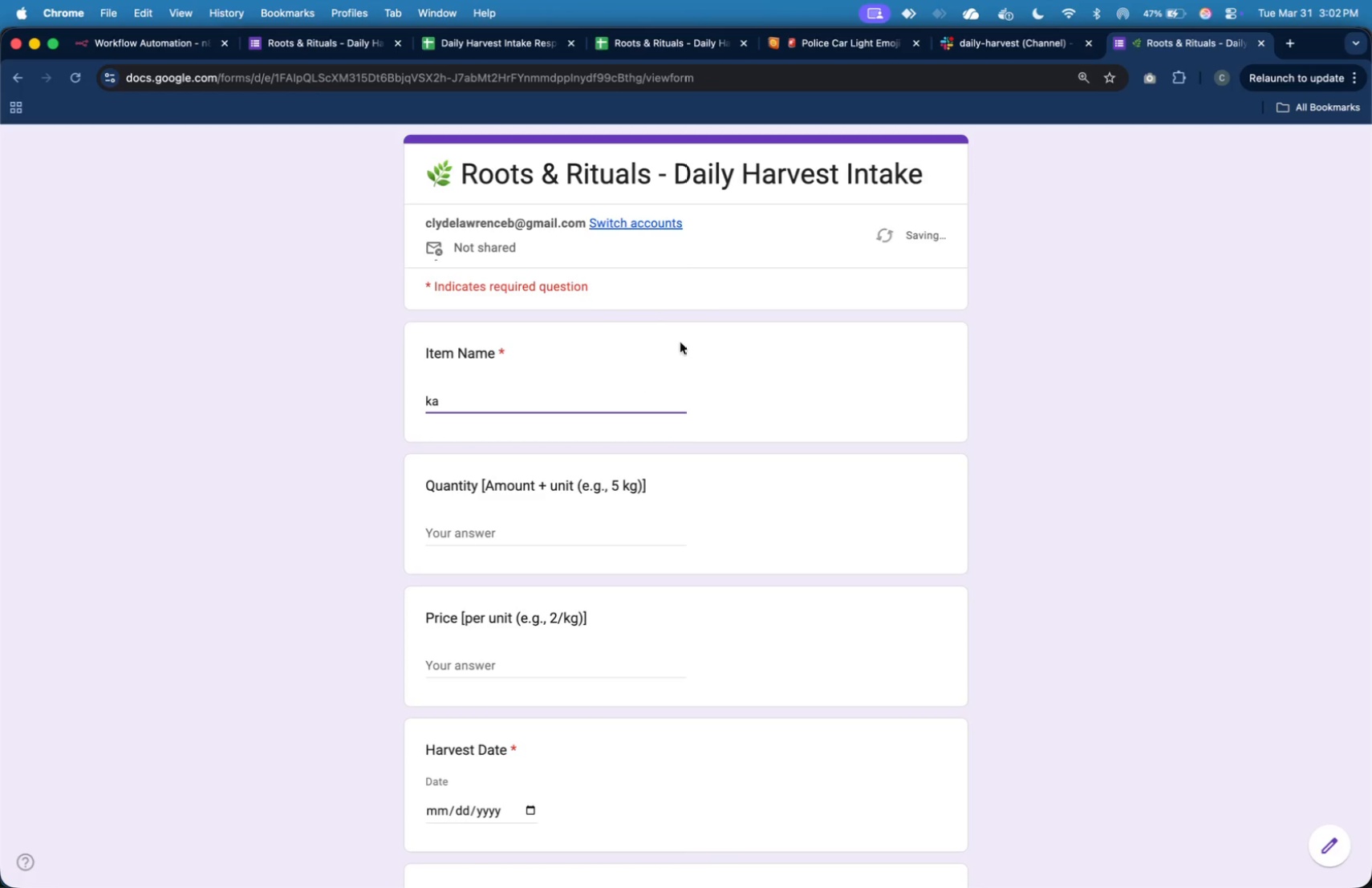 
type(le)
 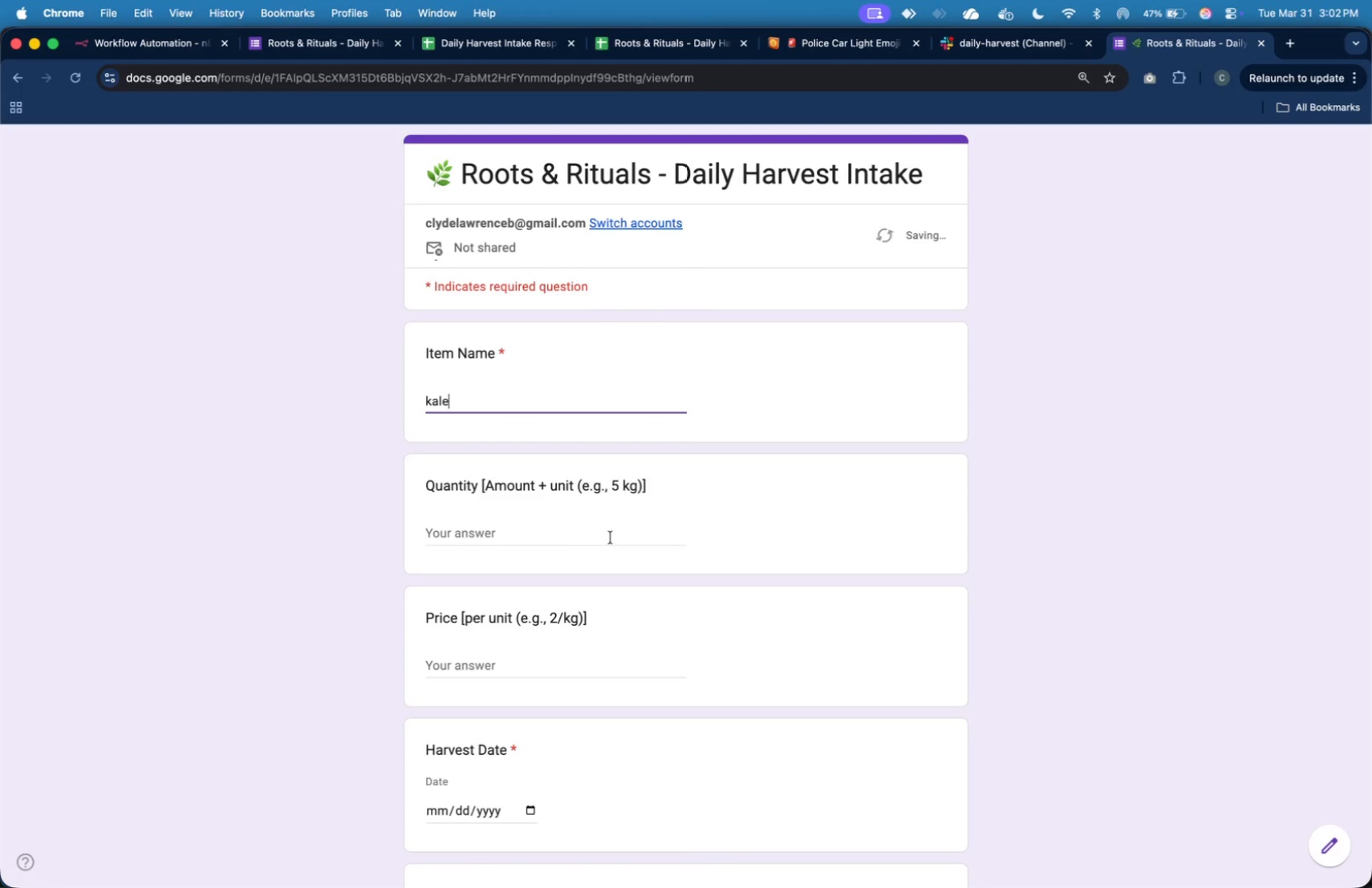 
left_click([611, 537])
 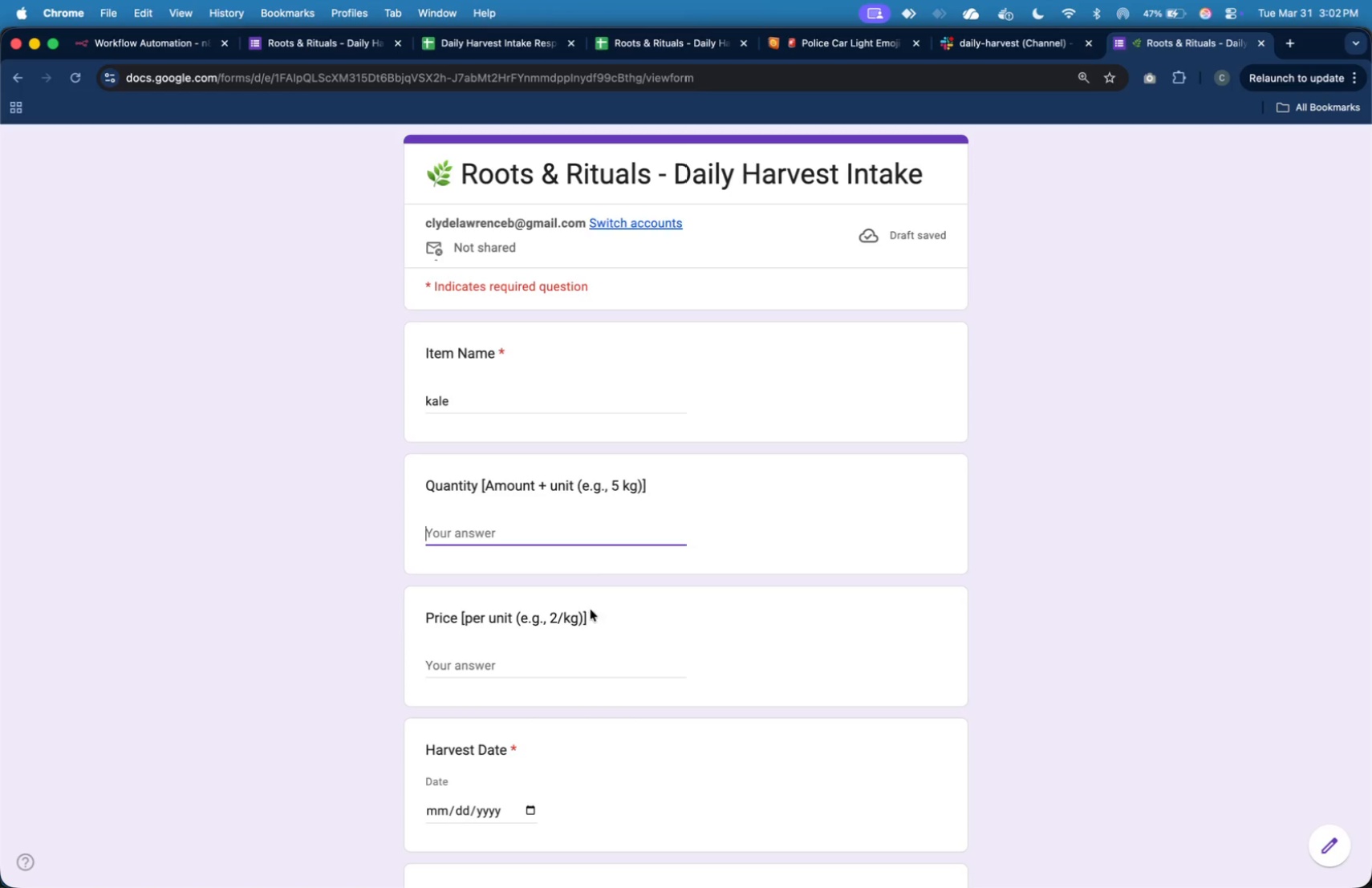 
left_click([574, 661])
 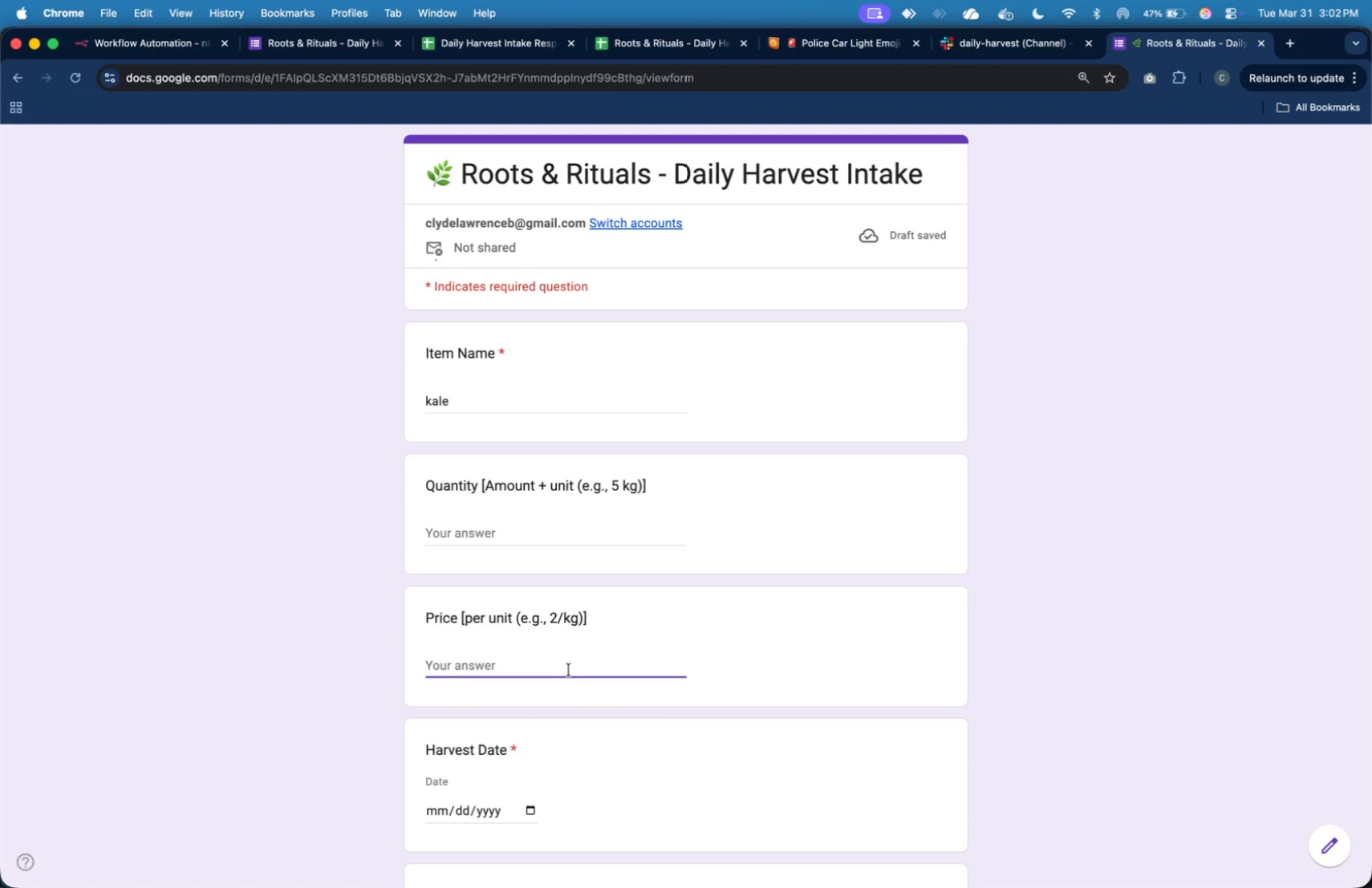 
scroll: coordinate [570, 670], scroll_direction: down, amount: 2.0
 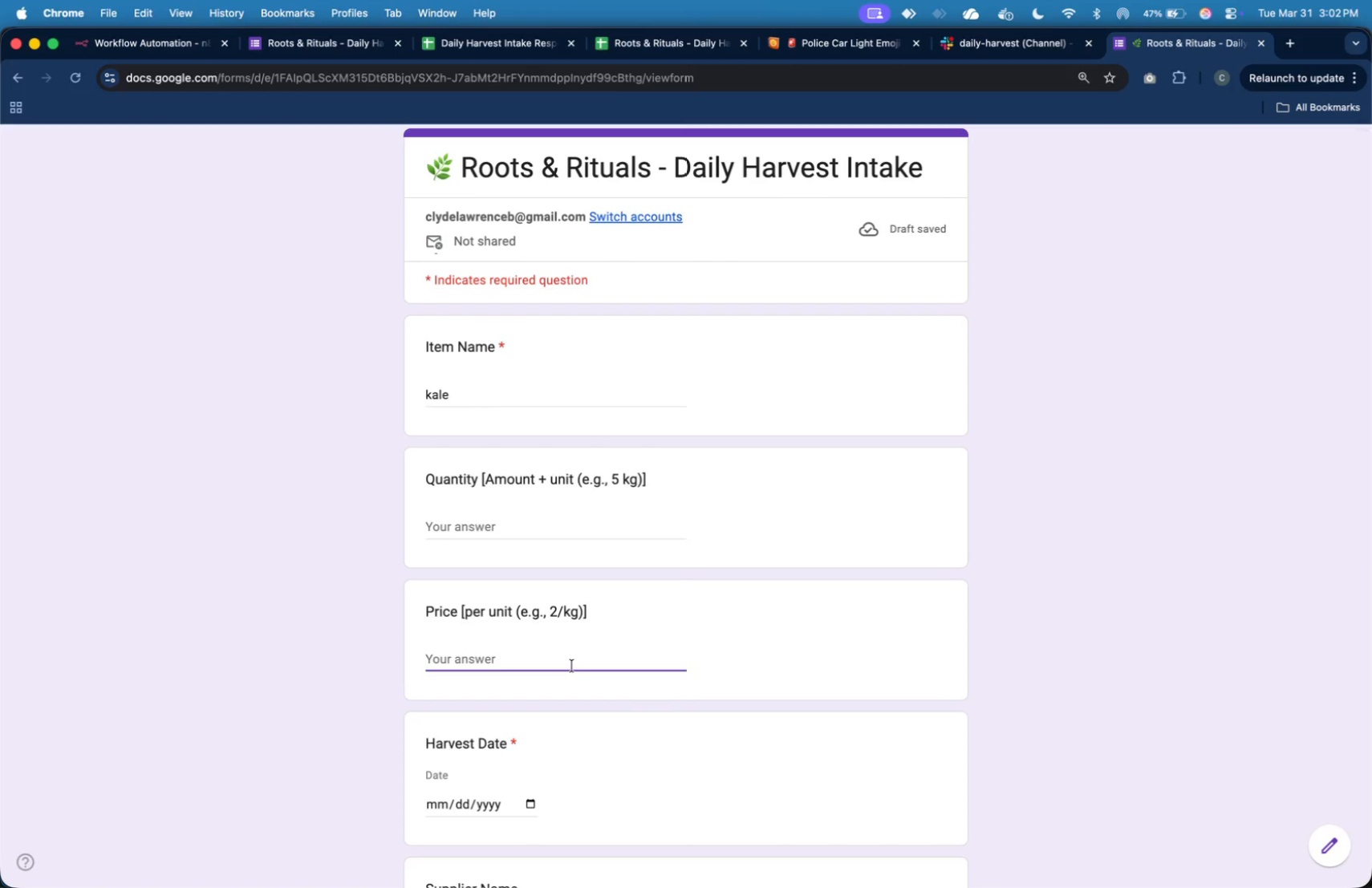 
type(90/kg)
 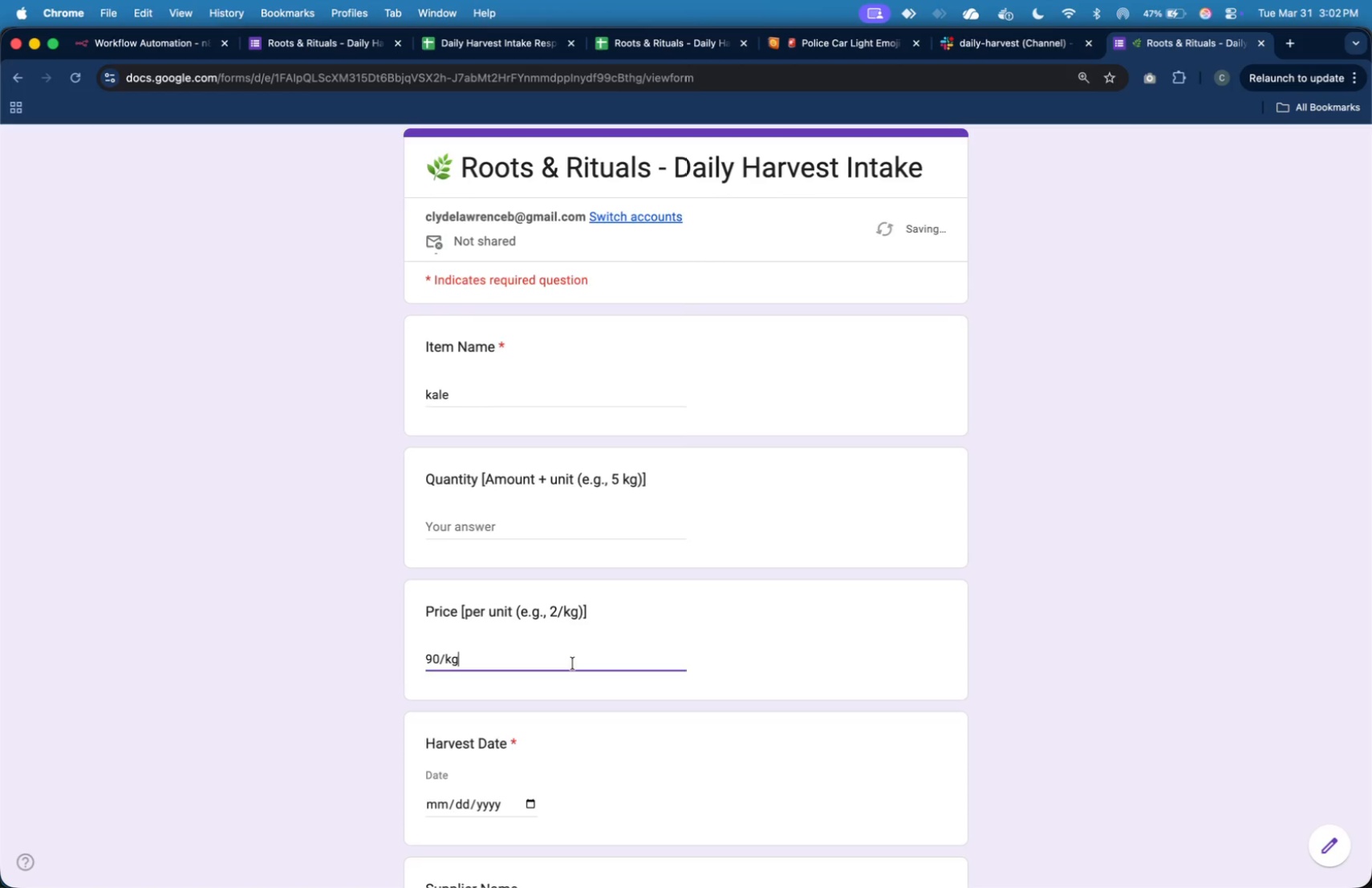 
scroll: coordinate [573, 663], scroll_direction: down, amount: 5.0
 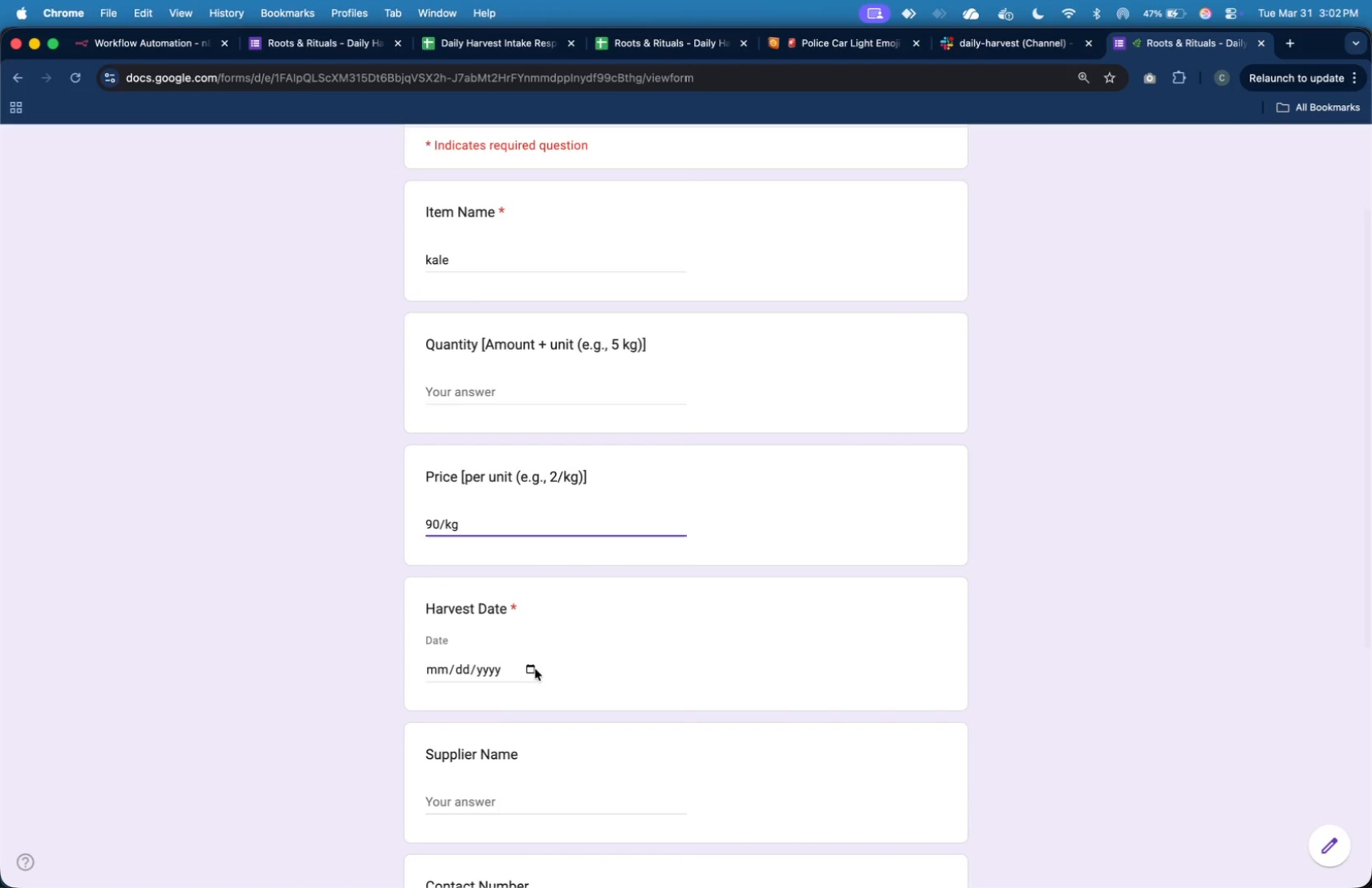 
left_click([535, 669])
 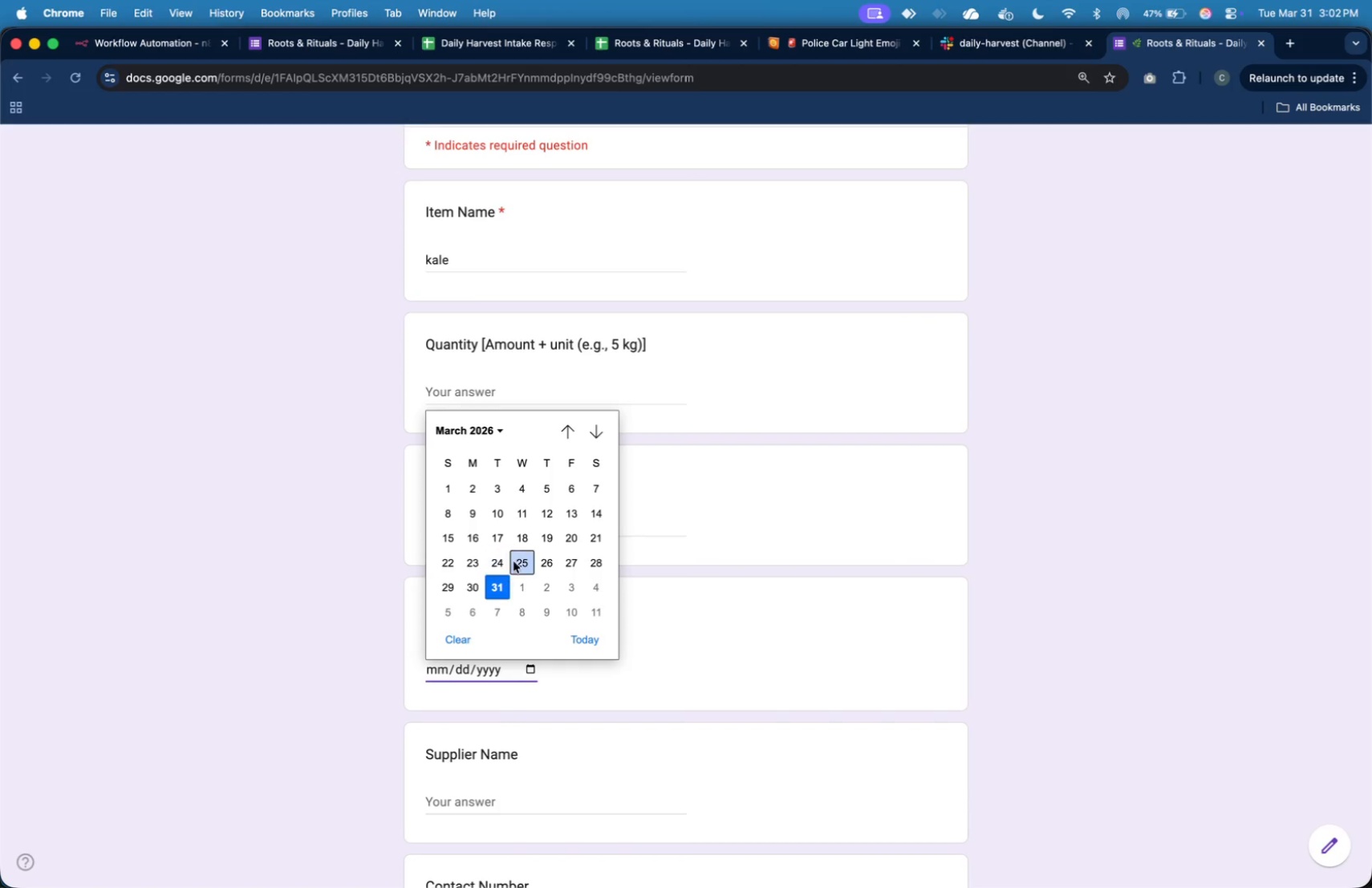 
left_click([518, 559])
 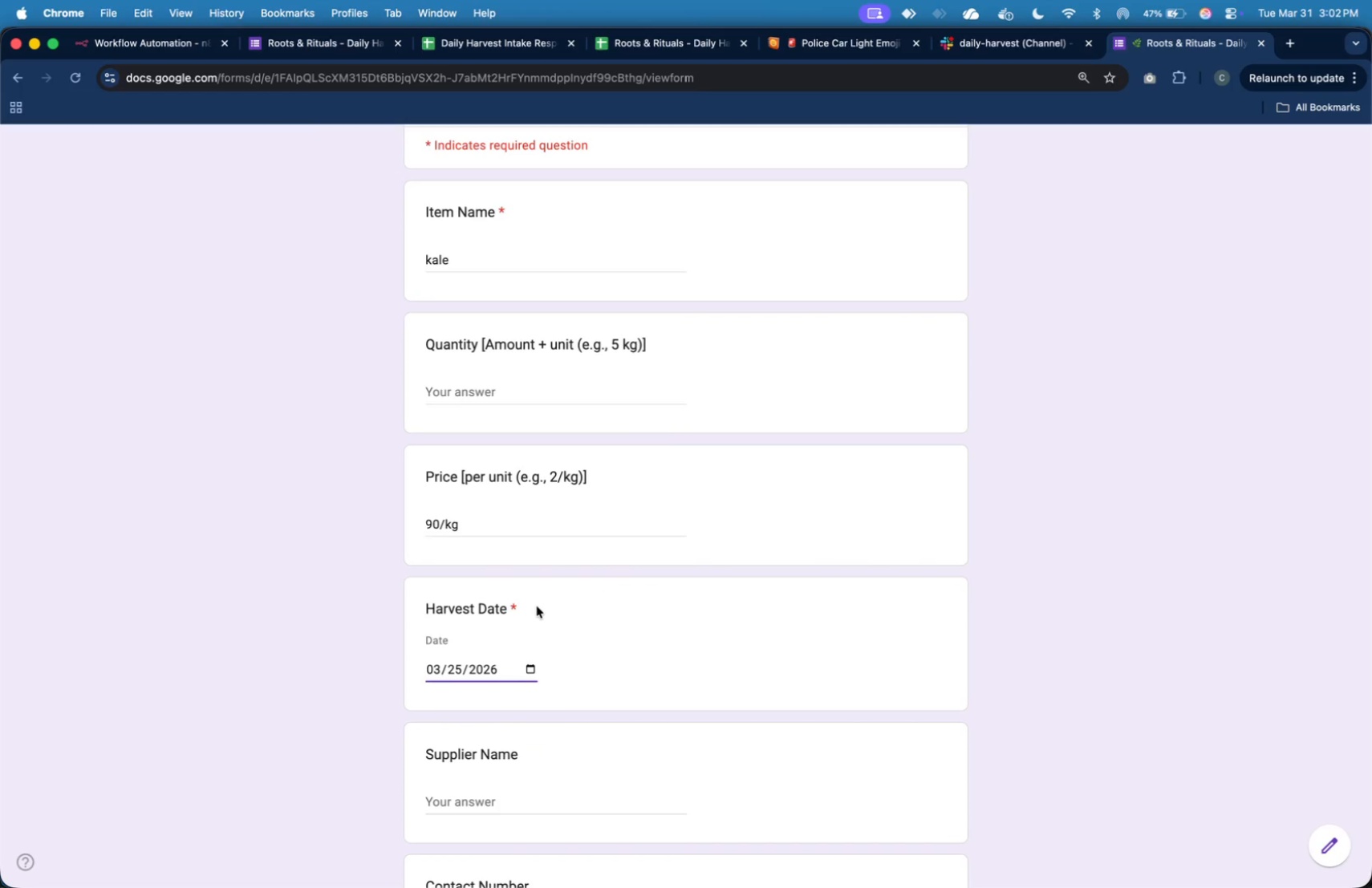 
scroll: coordinate [523, 643], scroll_direction: down, amount: 13.0
 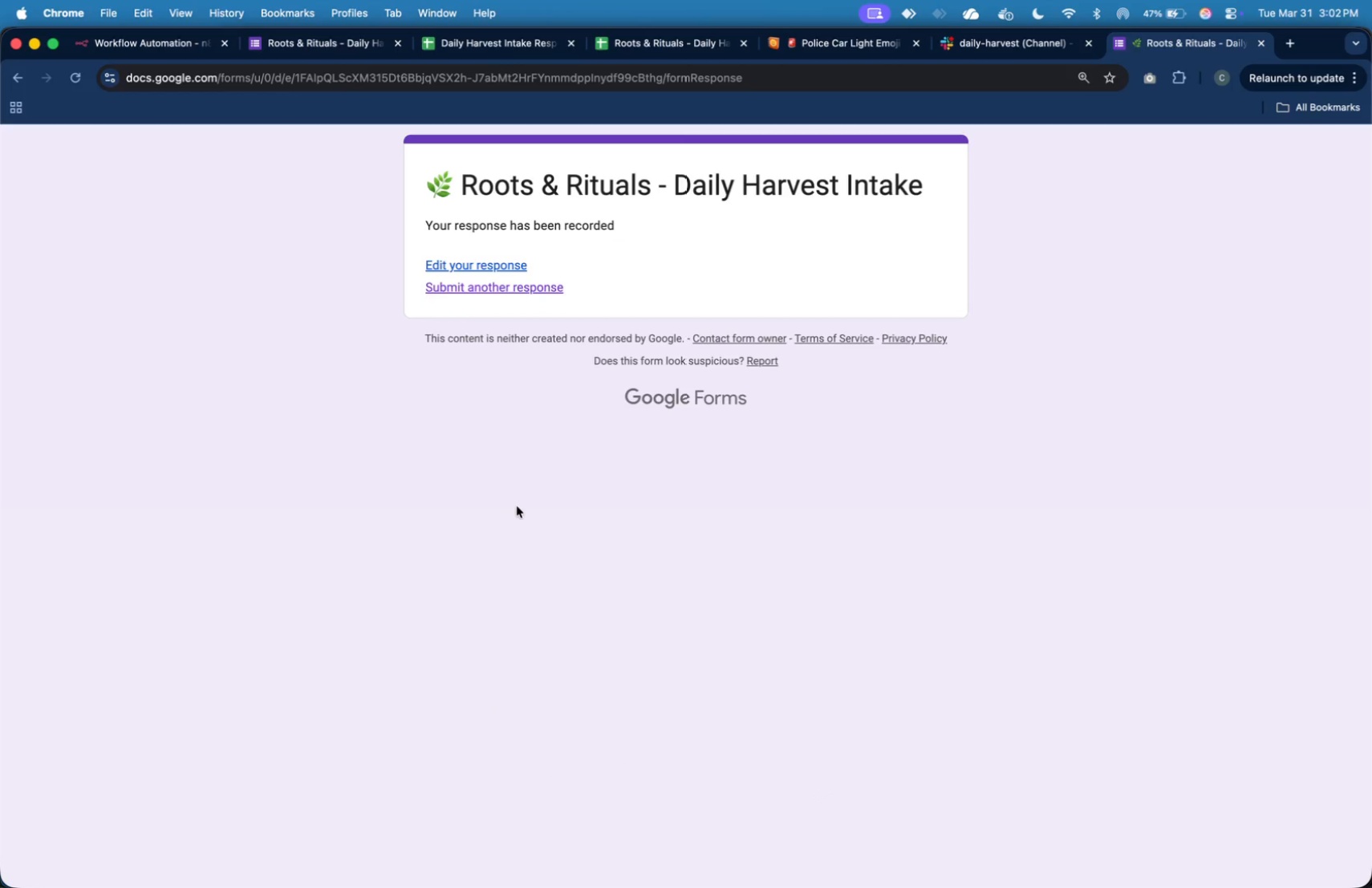 
wait(8.19)
 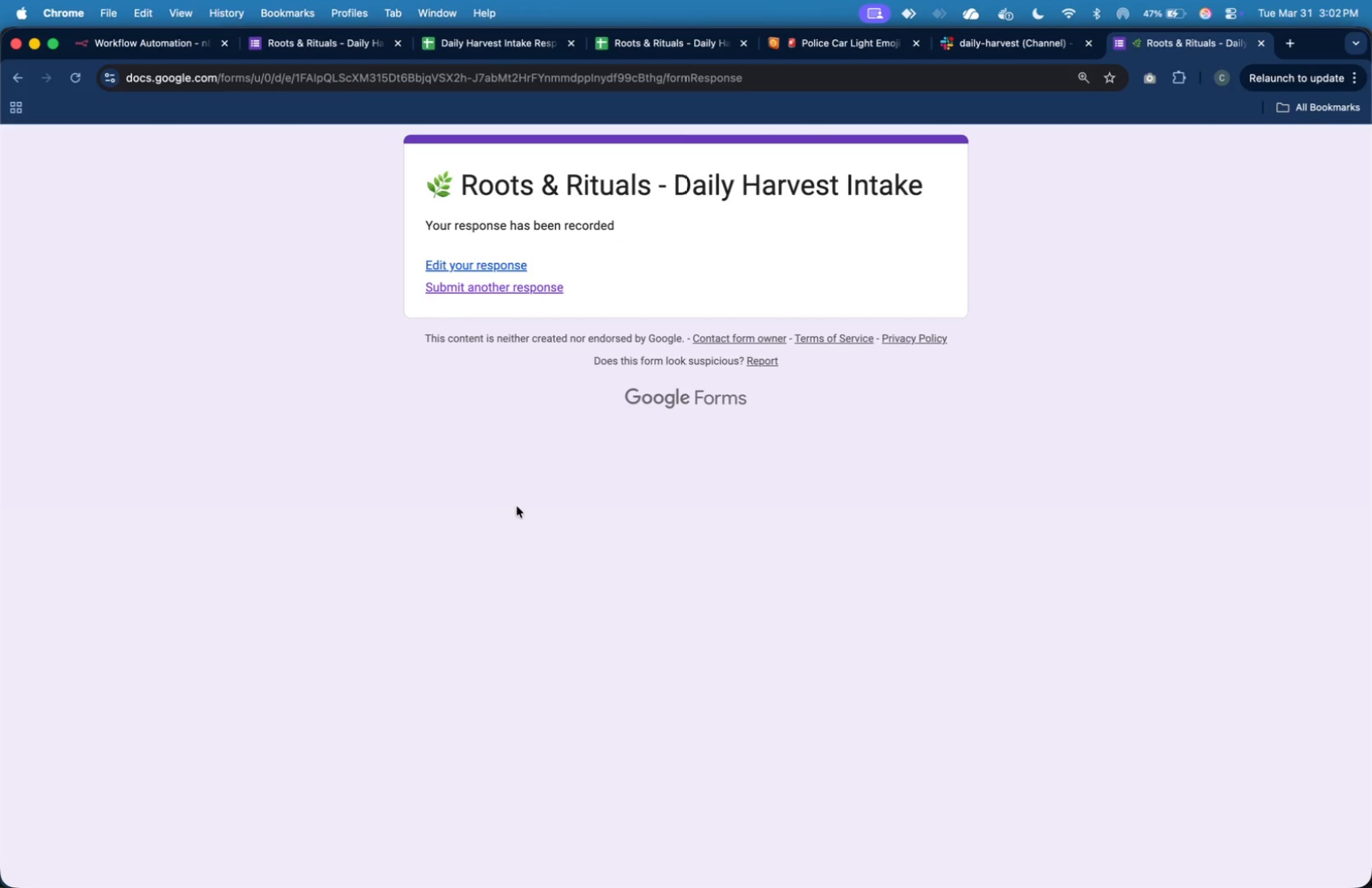 
left_click([160, 41])
 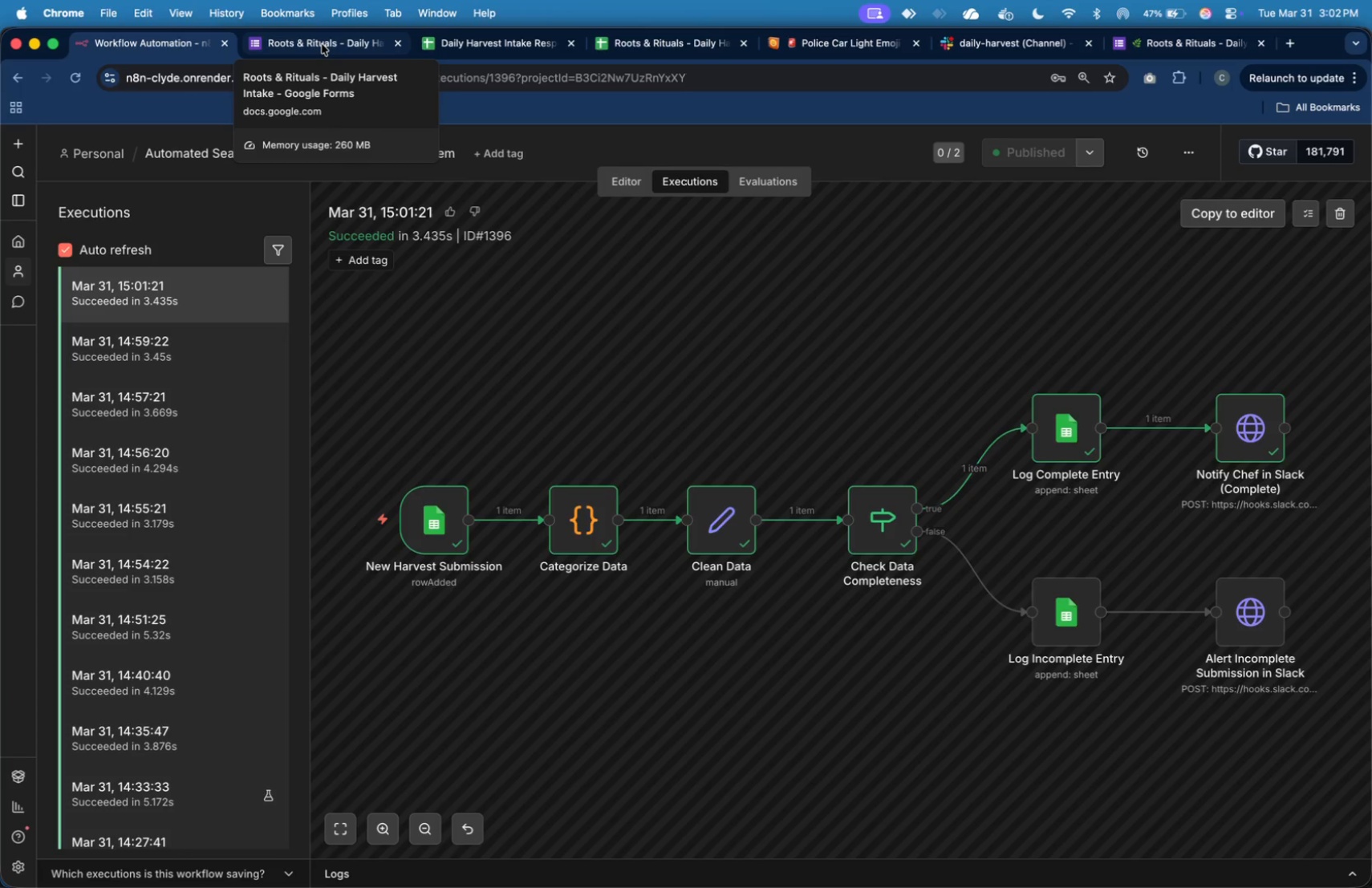 
wait(6.16)
 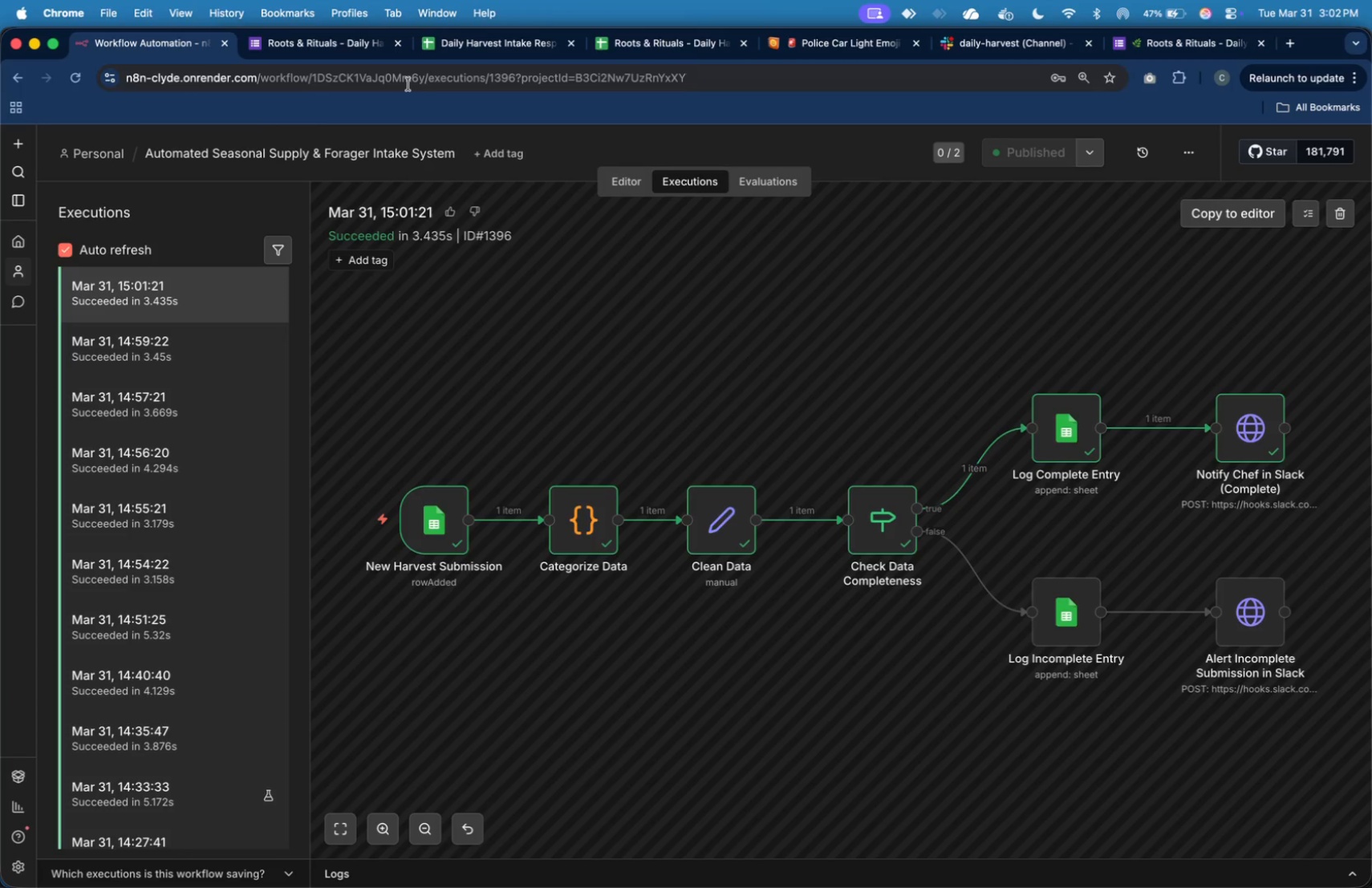 
left_click([552, 44])
 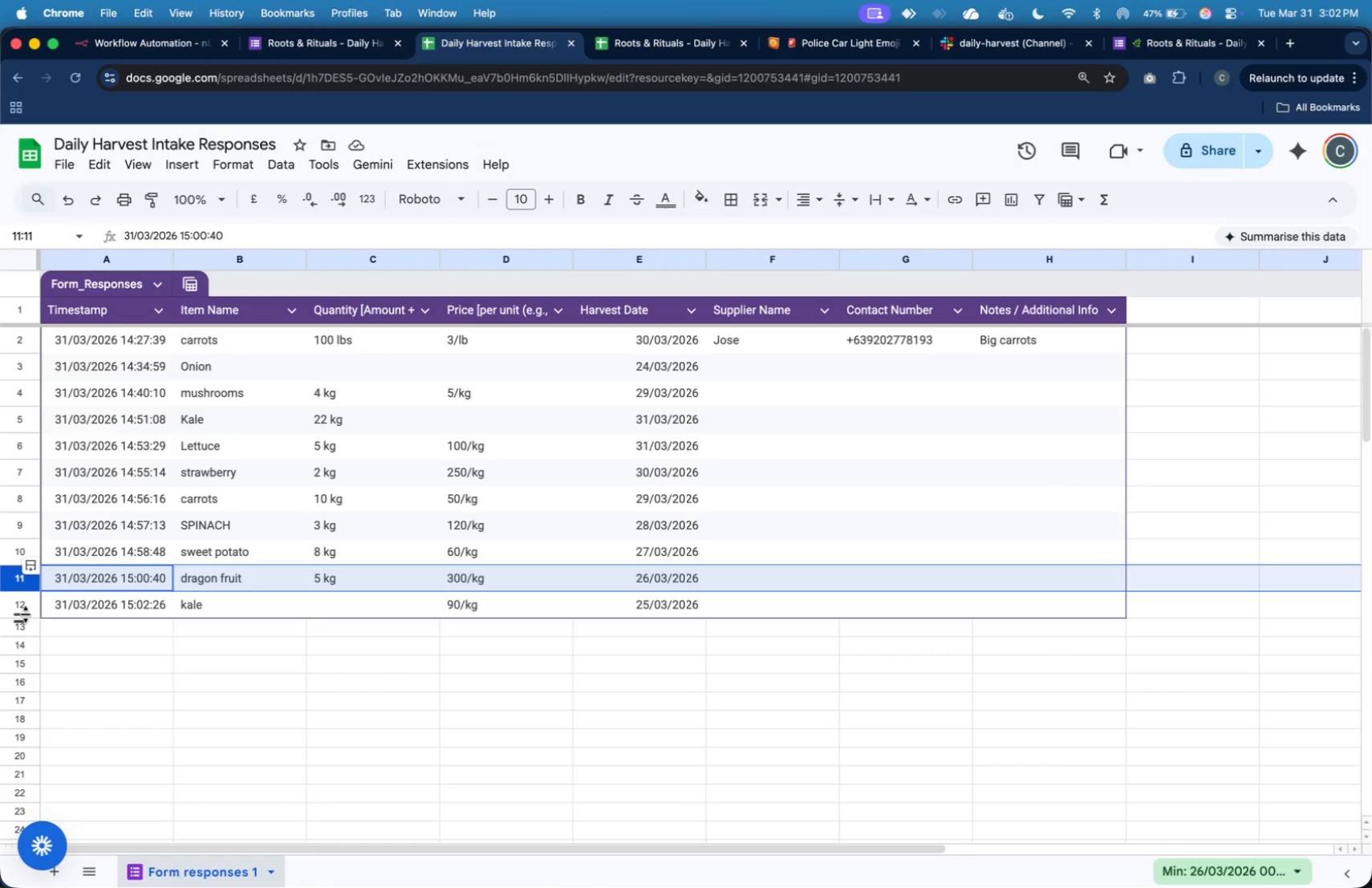 
left_click([26, 608])
 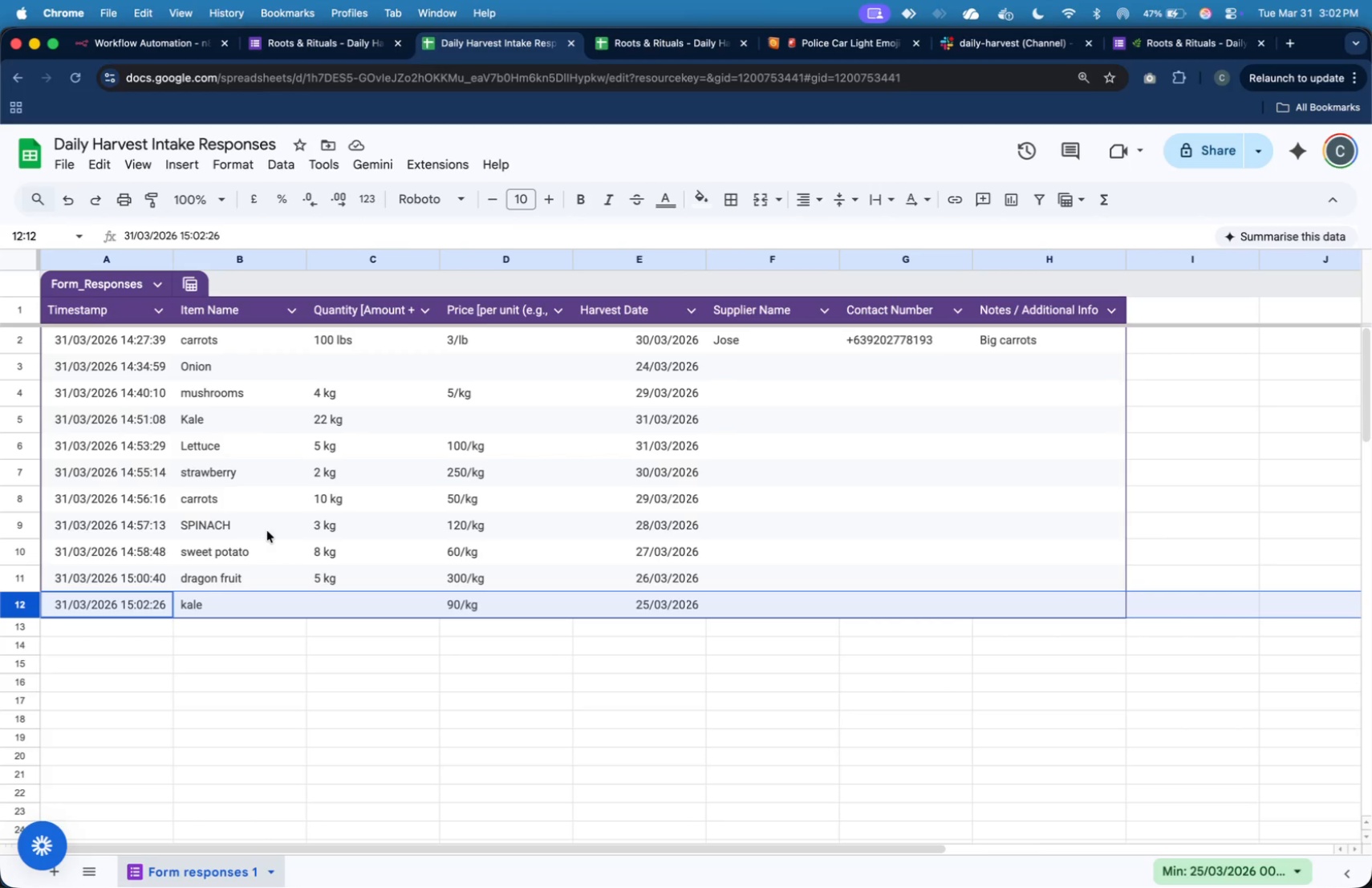 
wait(9.28)
 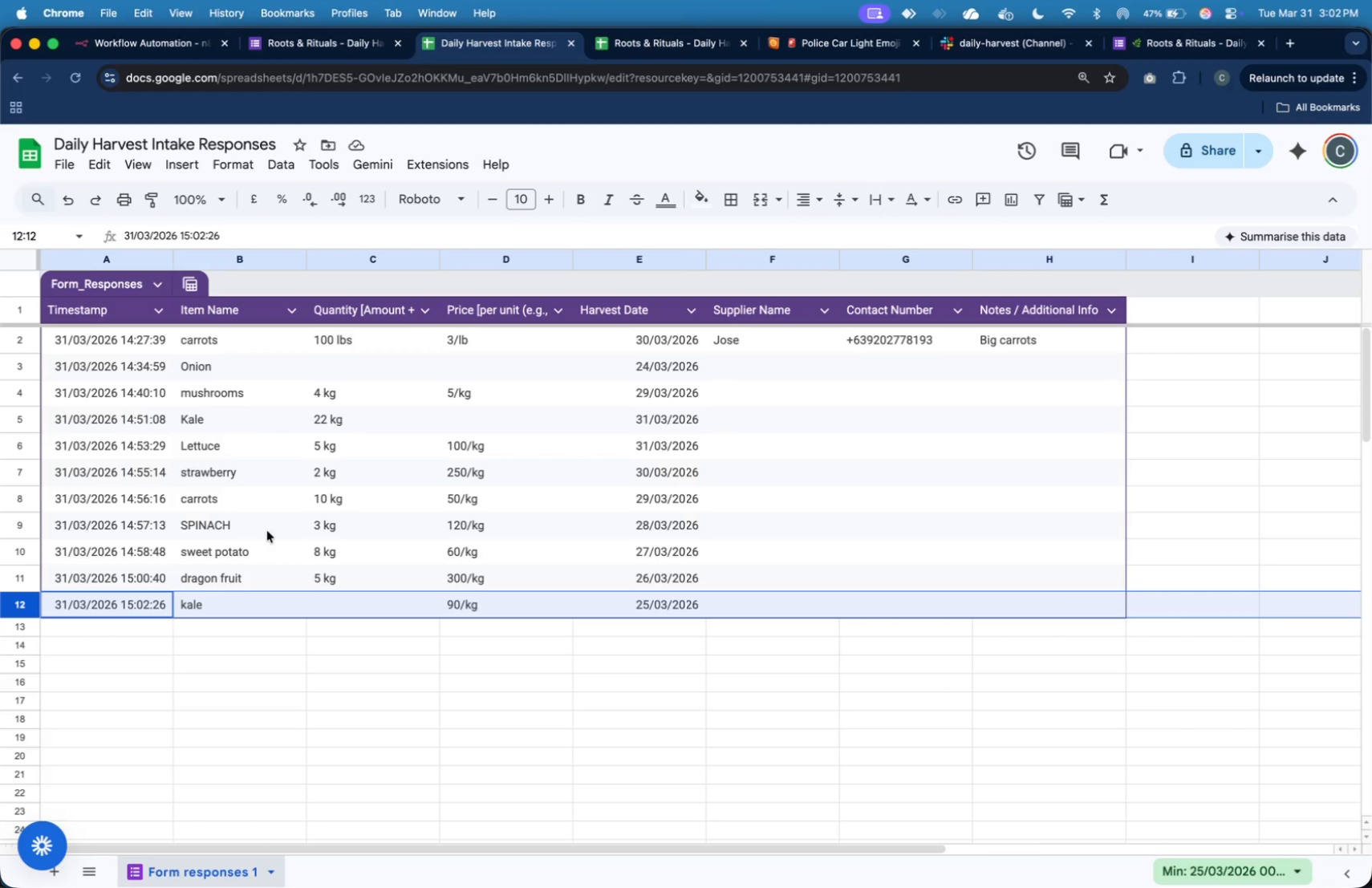 
left_click([664, 55])
 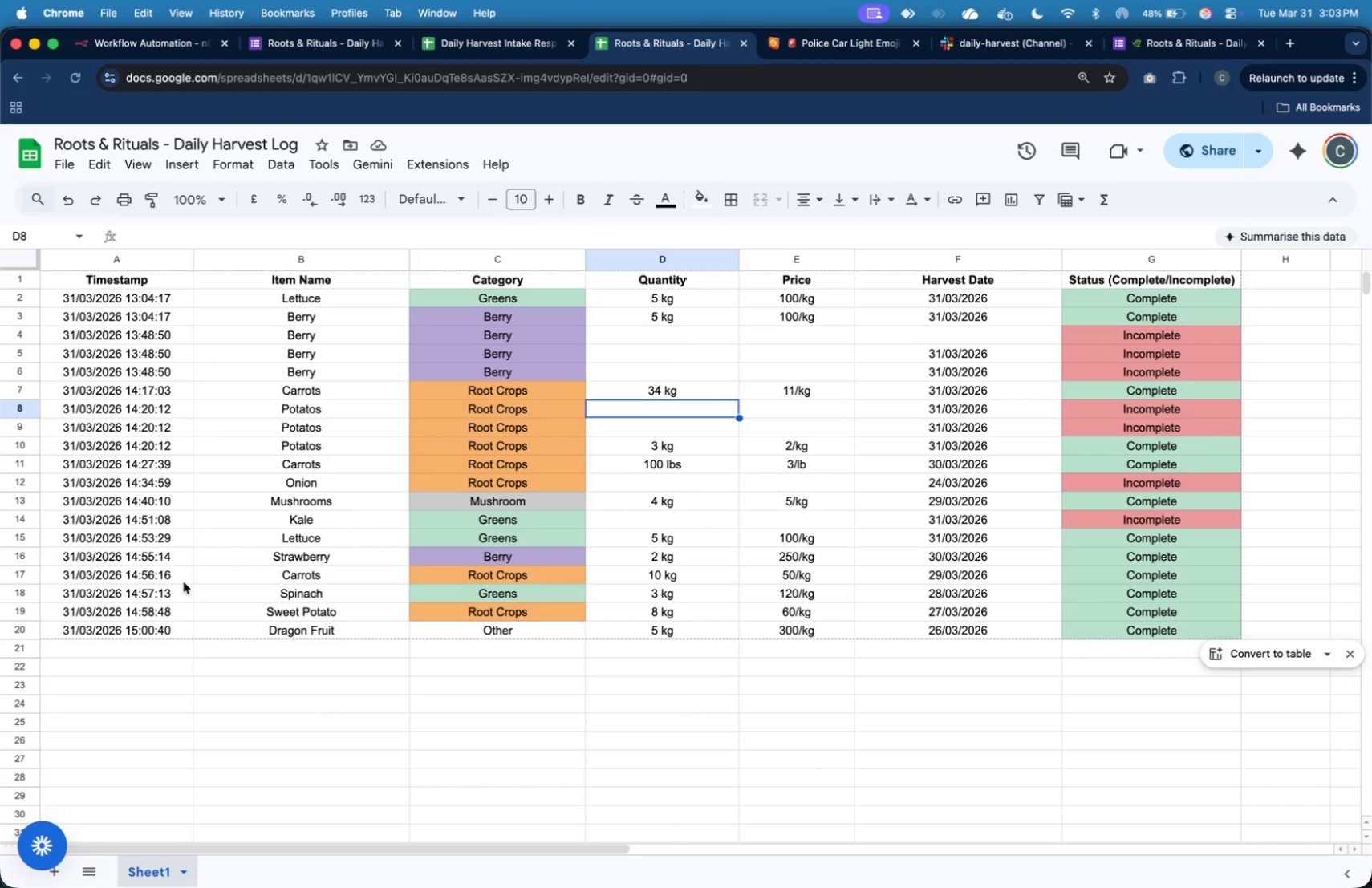 
wait(18.81)
 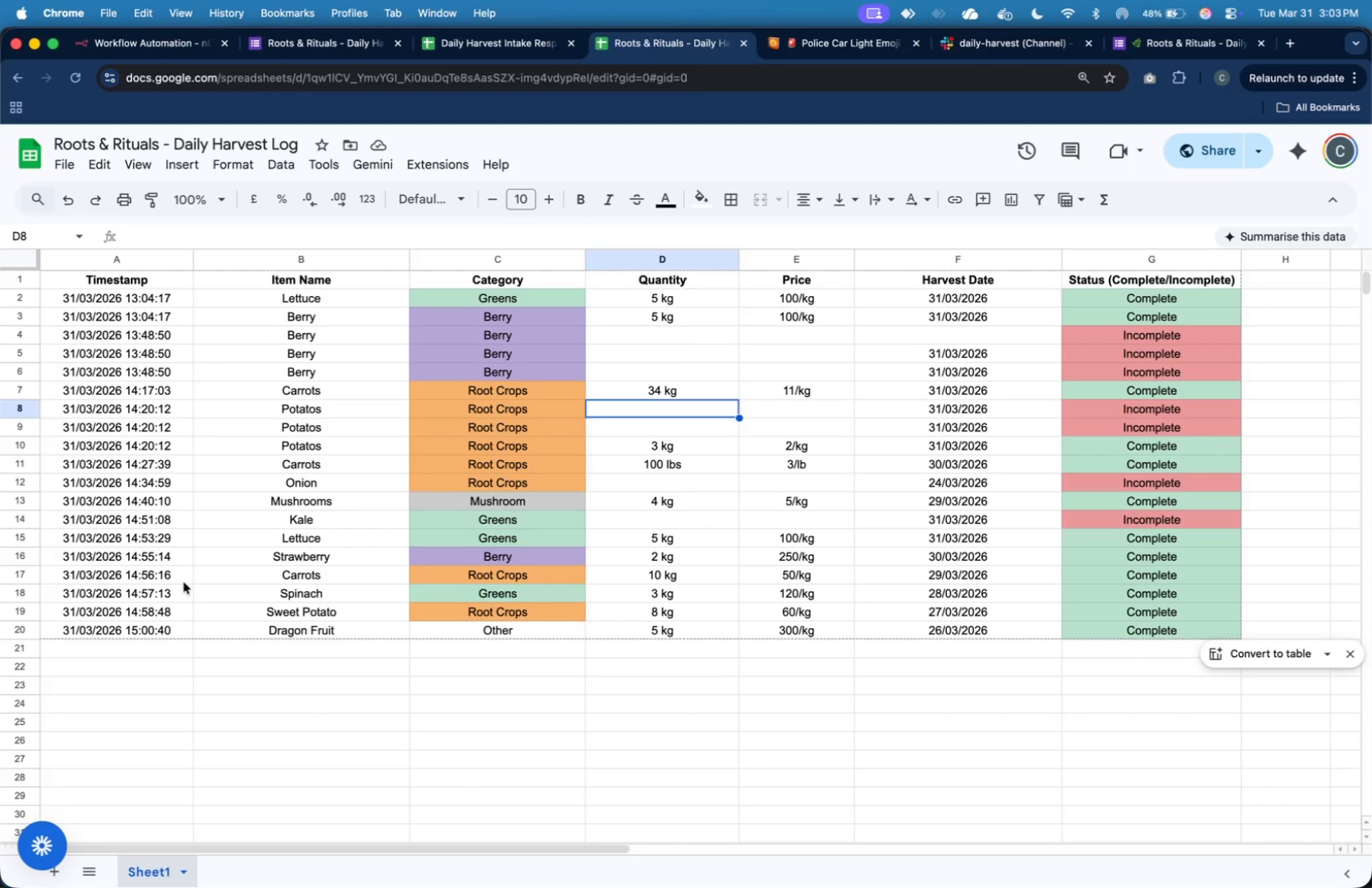 
left_click([24, 648])
 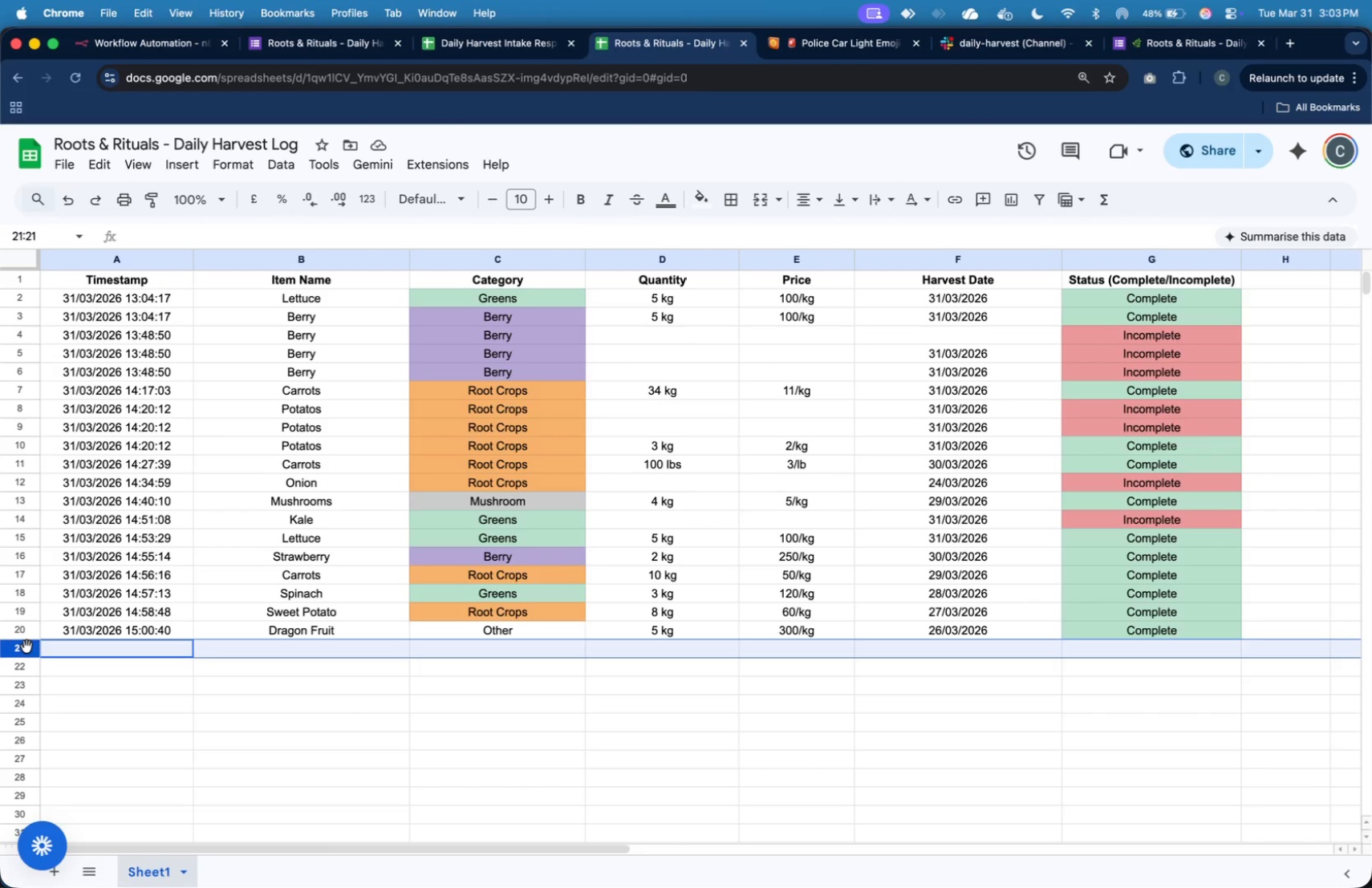 
left_click([26, 647])
 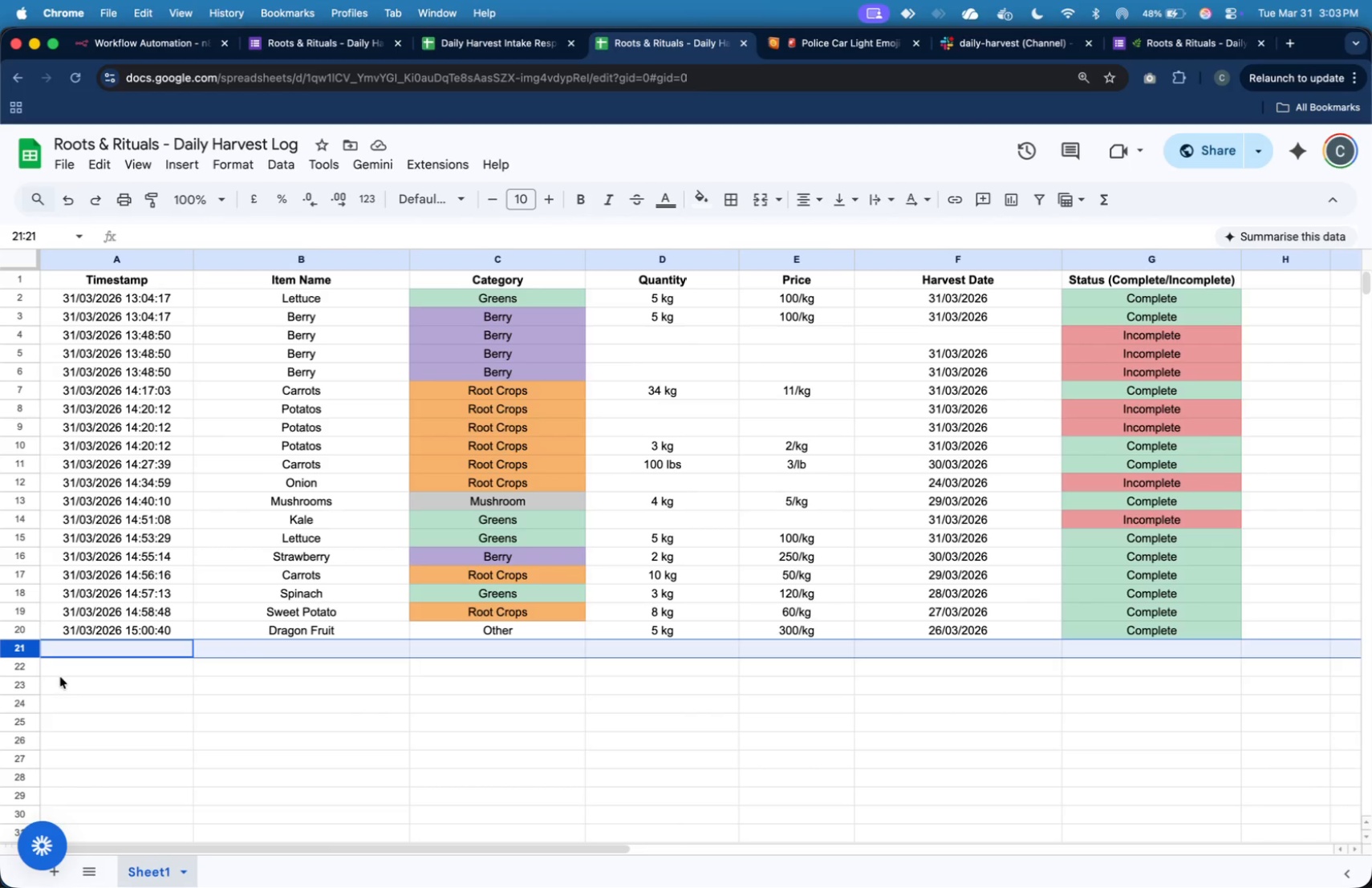 
left_click([64, 675])
 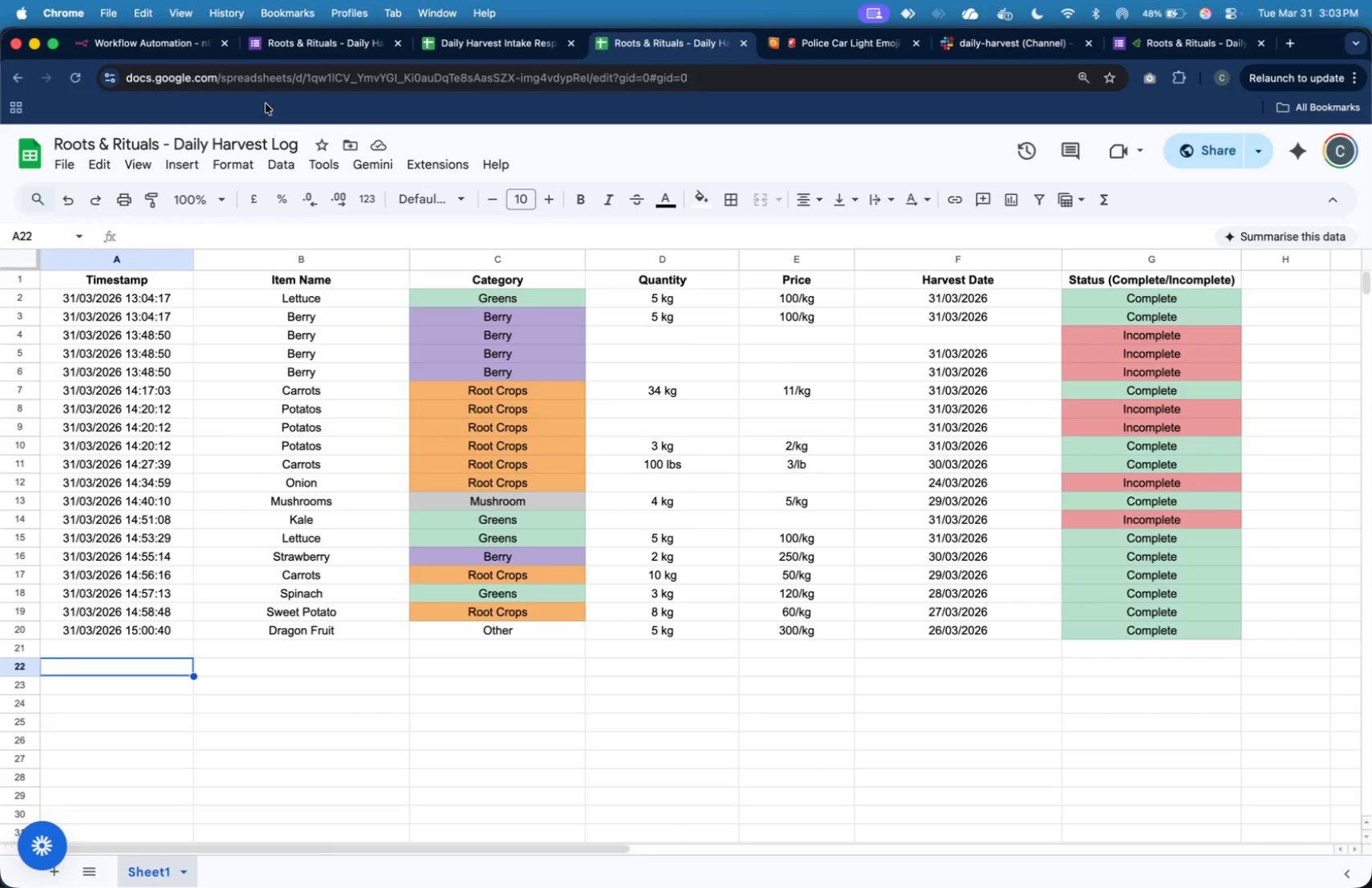 
left_click([175, 45])
 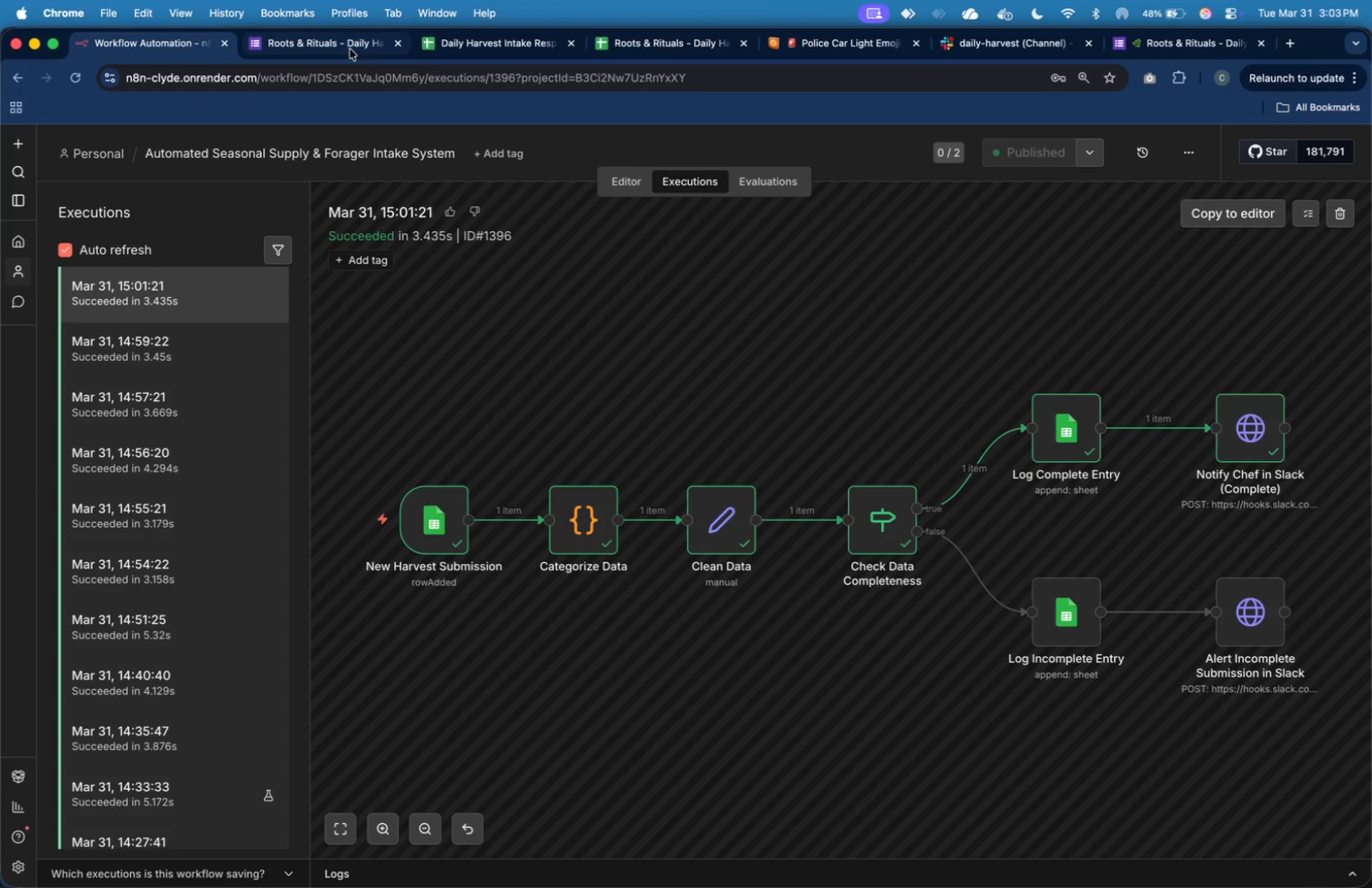 
left_click([436, 45])
 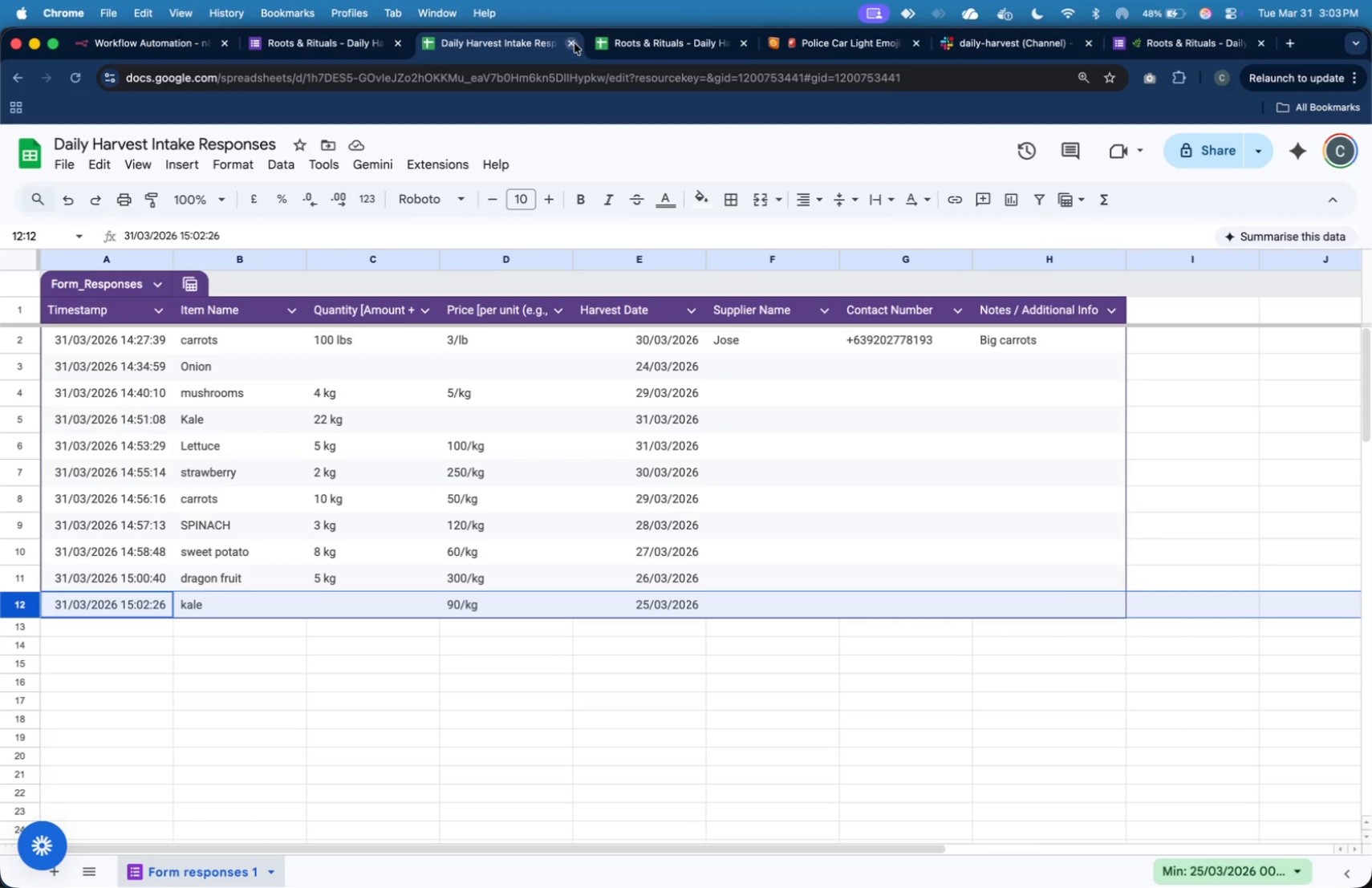 
left_click([616, 44])
 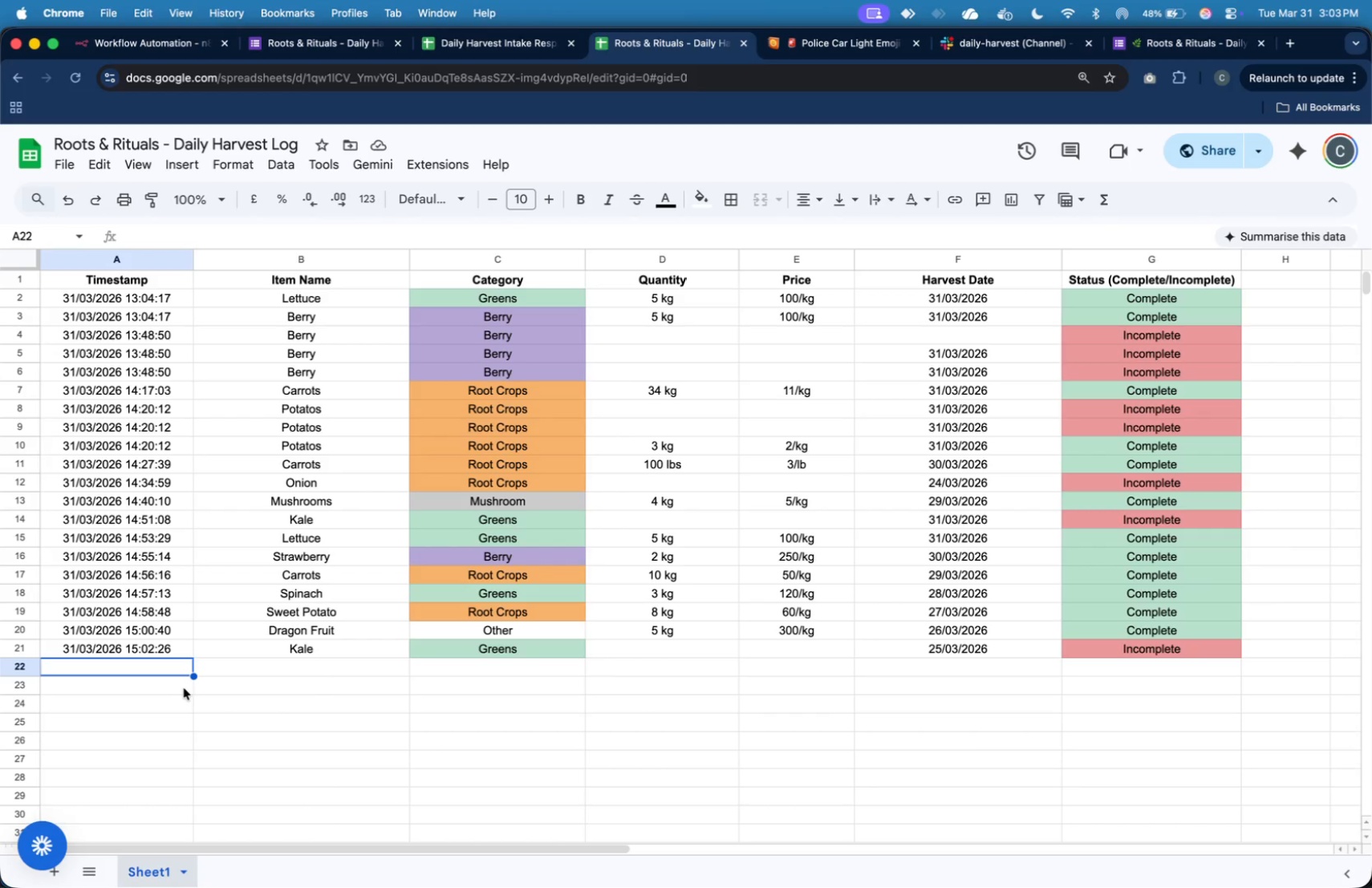 
wait(5.4)
 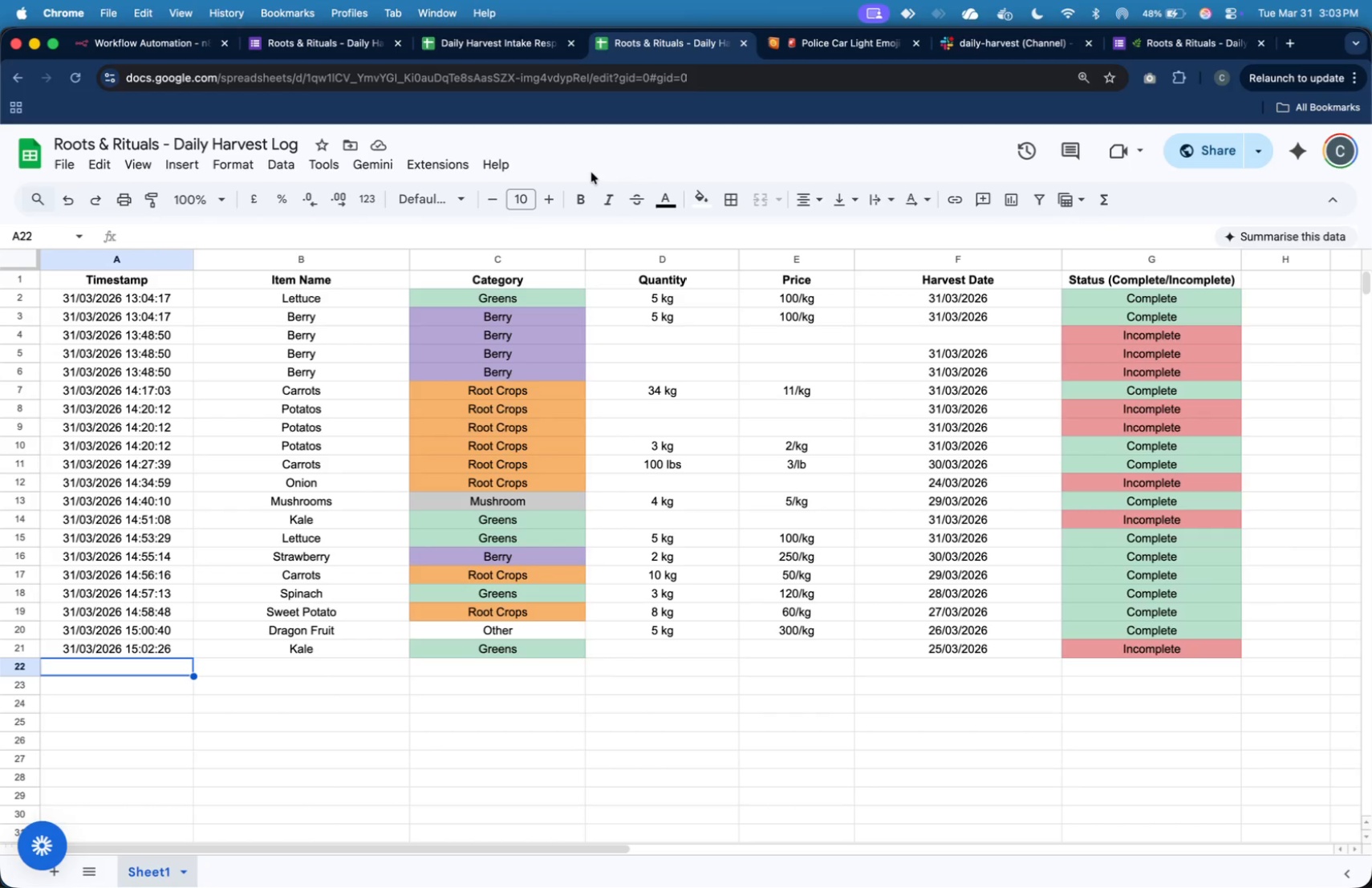 
left_click([22, 651])
 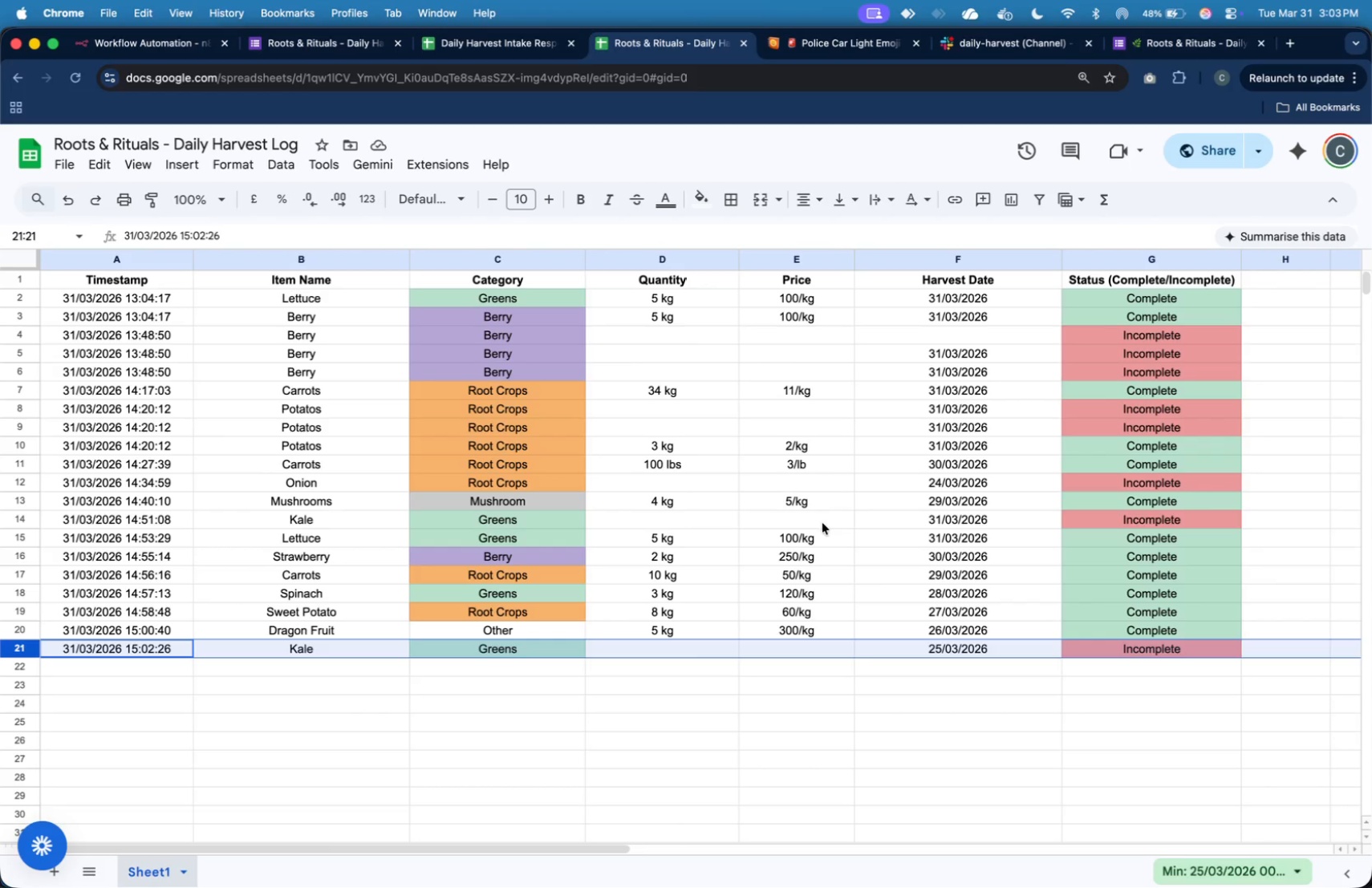 
left_click([1132, 667])
 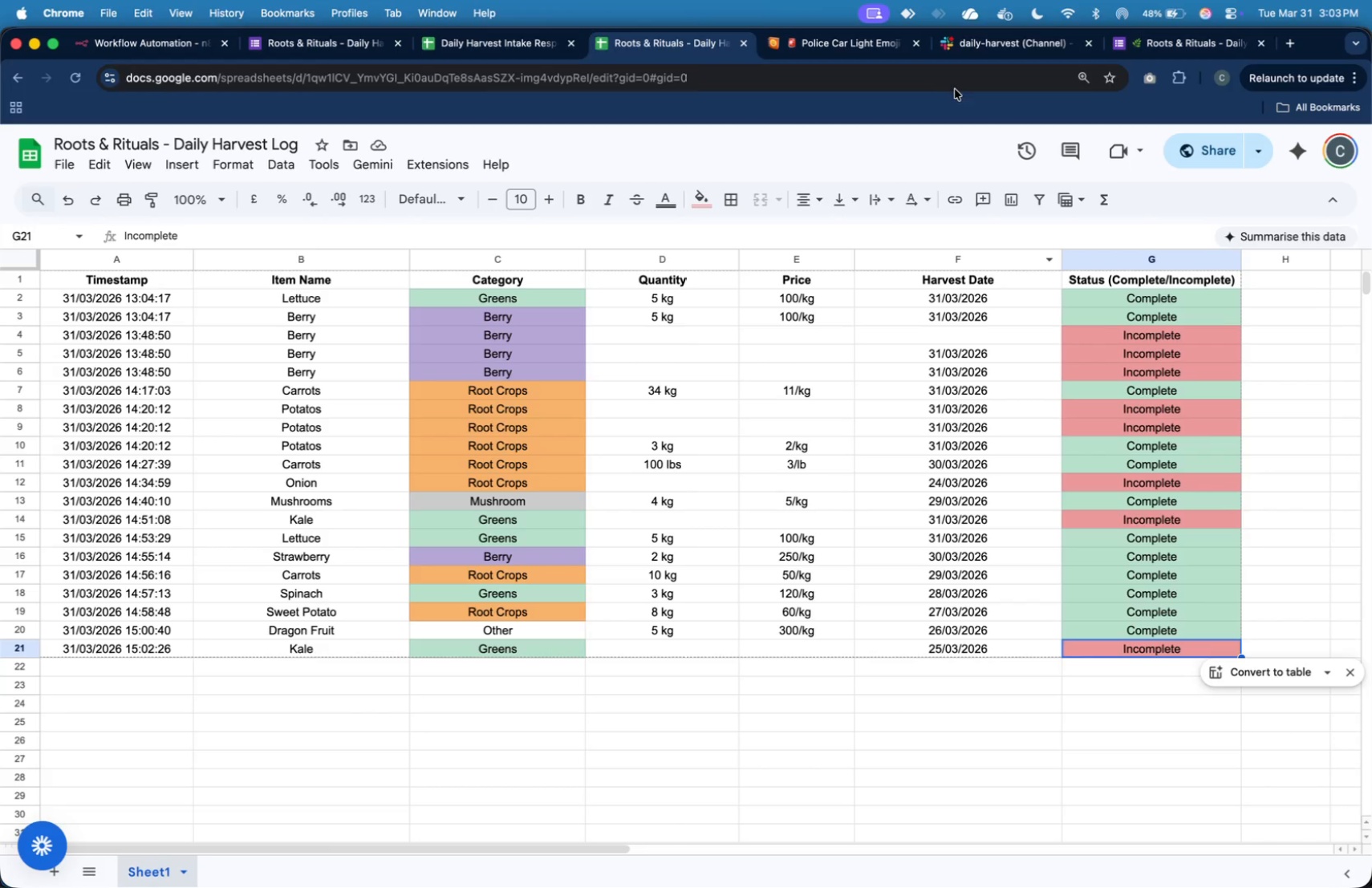 
left_click([988, 52])
 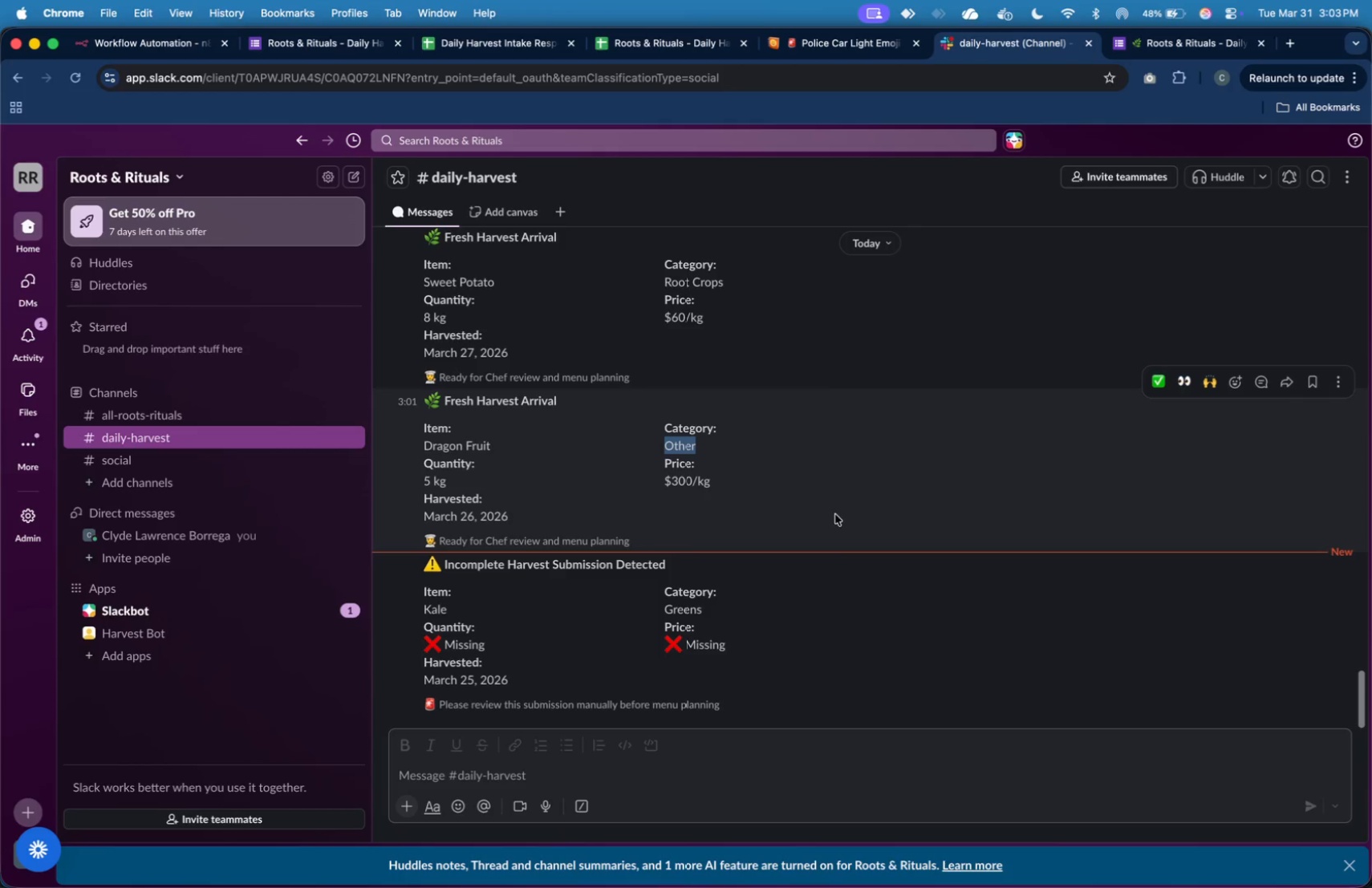 
left_click([842, 576])
 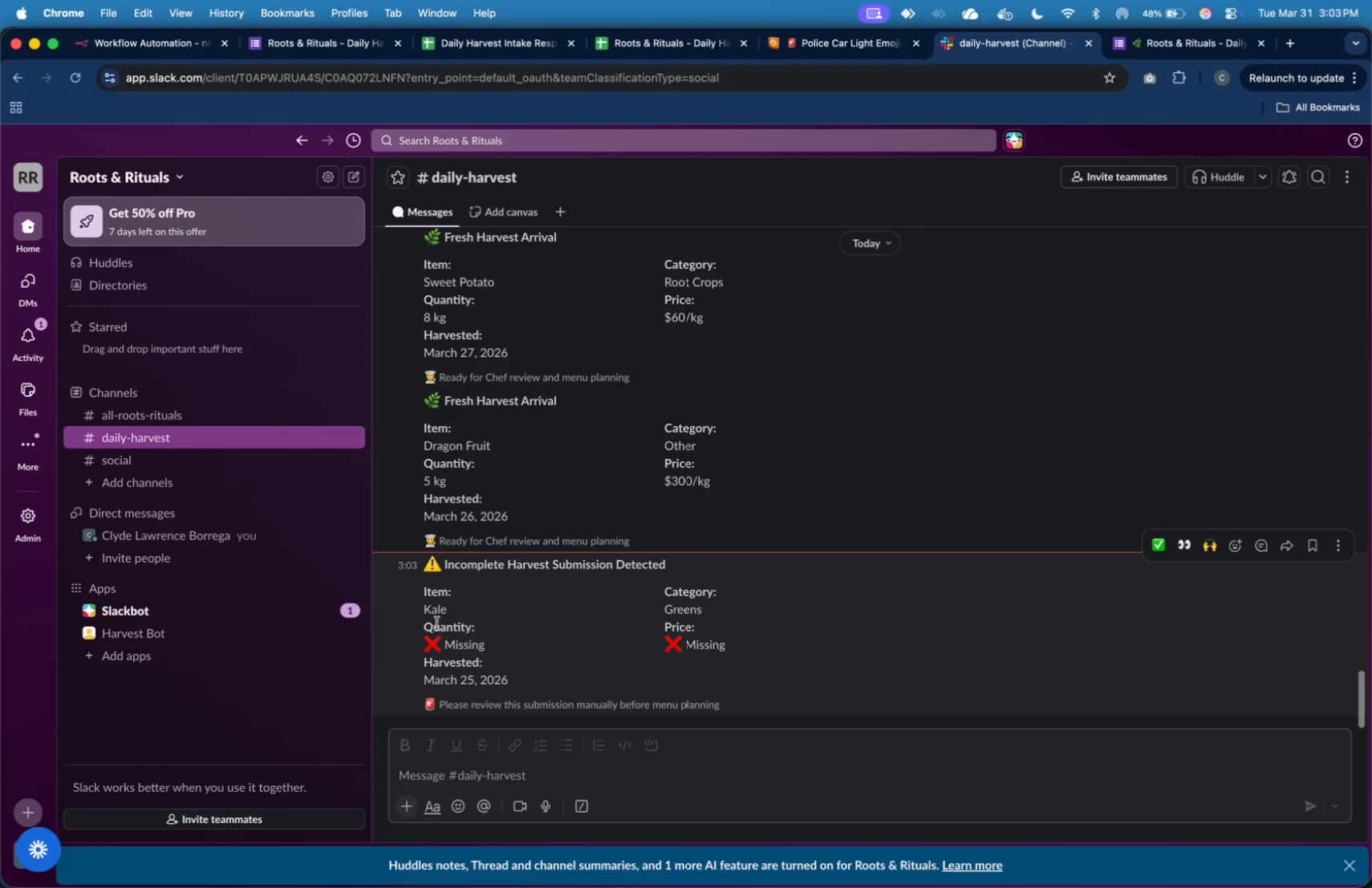 
left_click_drag(start_coordinate=[426, 611], to_coordinate=[445, 616])
 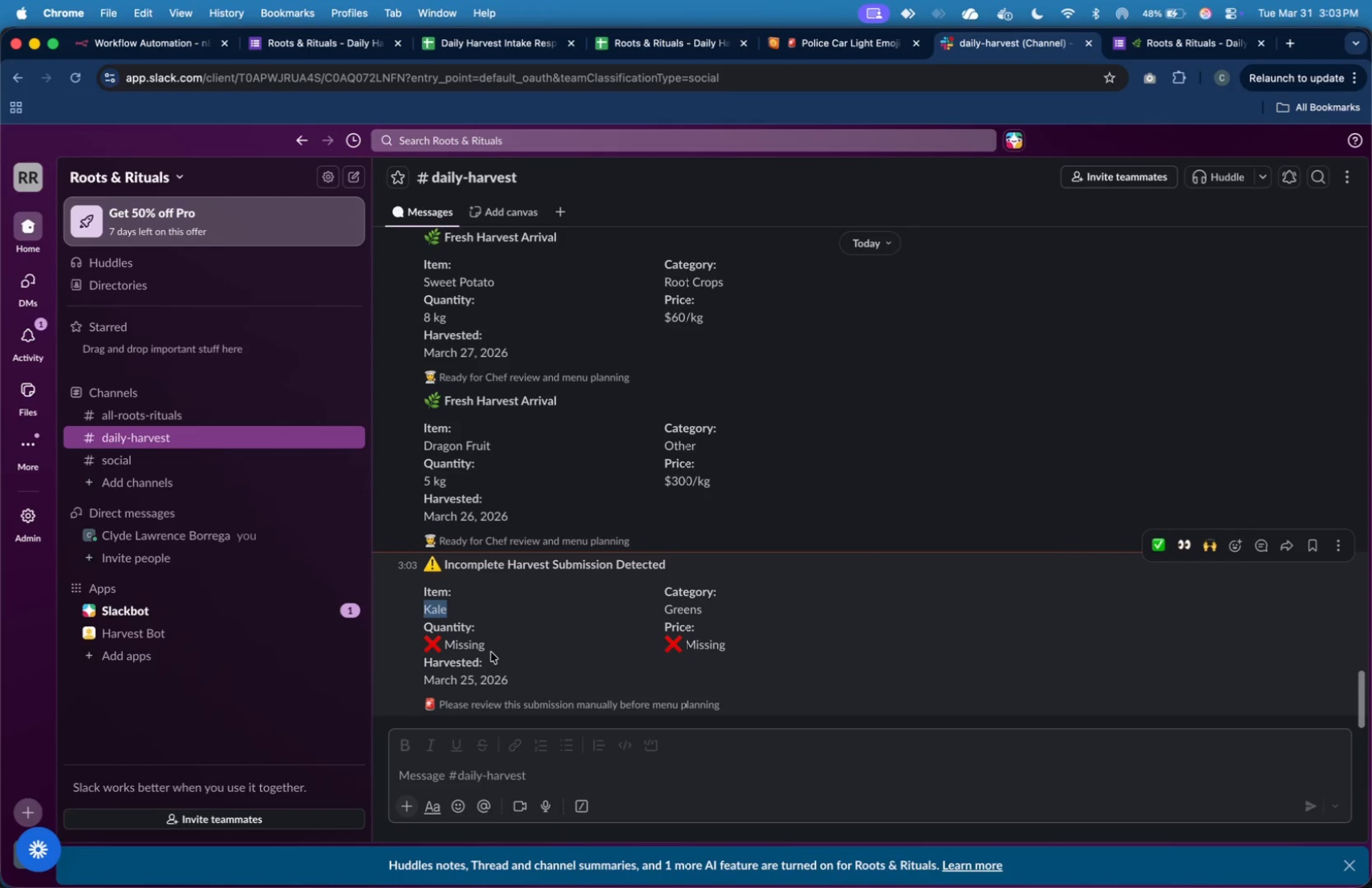 
left_click_drag(start_coordinate=[490, 647], to_coordinate=[428, 643])
 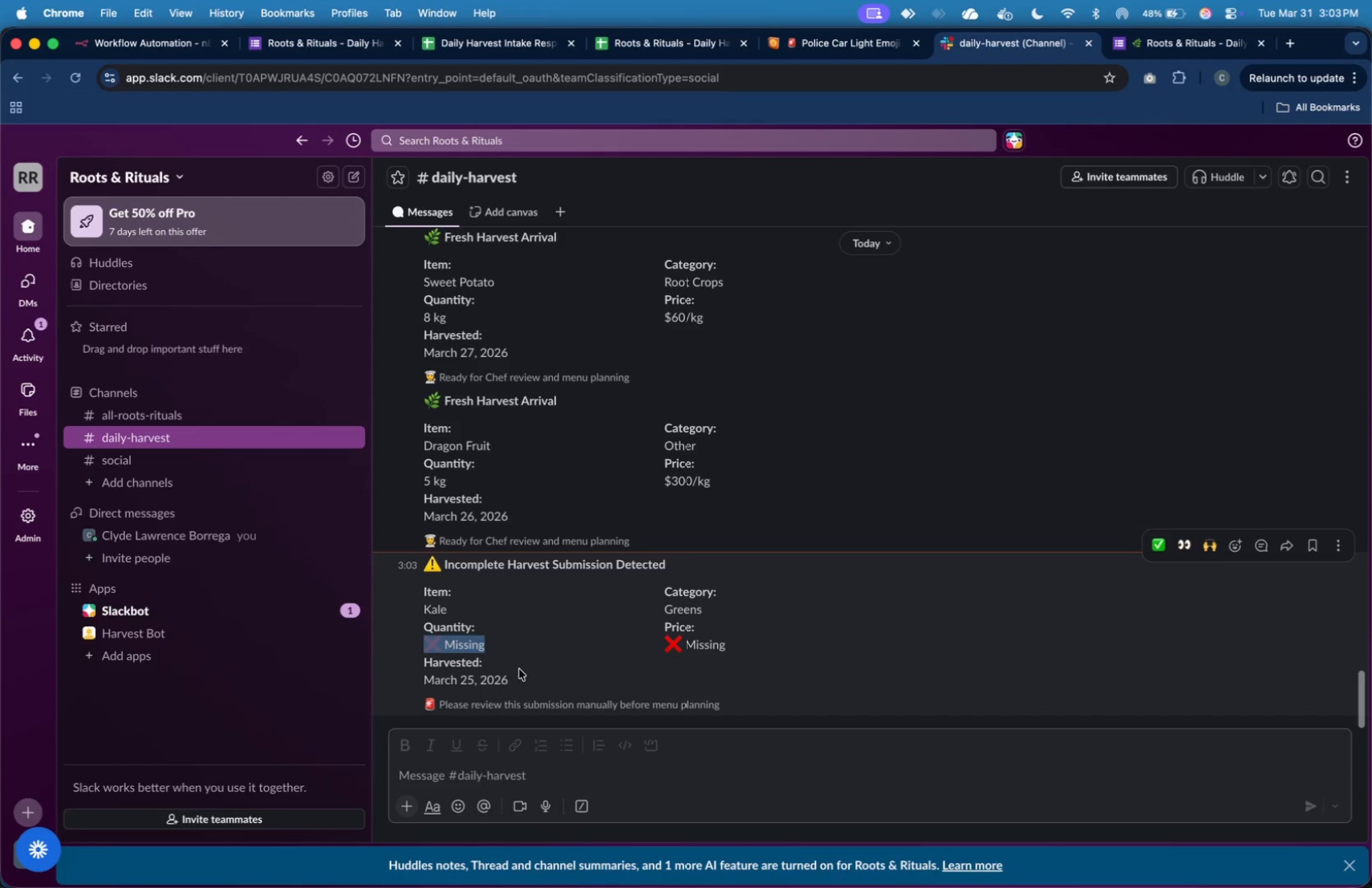 
left_click([521, 669])
 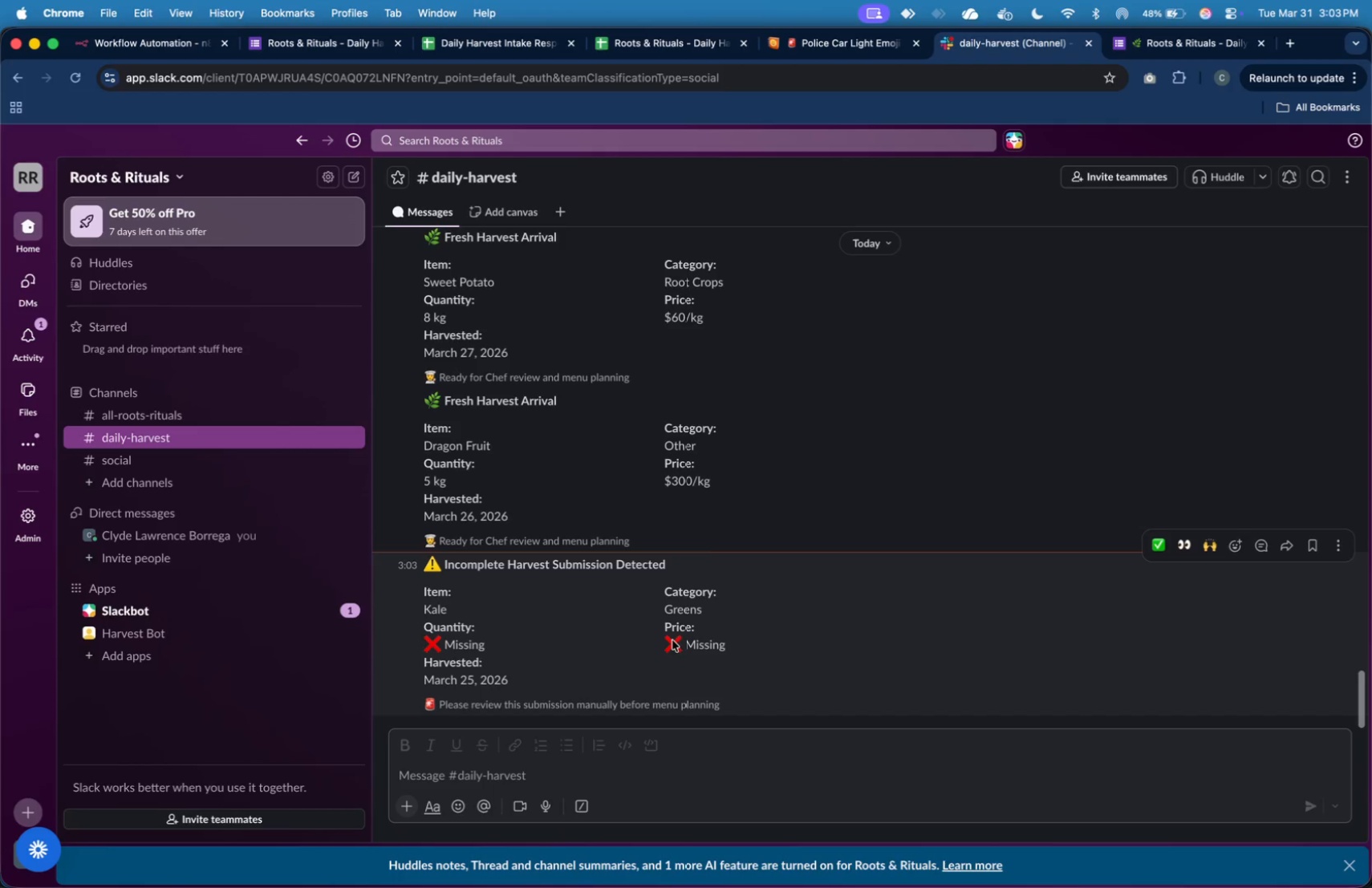 
left_click_drag(start_coordinate=[668, 643], to_coordinate=[707, 646])
 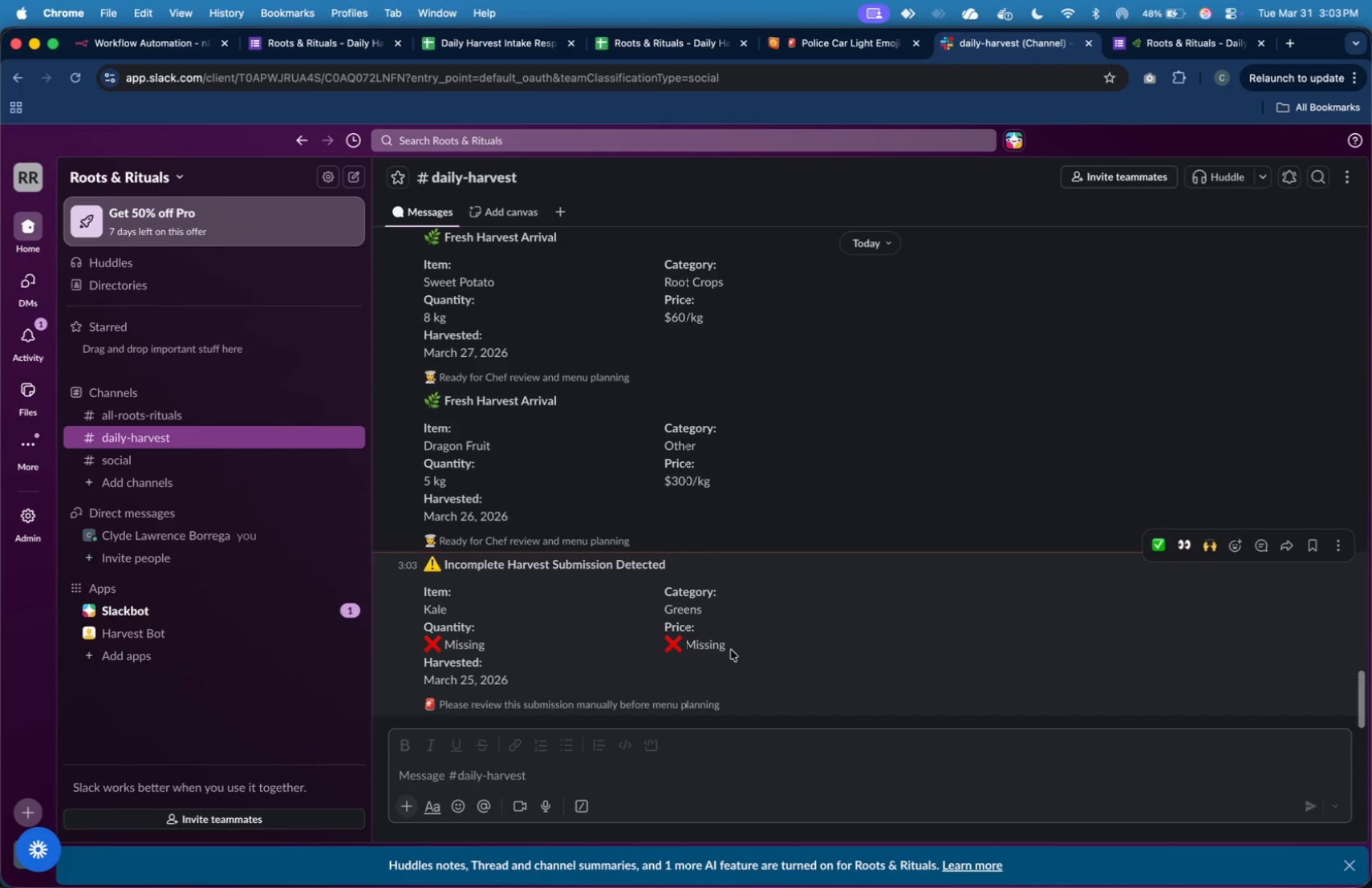 
left_click_drag(start_coordinate=[730, 647], to_coordinate=[671, 652])
 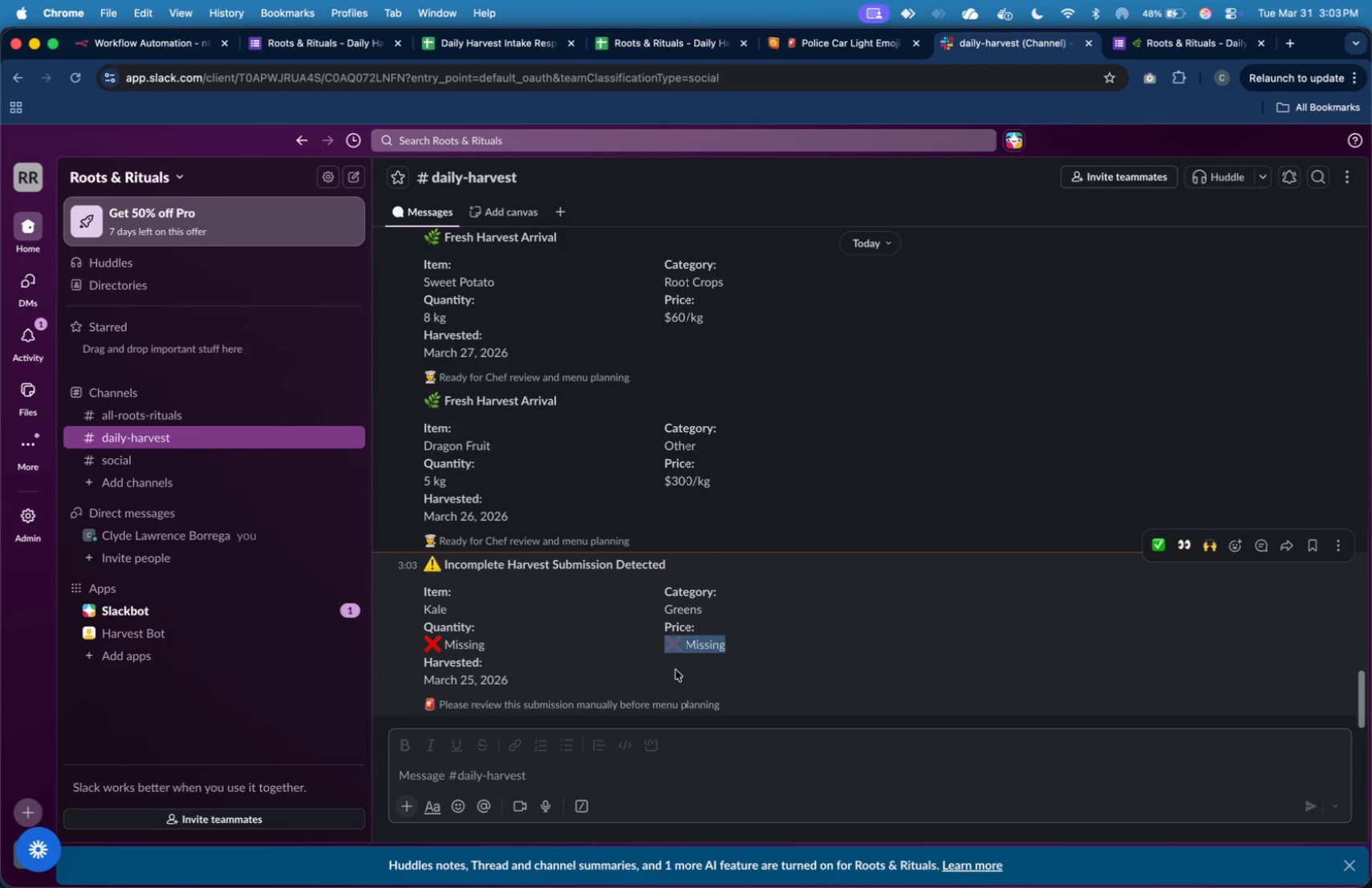 
left_click([676, 670])
 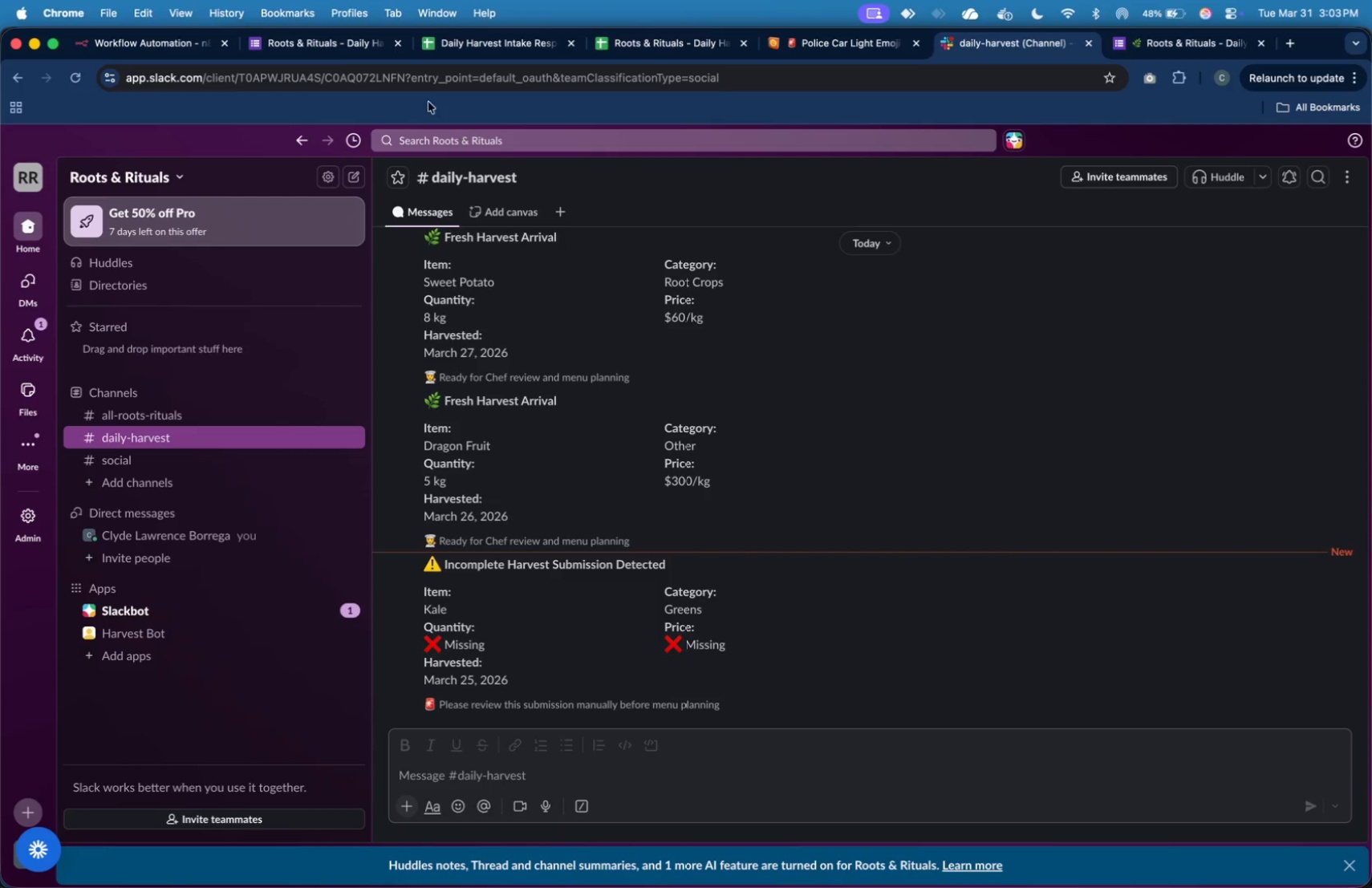 
left_click([319, 49])
 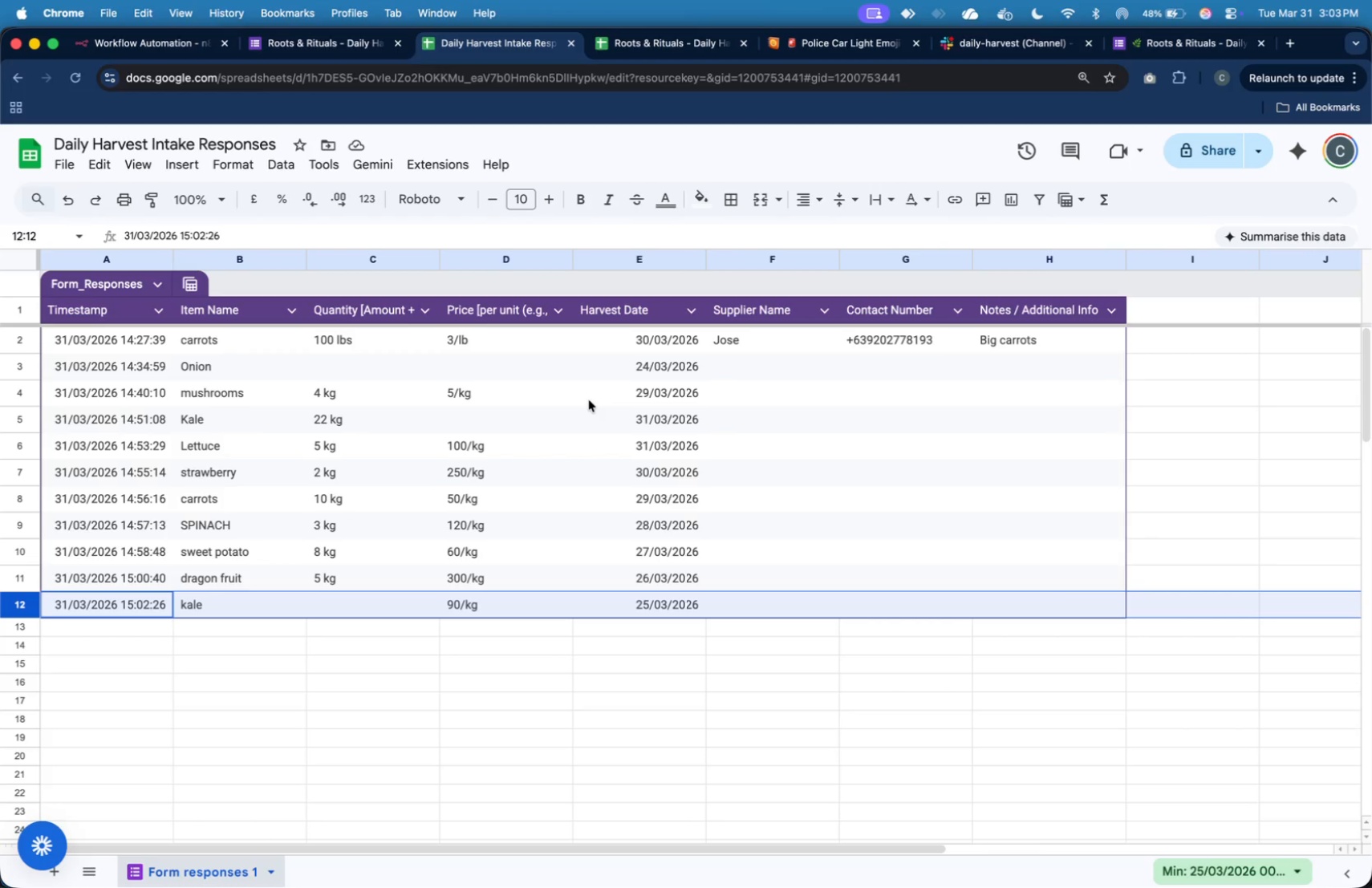 
wait(6.41)
 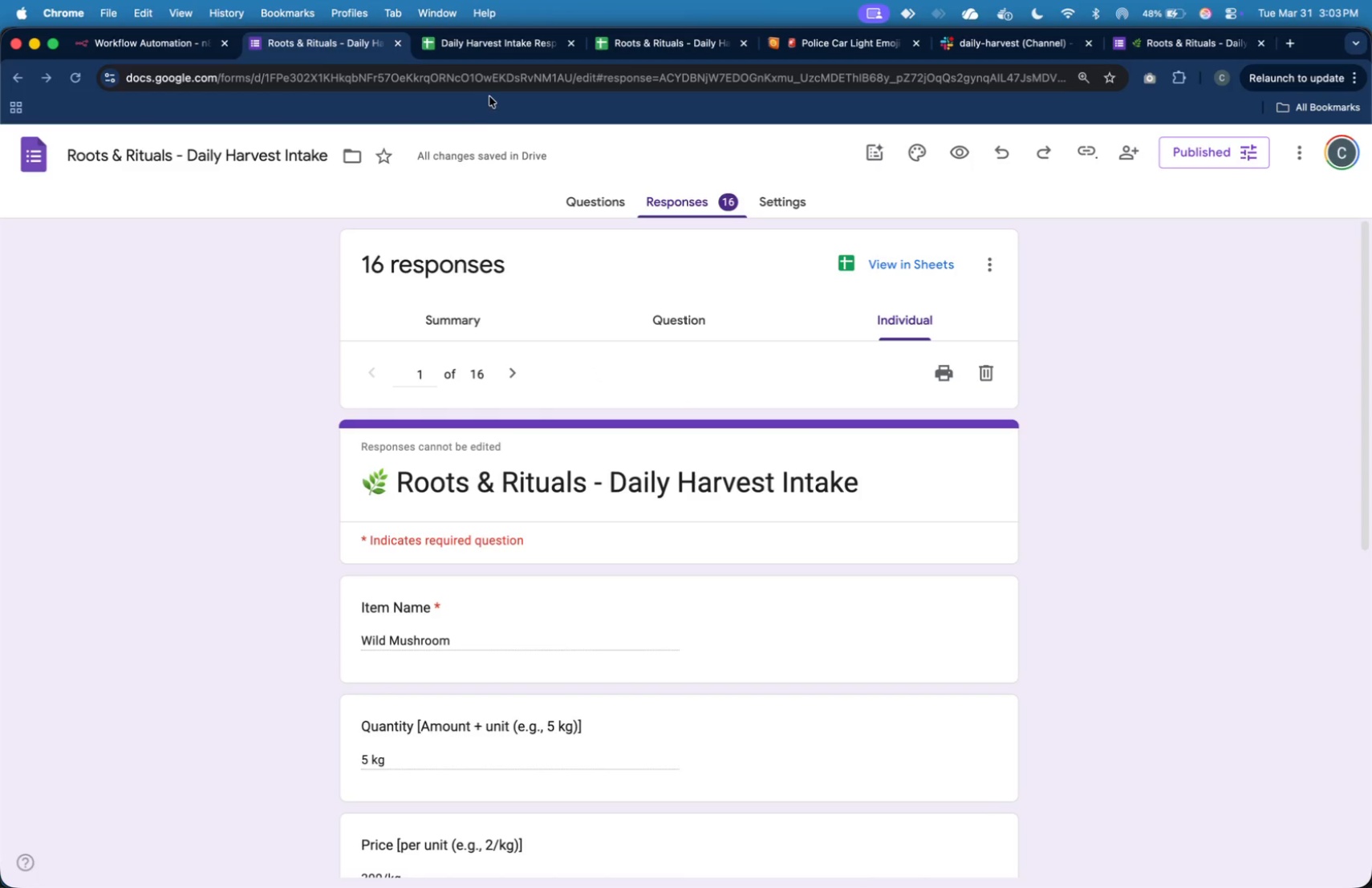 
left_click([1012, 51])
 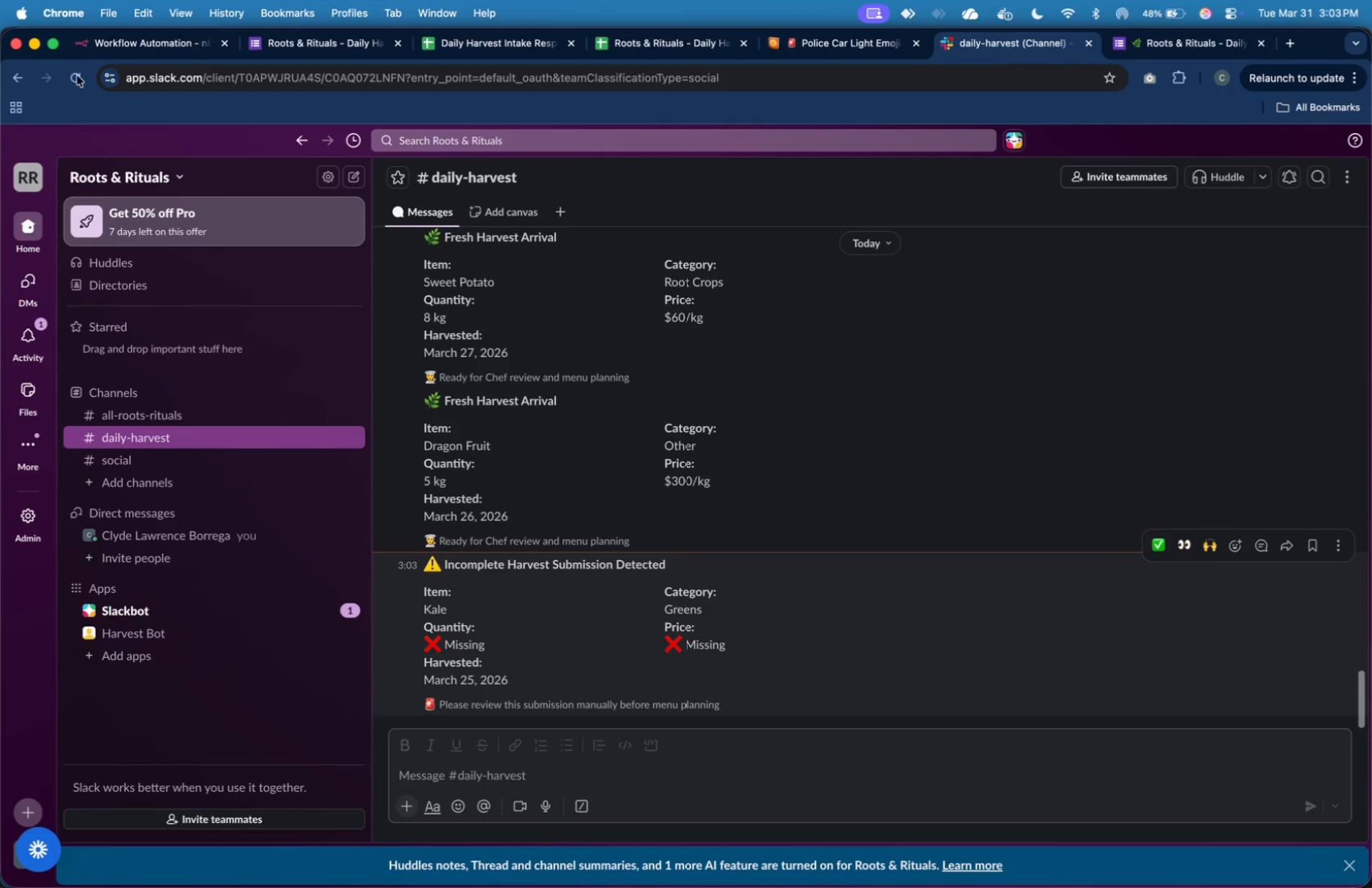 
left_click([168, 51])
 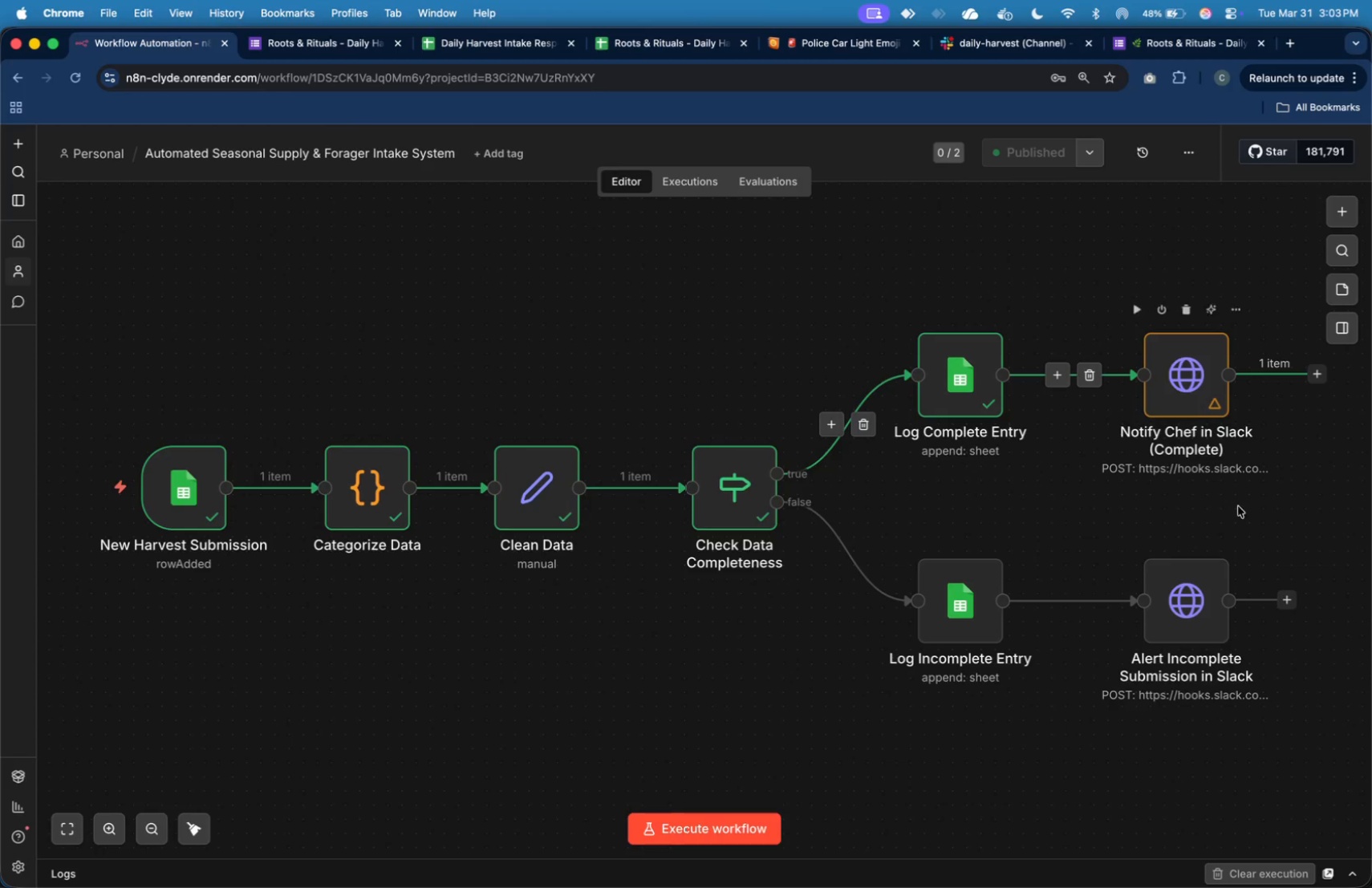 
left_click([1213, 610])
 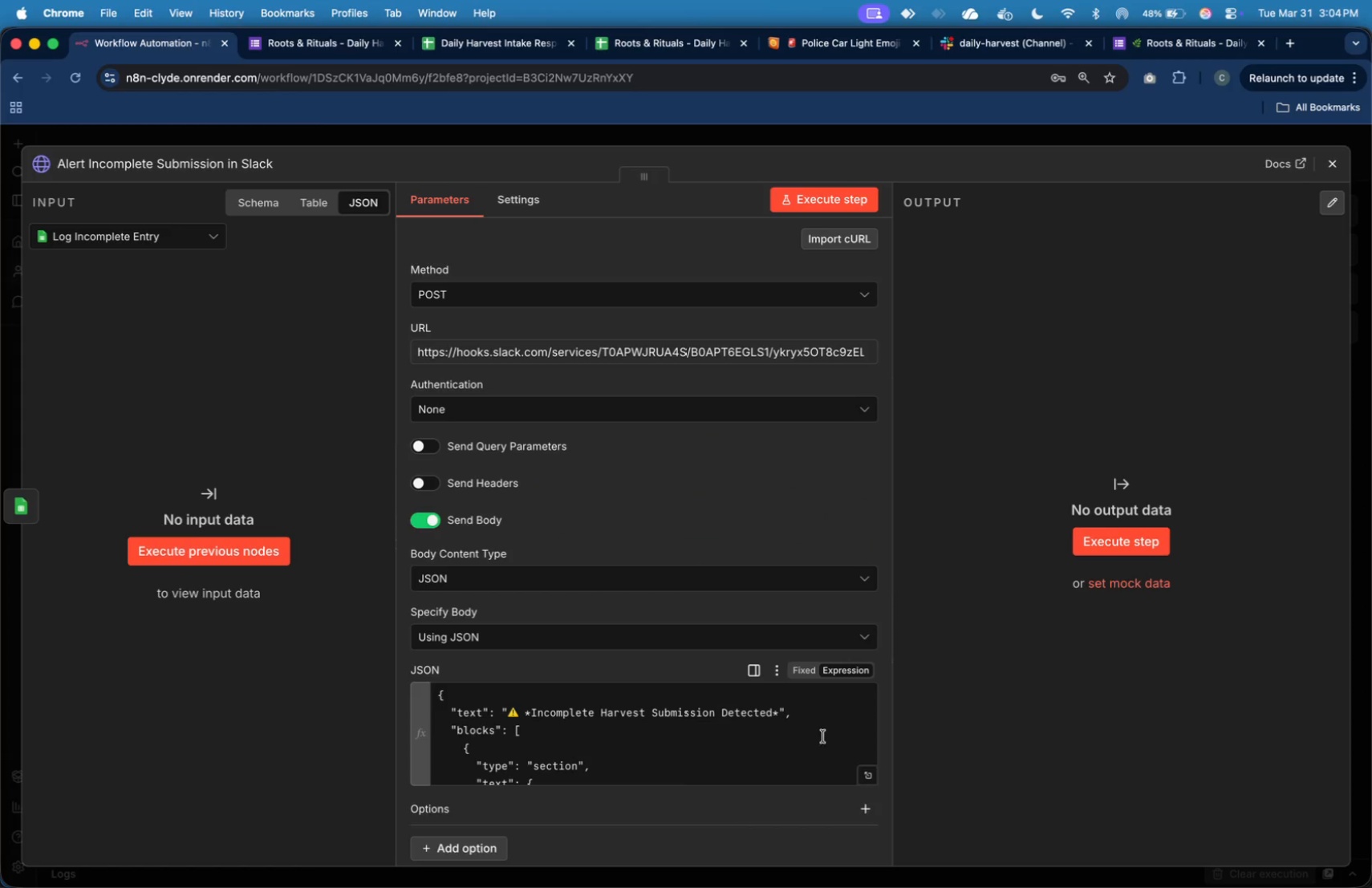 
left_click([866, 774])
 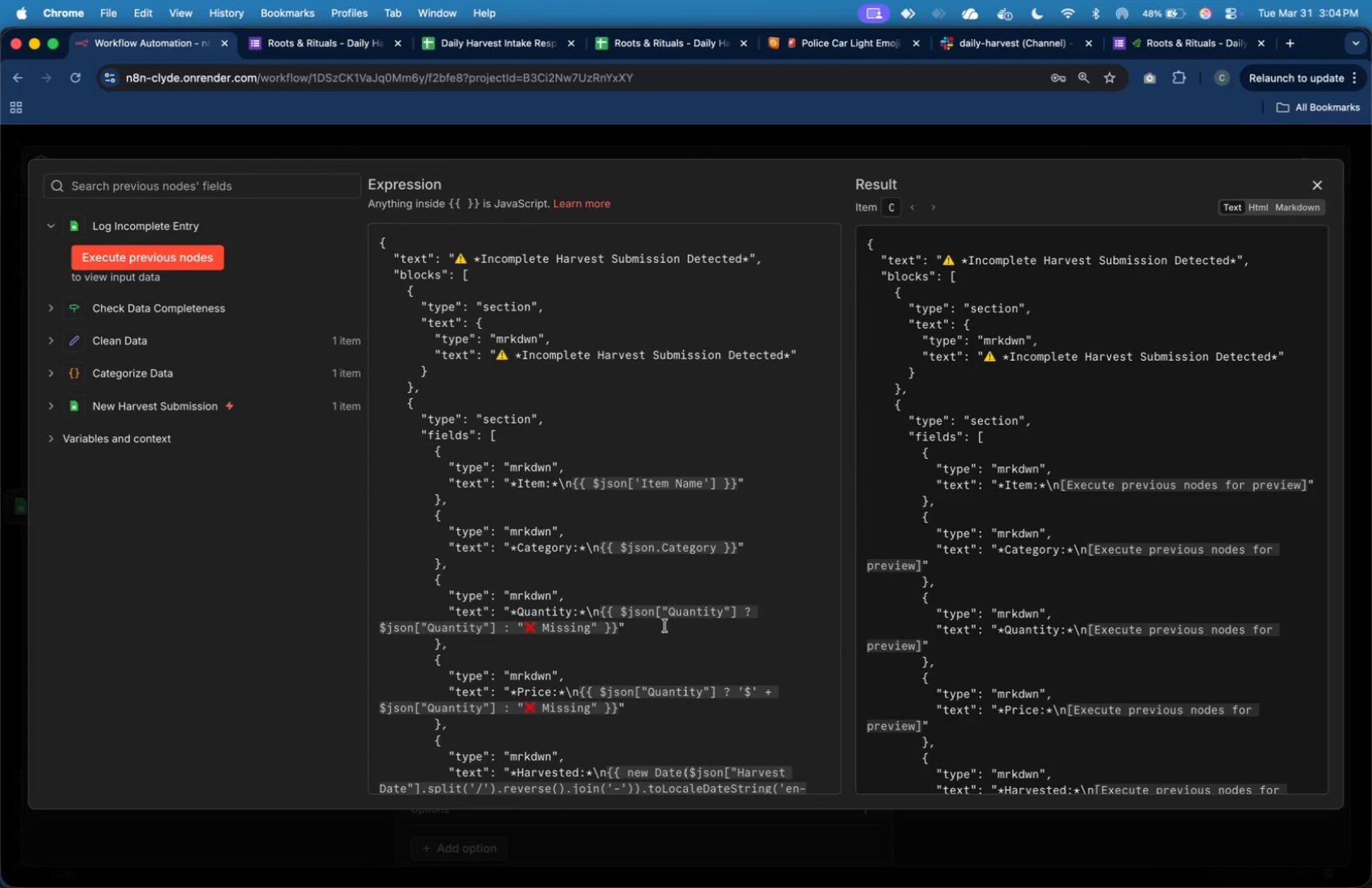 
scroll: coordinate [666, 625], scroll_direction: down, amount: 4.0
 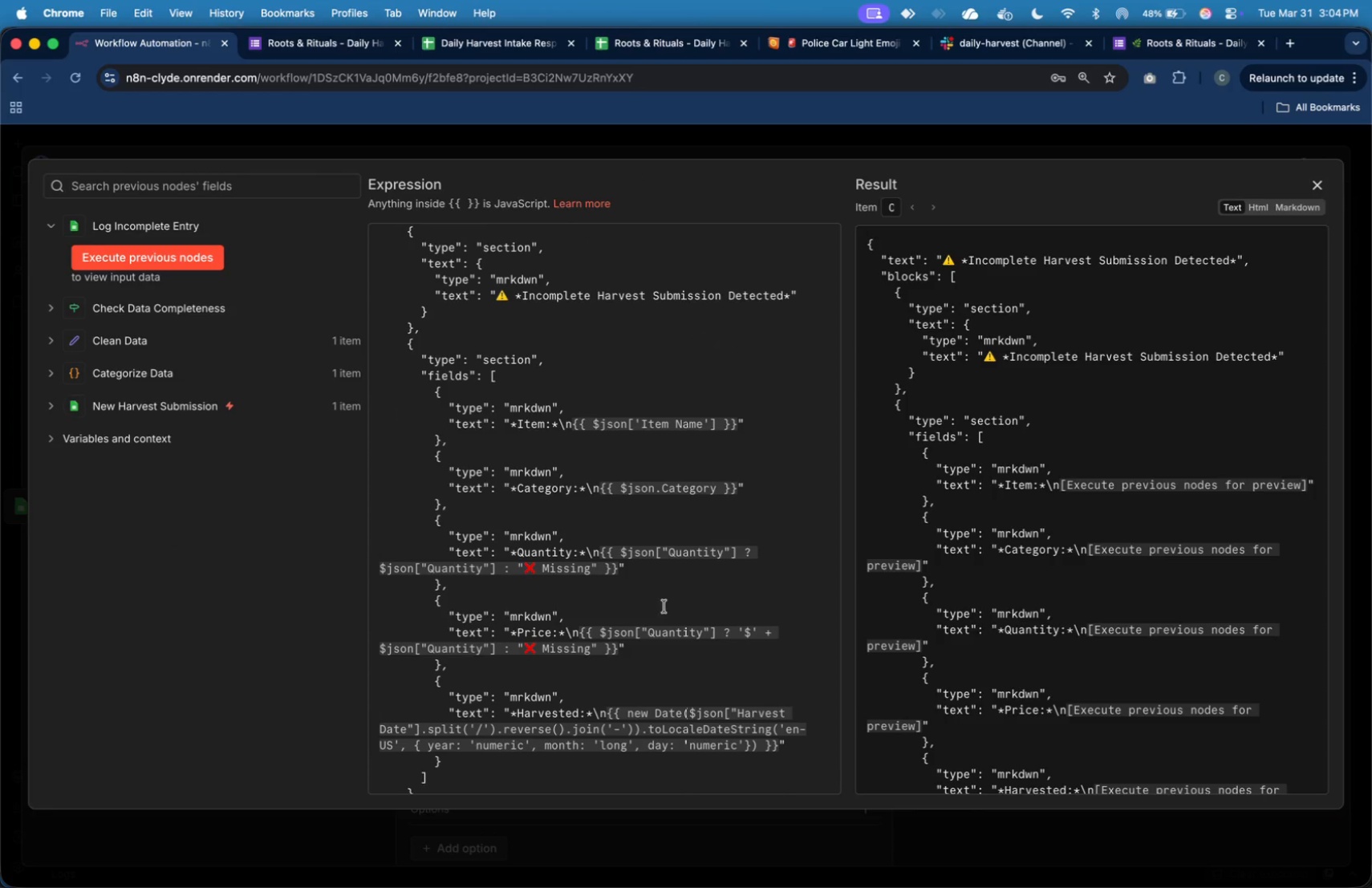 
double_click([683, 631])
 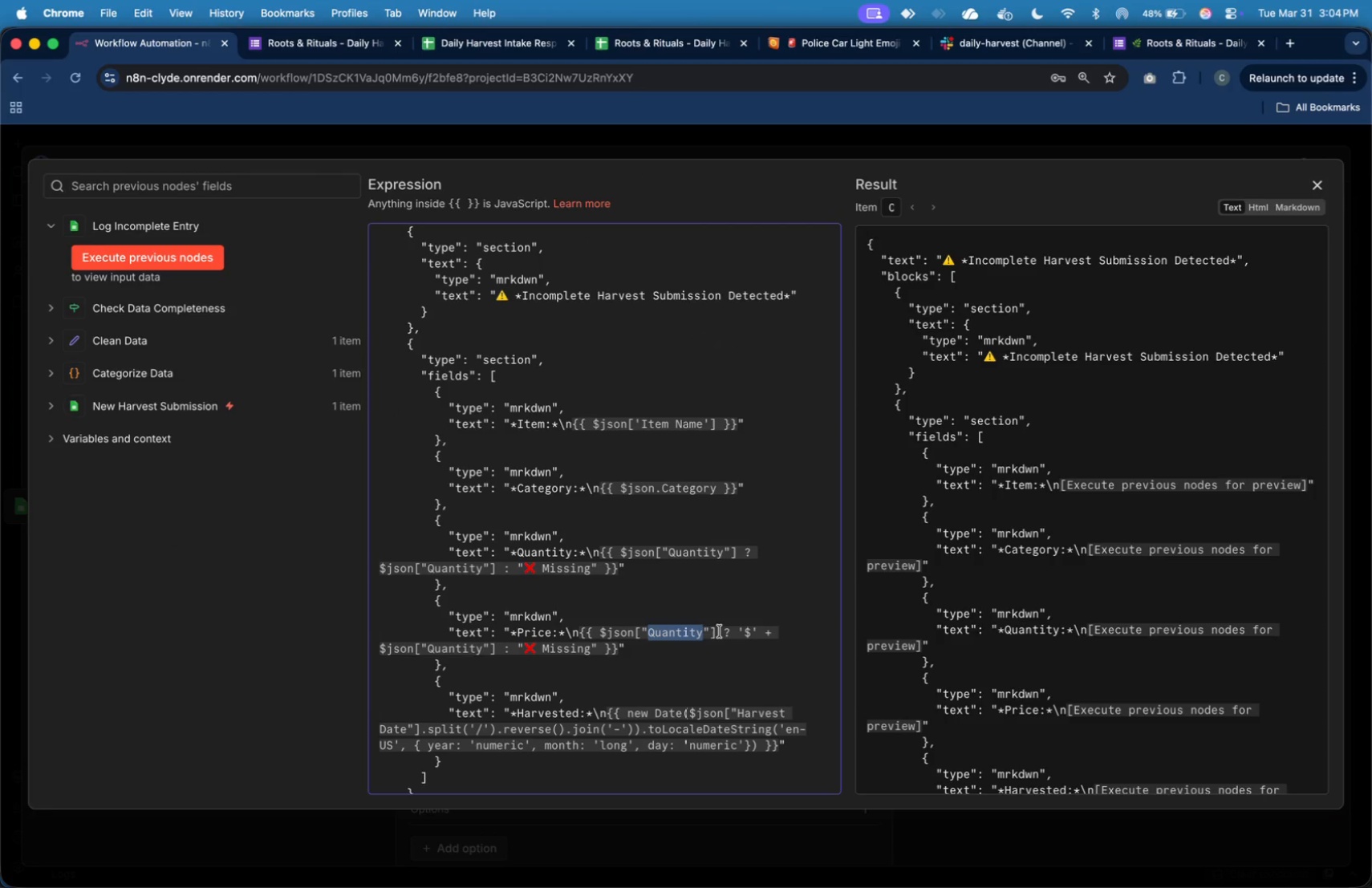 
type(R)
key(Backspace)
type(Price)
 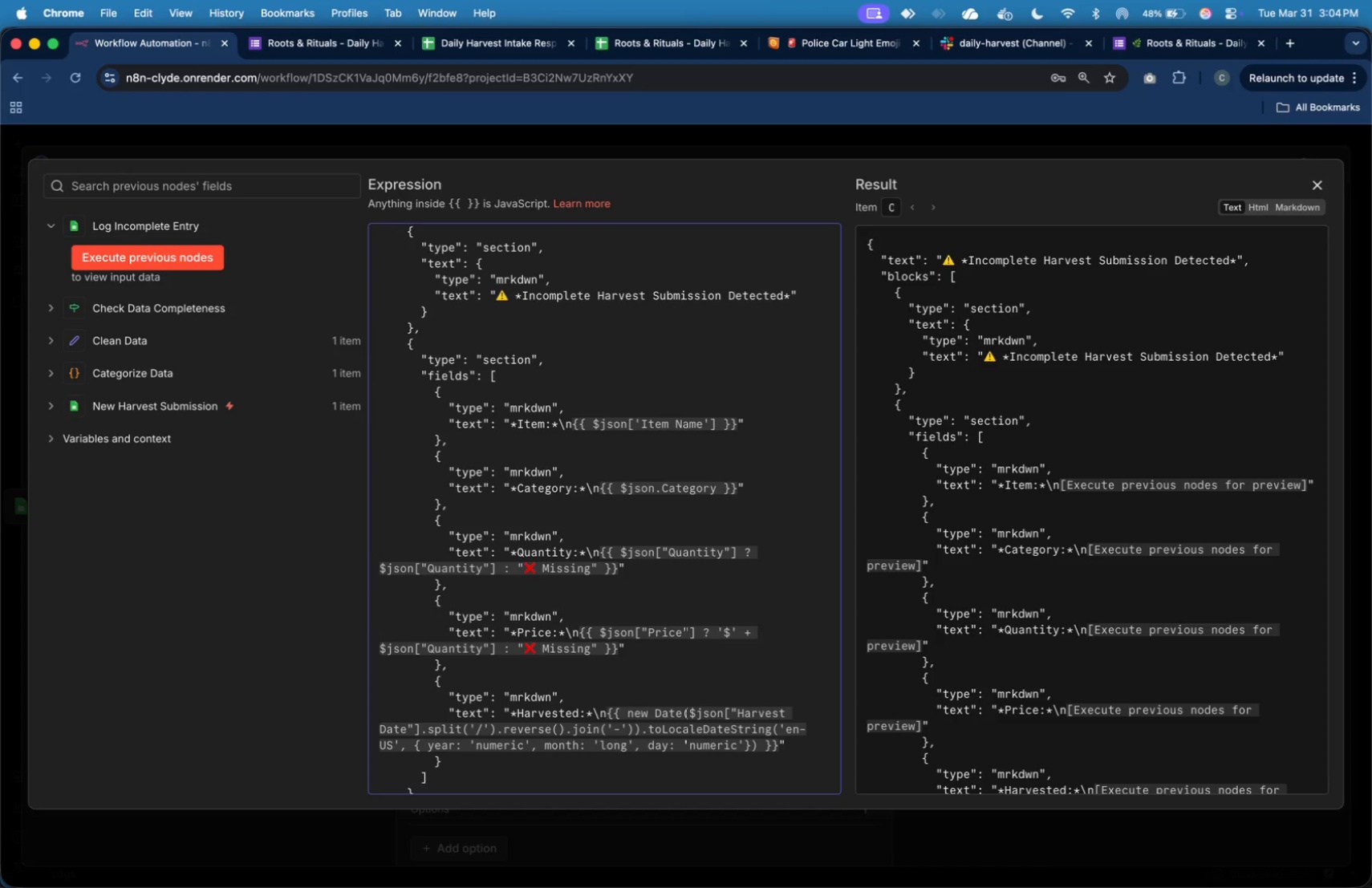 
wait(10.77)
 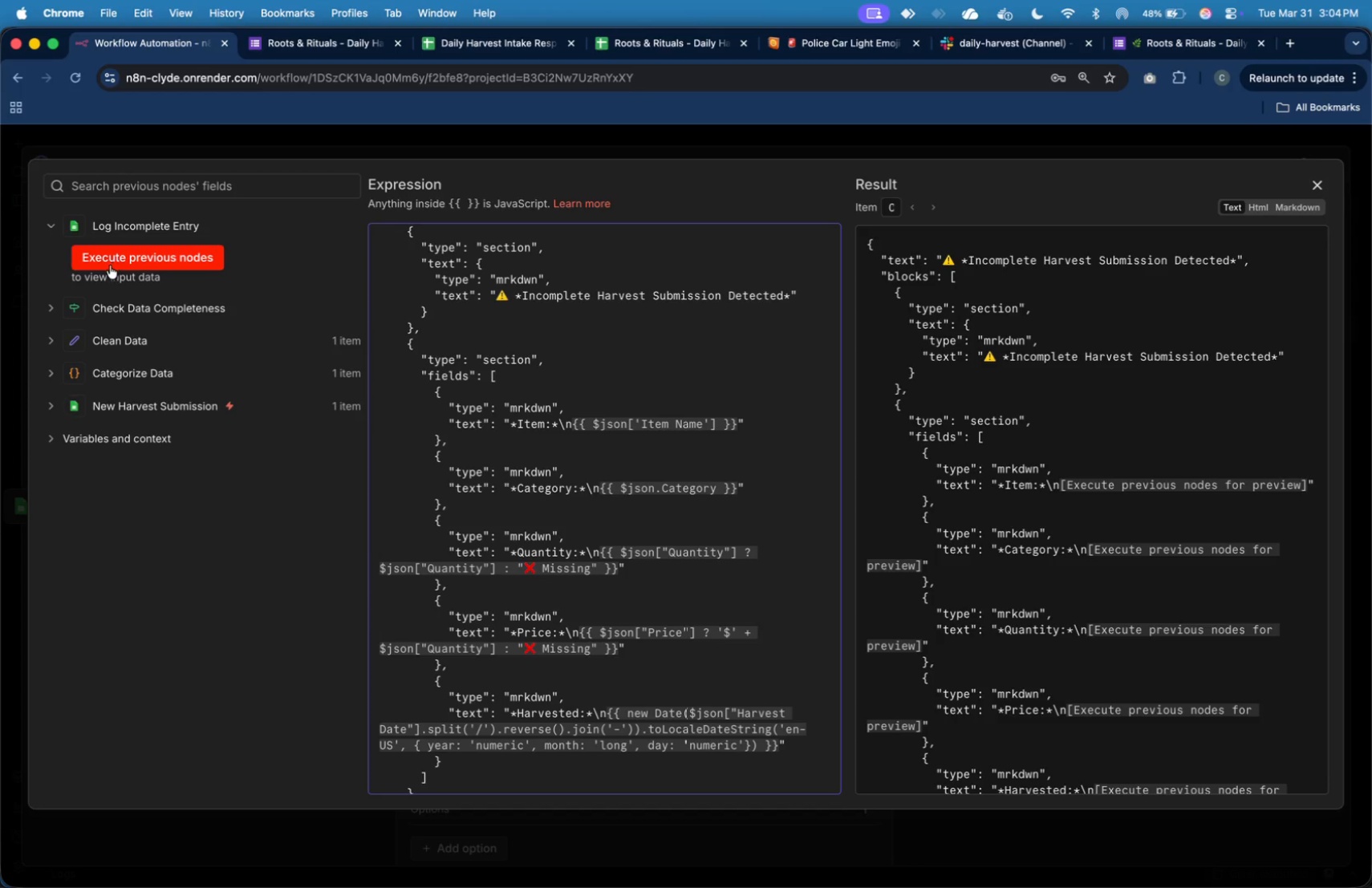 
left_click([1321, 180])
 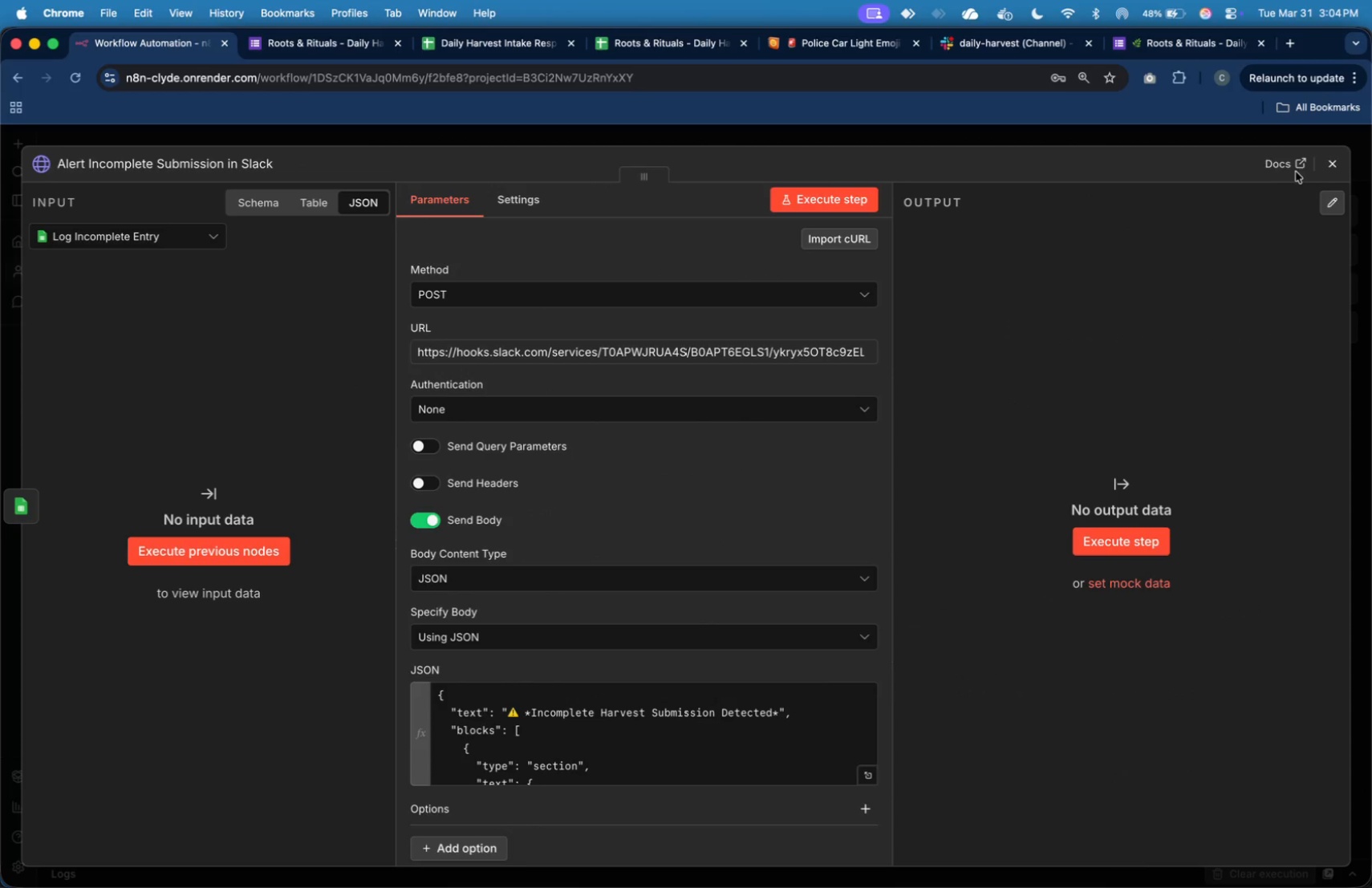 
left_click([1323, 160])
 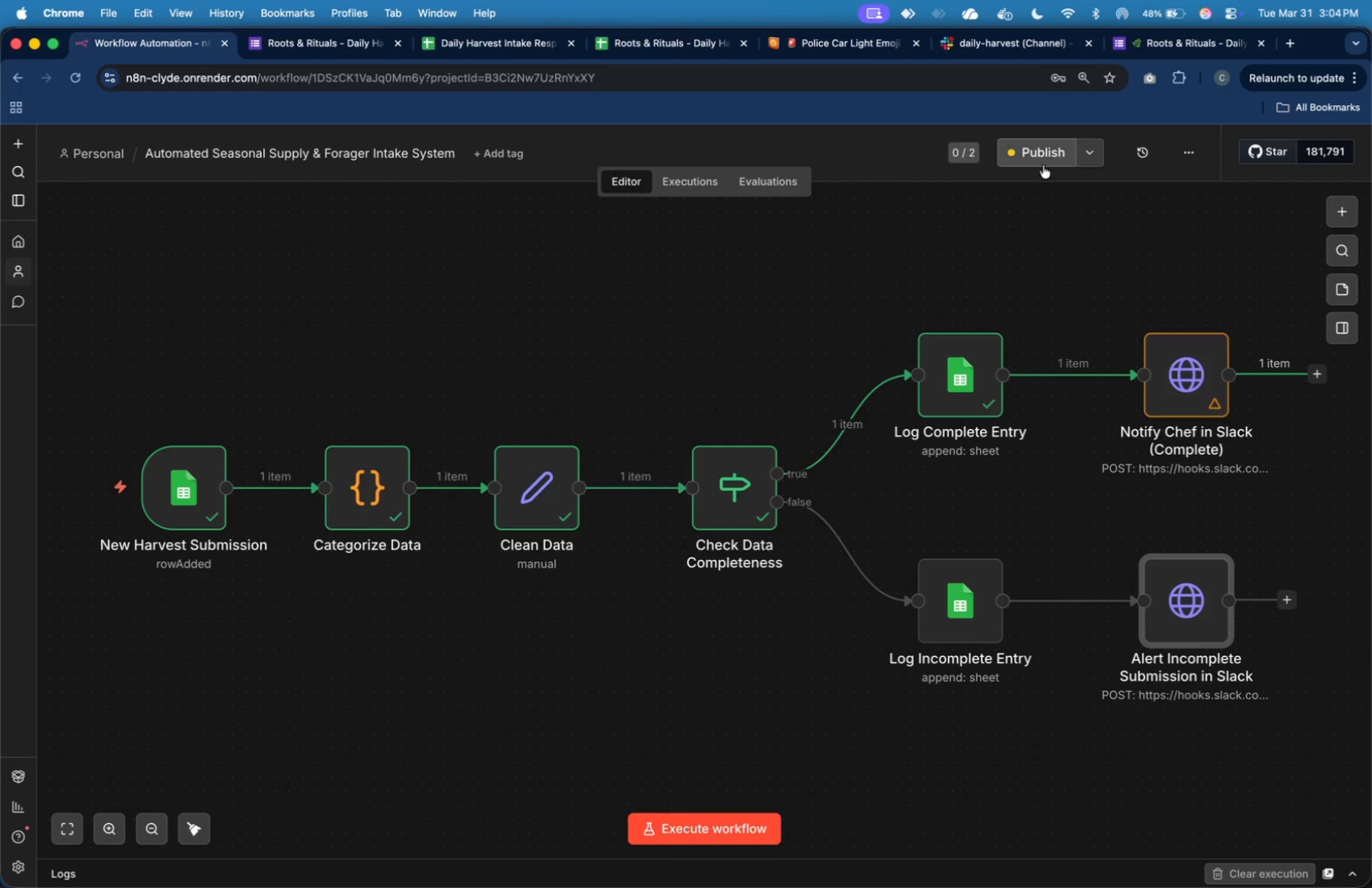 
left_click([1042, 160])
 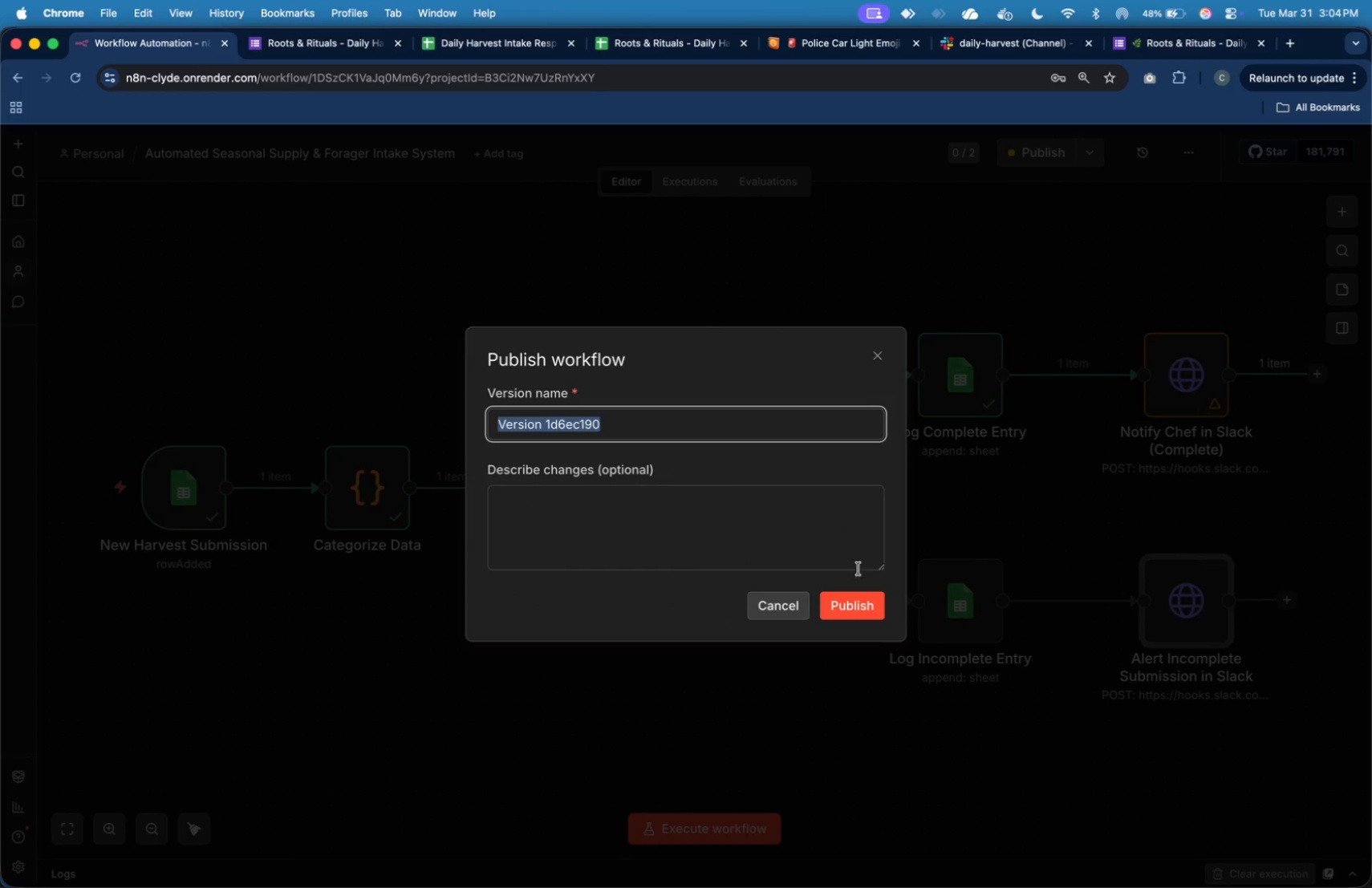 
left_click([863, 597])
 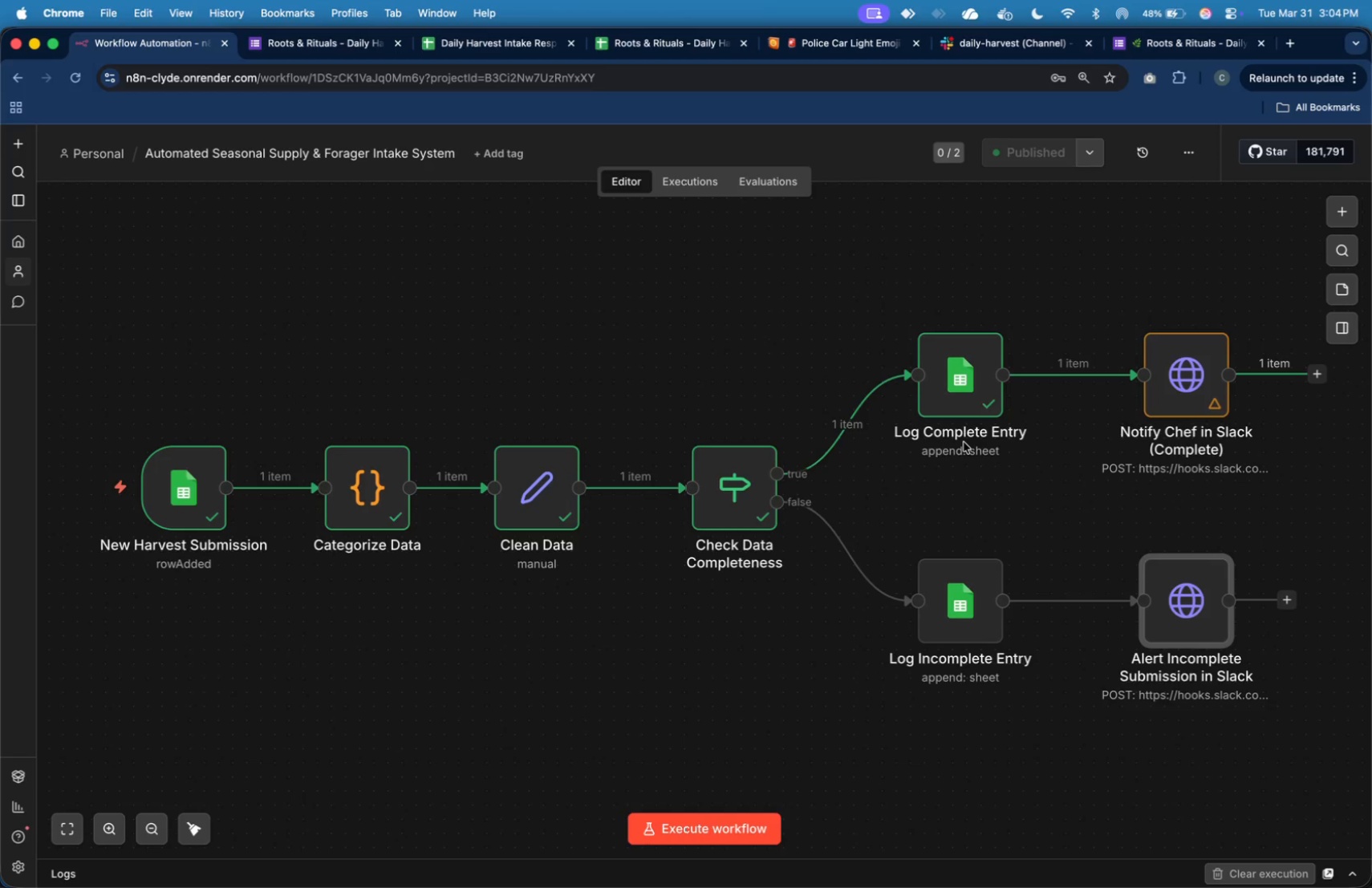 
wait(16.96)
 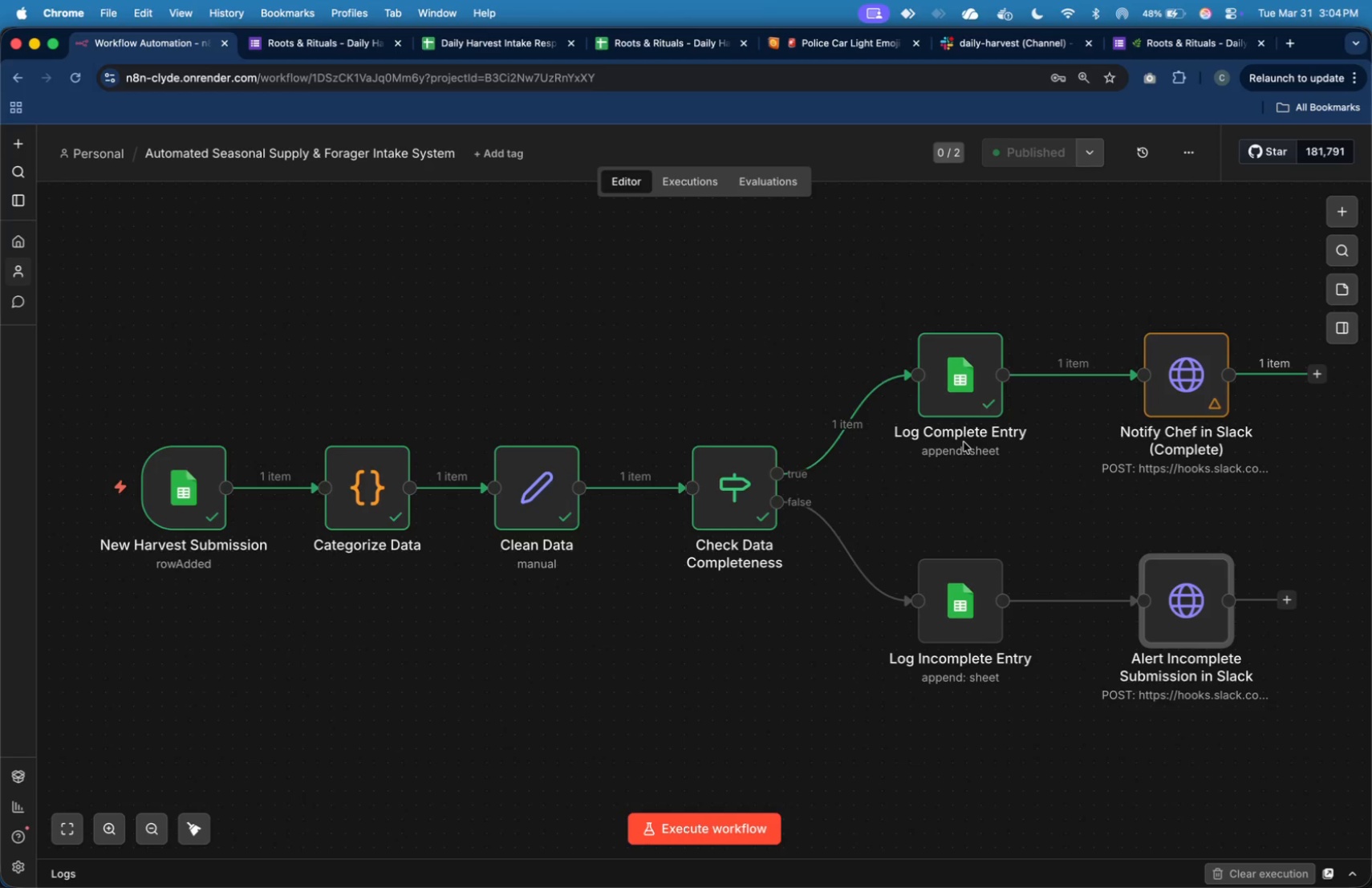 
left_click([1141, 45])
 